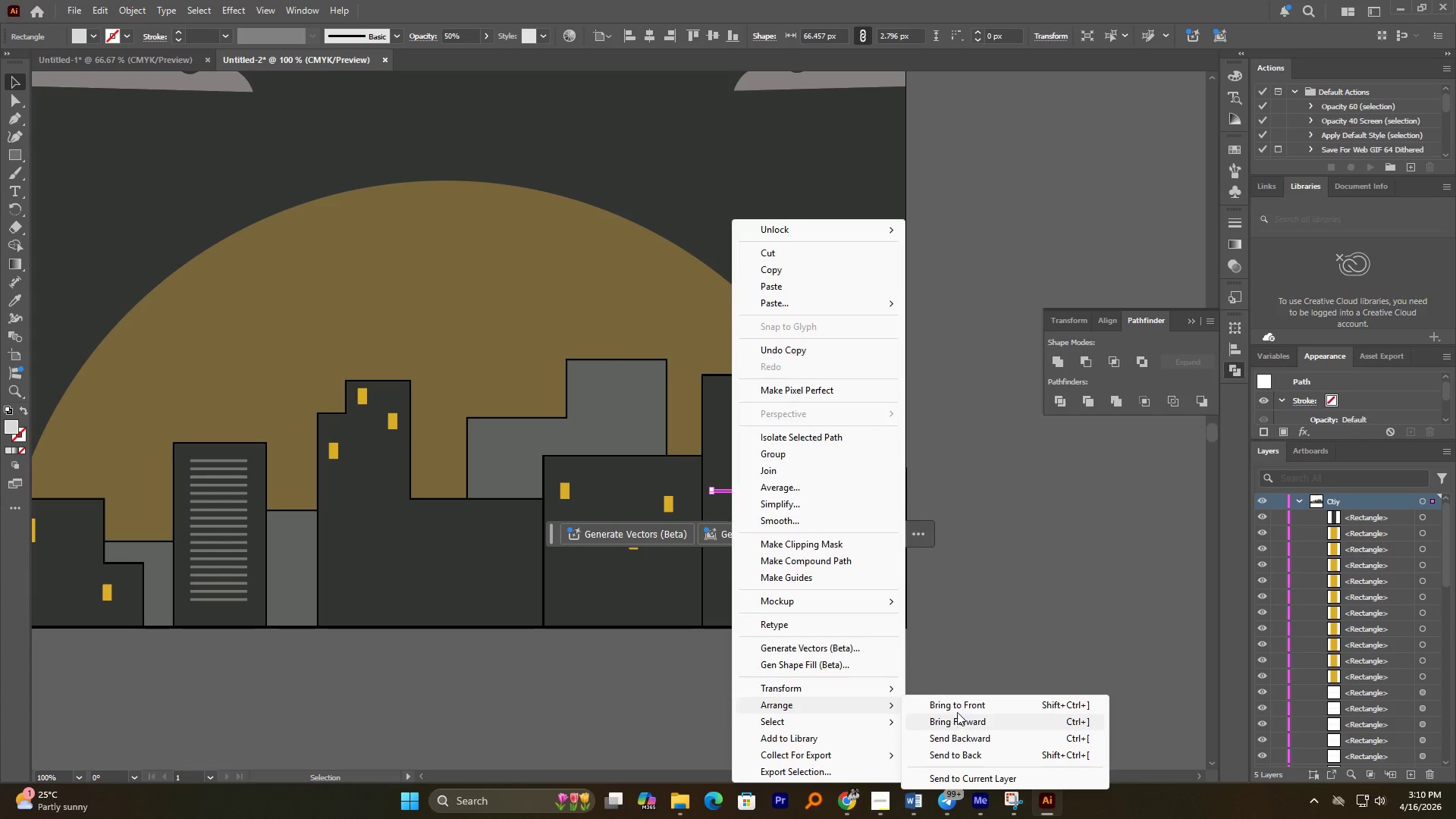 
left_click([959, 705])
 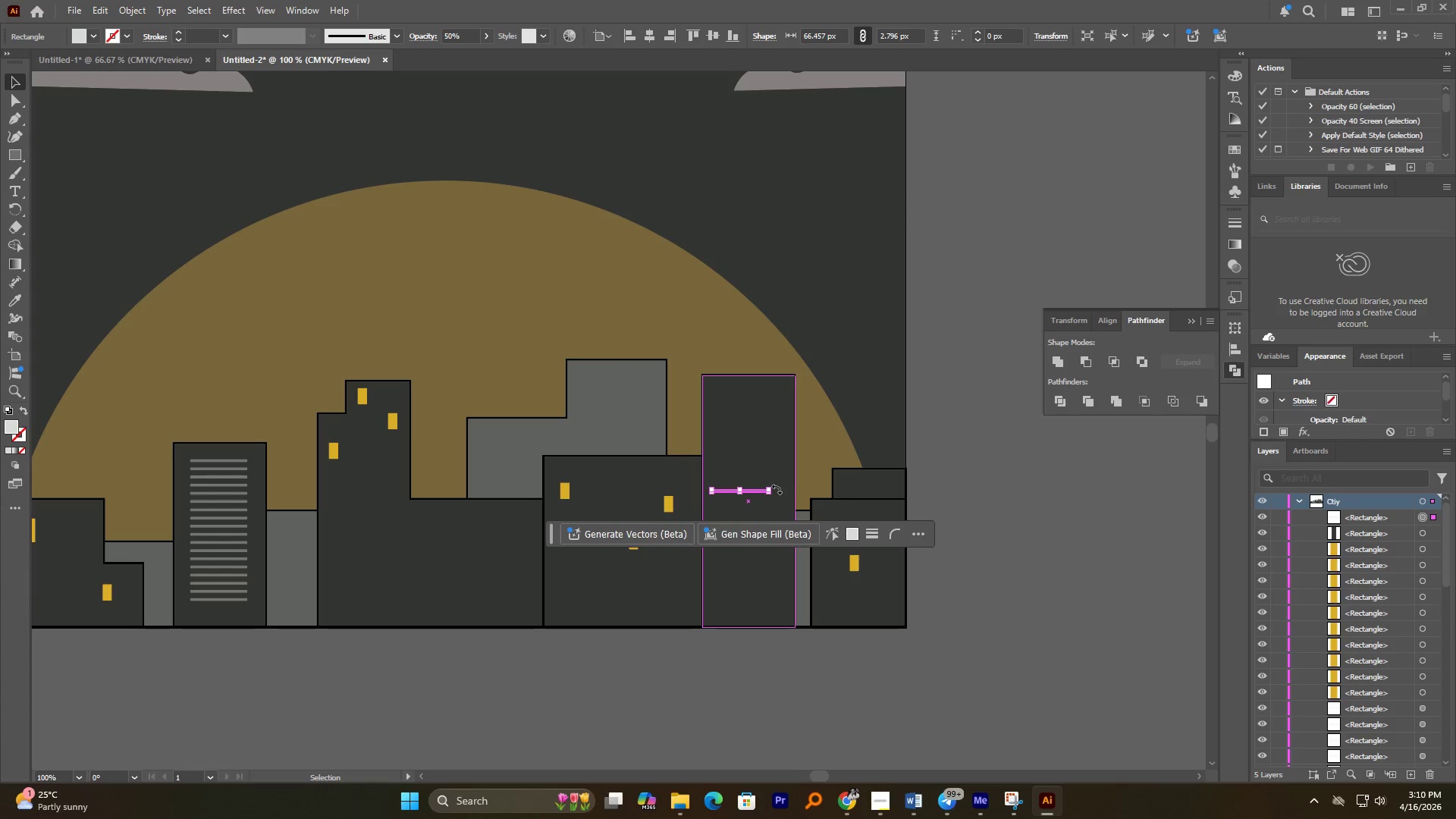 
left_click_drag(start_coordinate=[773, 488], to_coordinate=[757, 559])
 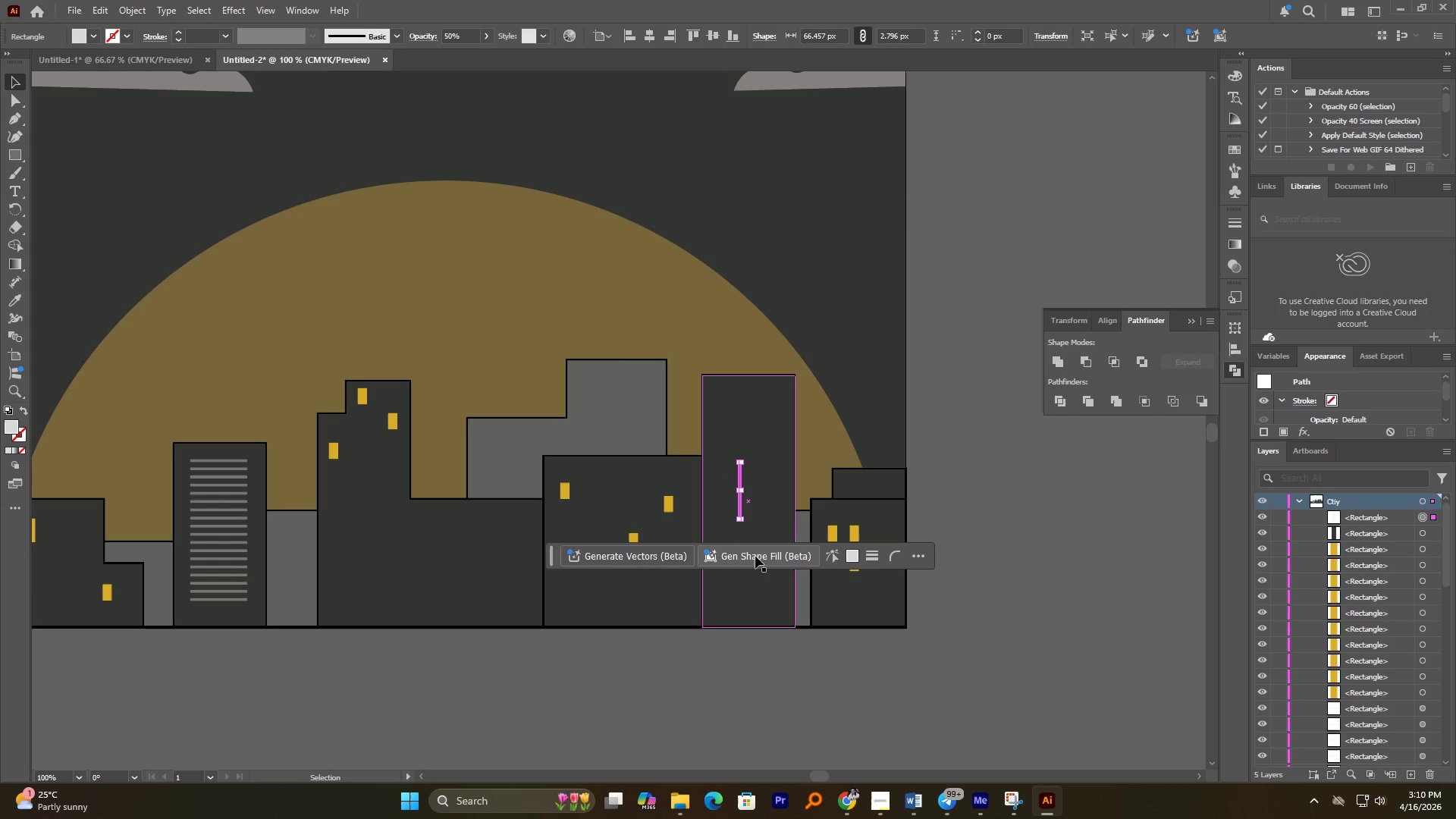 
hold_key(key=ShiftLeft, duration=1.08)
 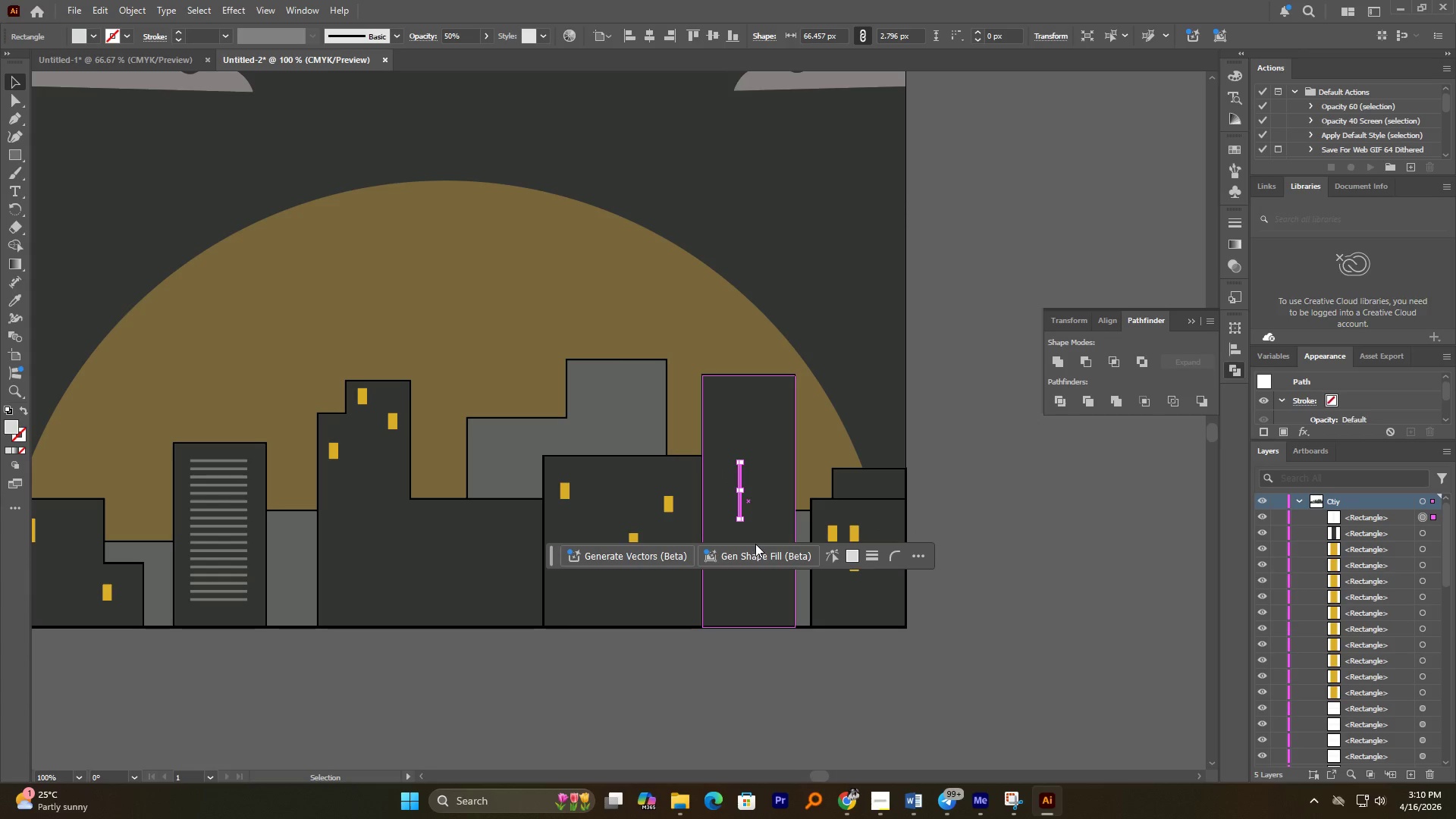 
hold_key(key=AltLeft, duration=0.45)
scroll: coordinate [734, 493], scroll_direction: up, amount: 3.0
 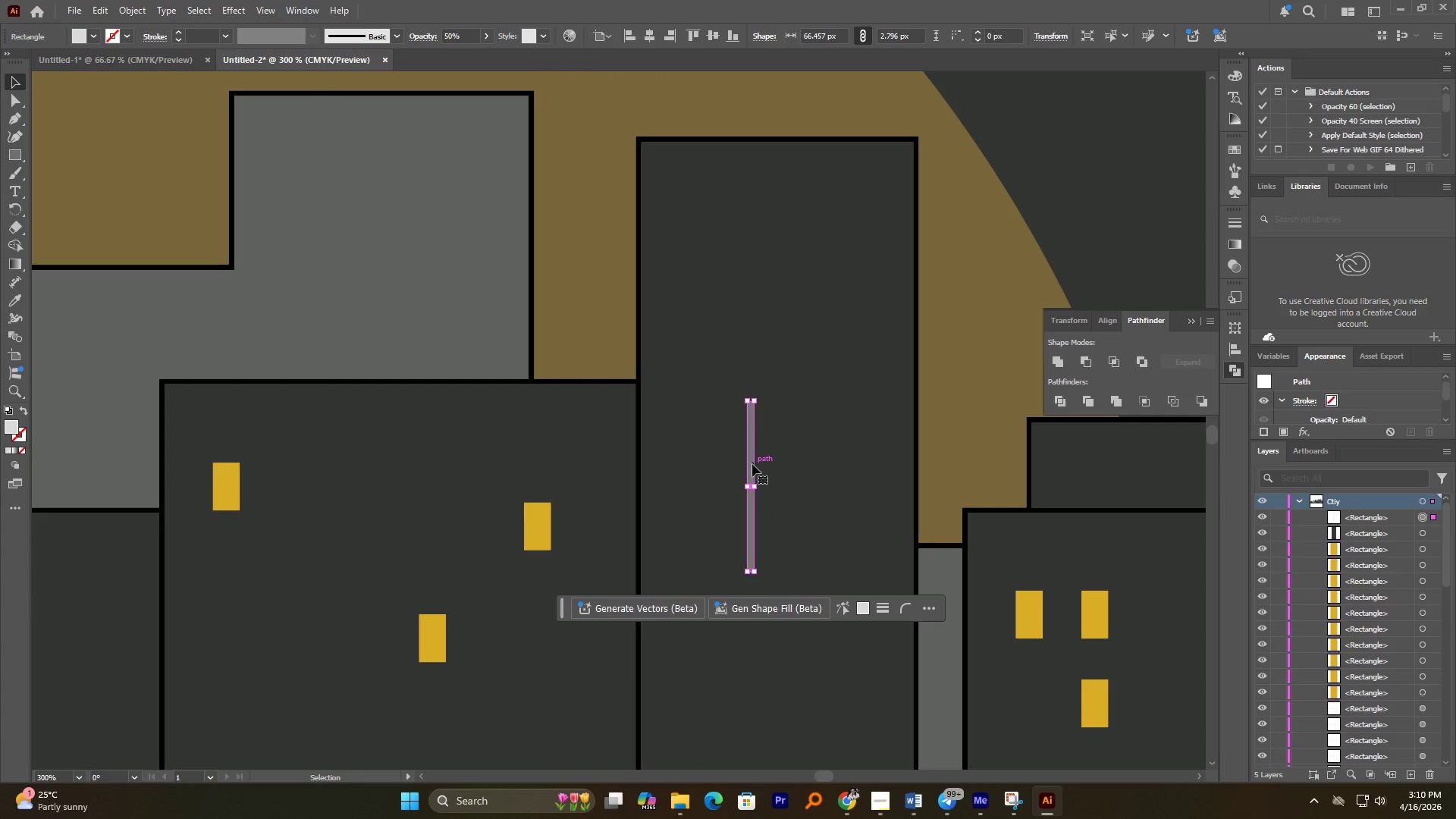 
left_click_drag(start_coordinate=[752, 464], to_coordinate=[680, 240])
 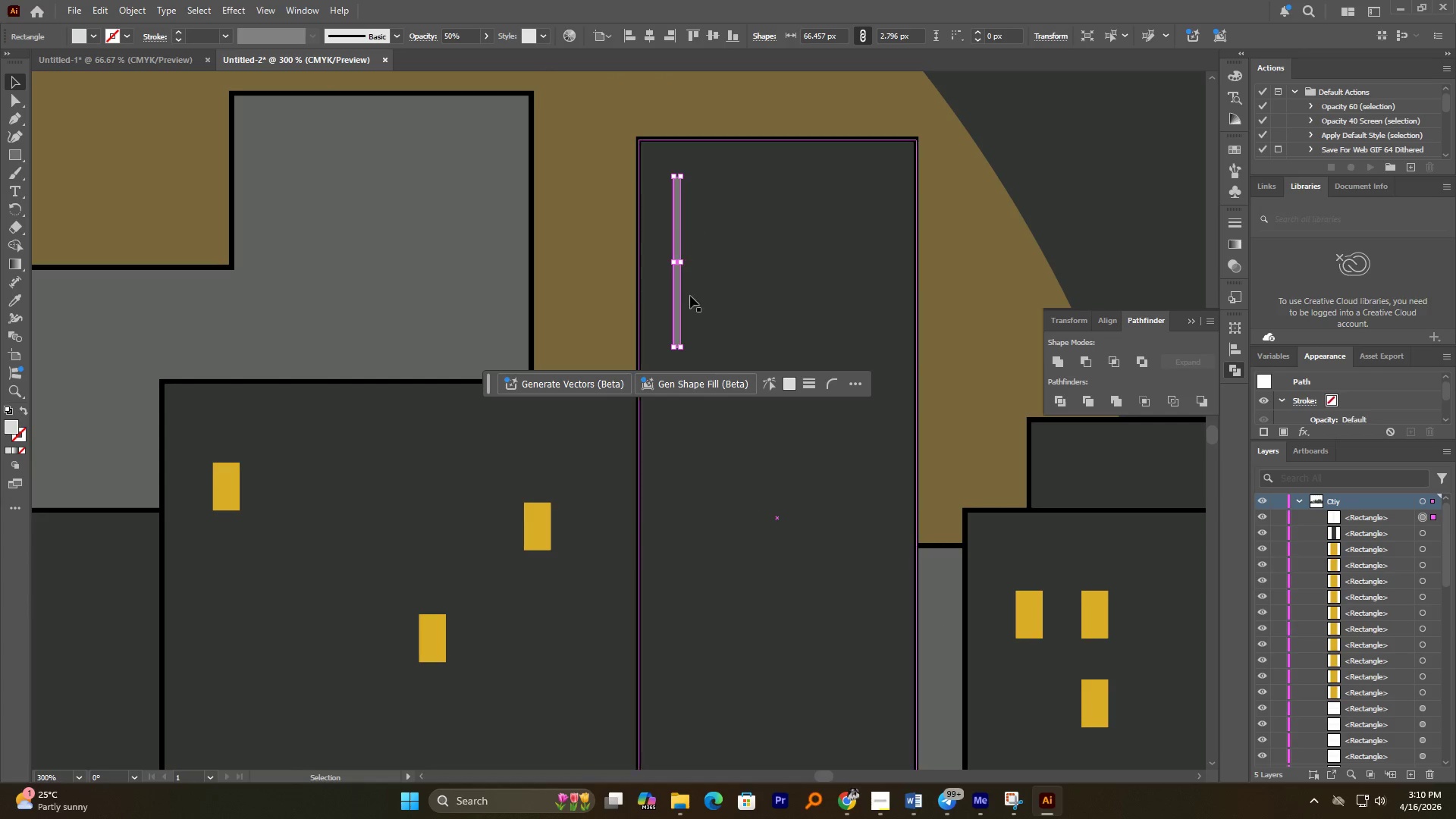 
hold_key(key=AltLeft, duration=2.86)
scroll: coordinate [622, 362], scroll_direction: up, amount: 3.0
 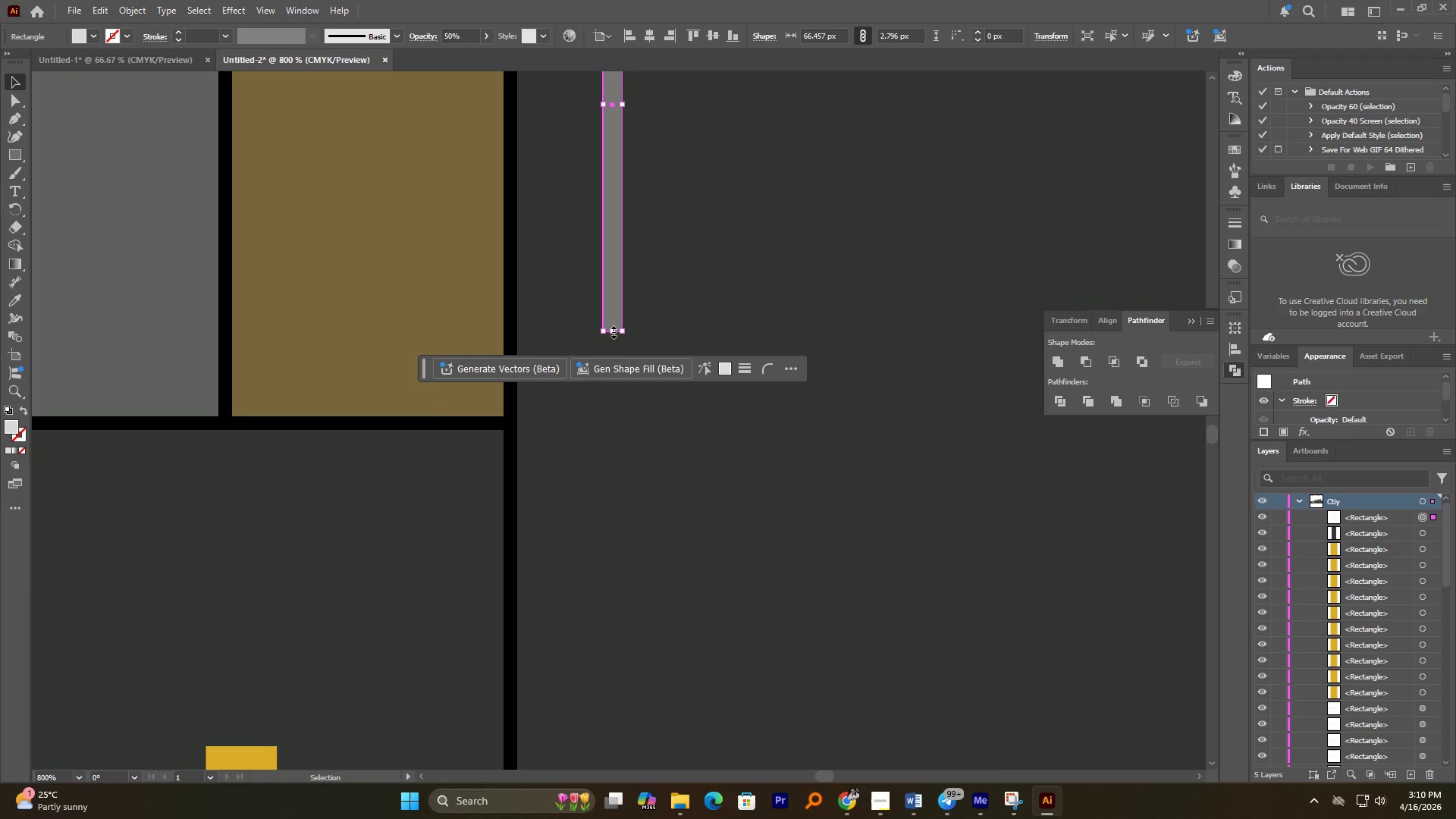 
left_click_drag(start_coordinate=[612, 331], to_coordinate=[587, 763])
 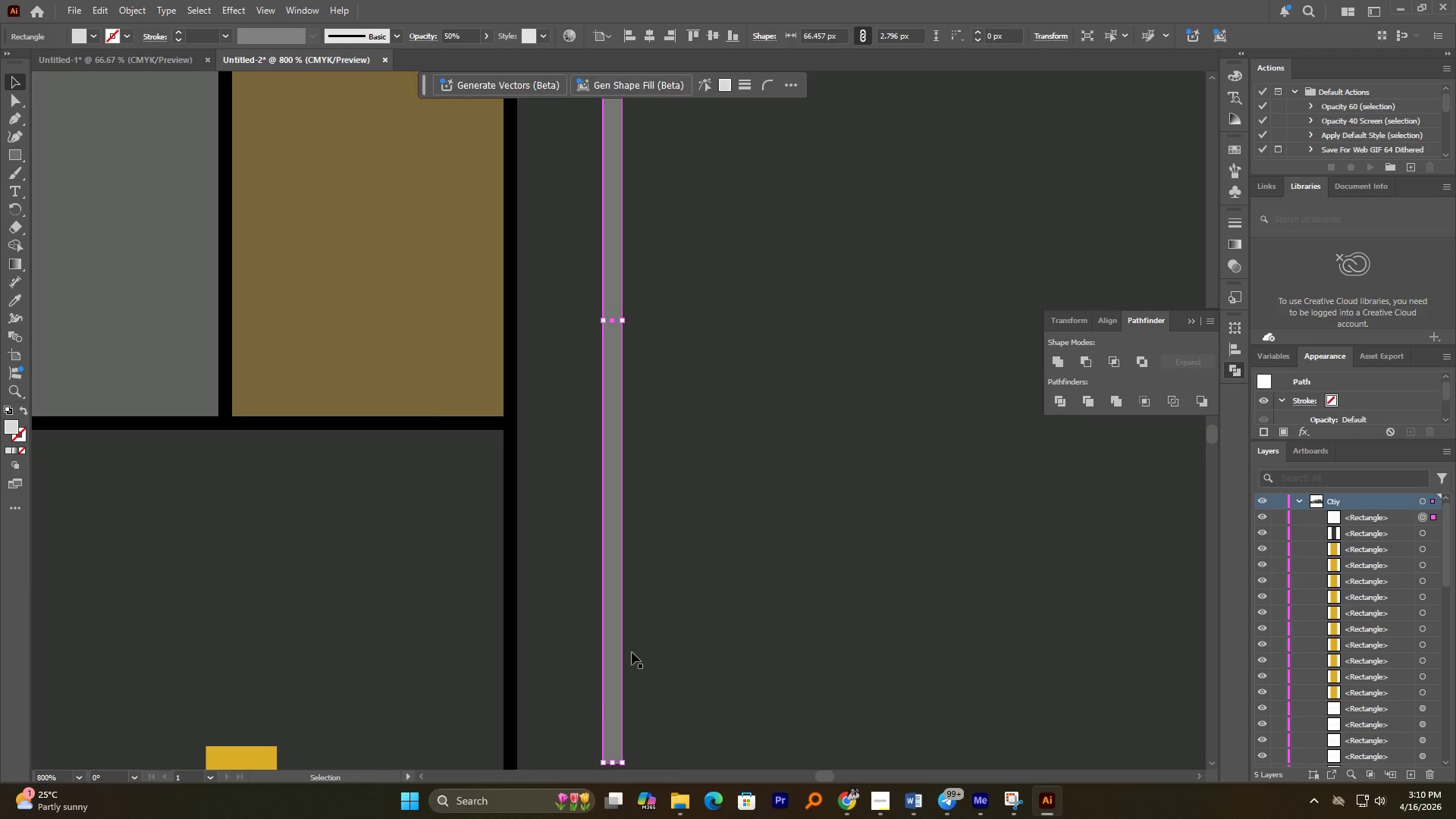 
hold_key(key=AltLeft, duration=1.91)
 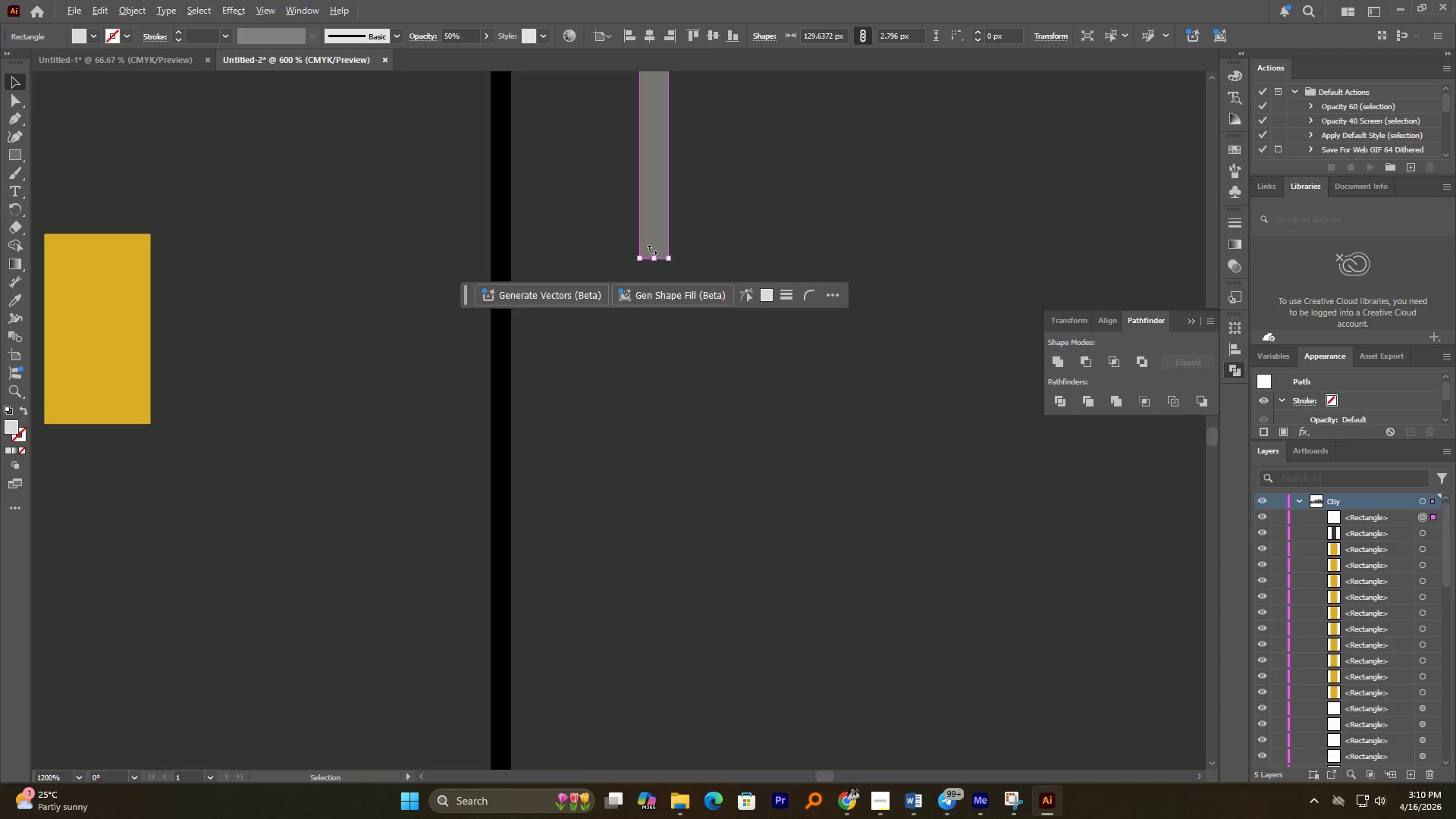 
hold_key(key=AltLeft, duration=0.47)
 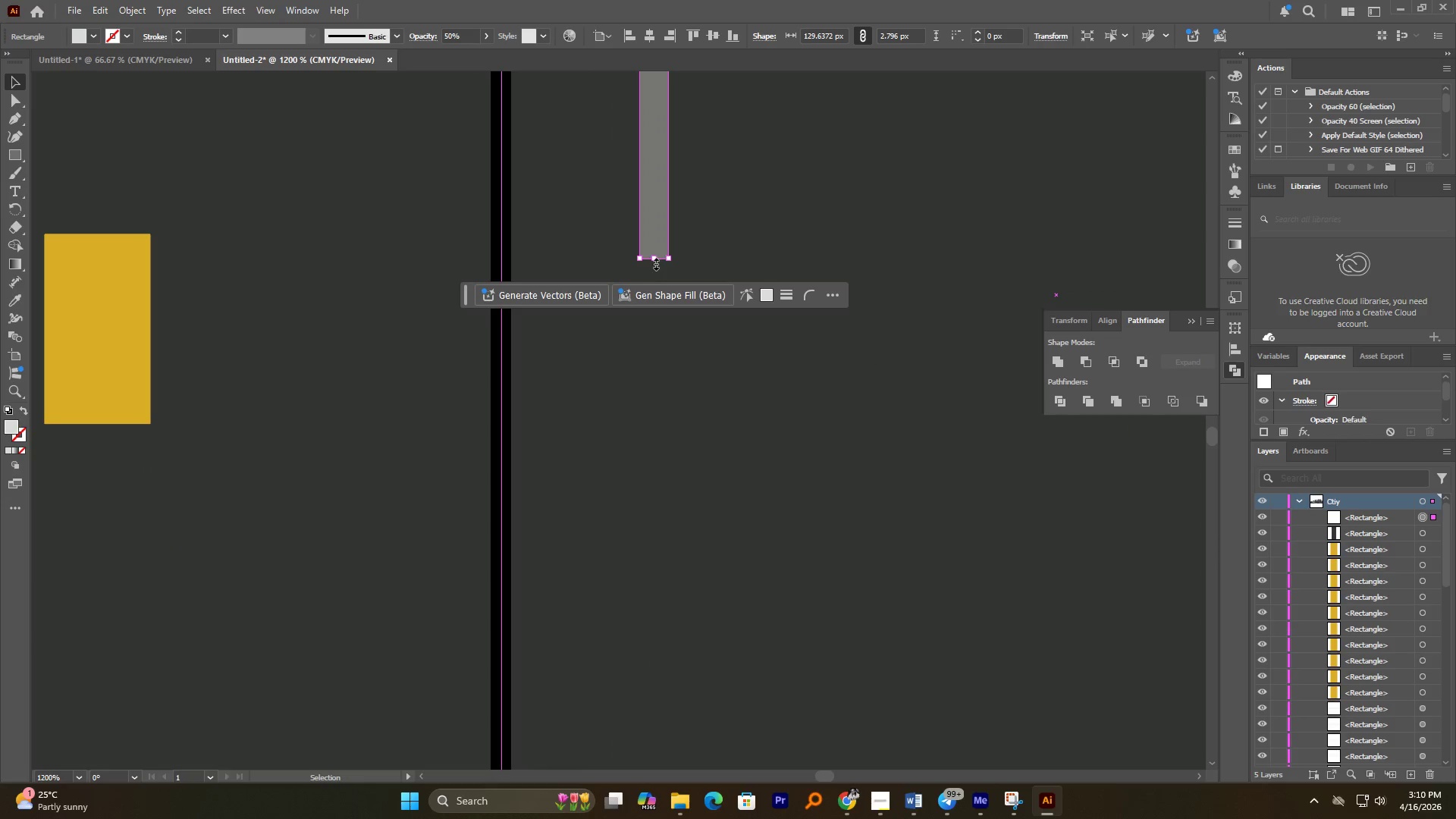 
scroll: coordinate [682, 297], scroll_direction: down, amount: 1.0
 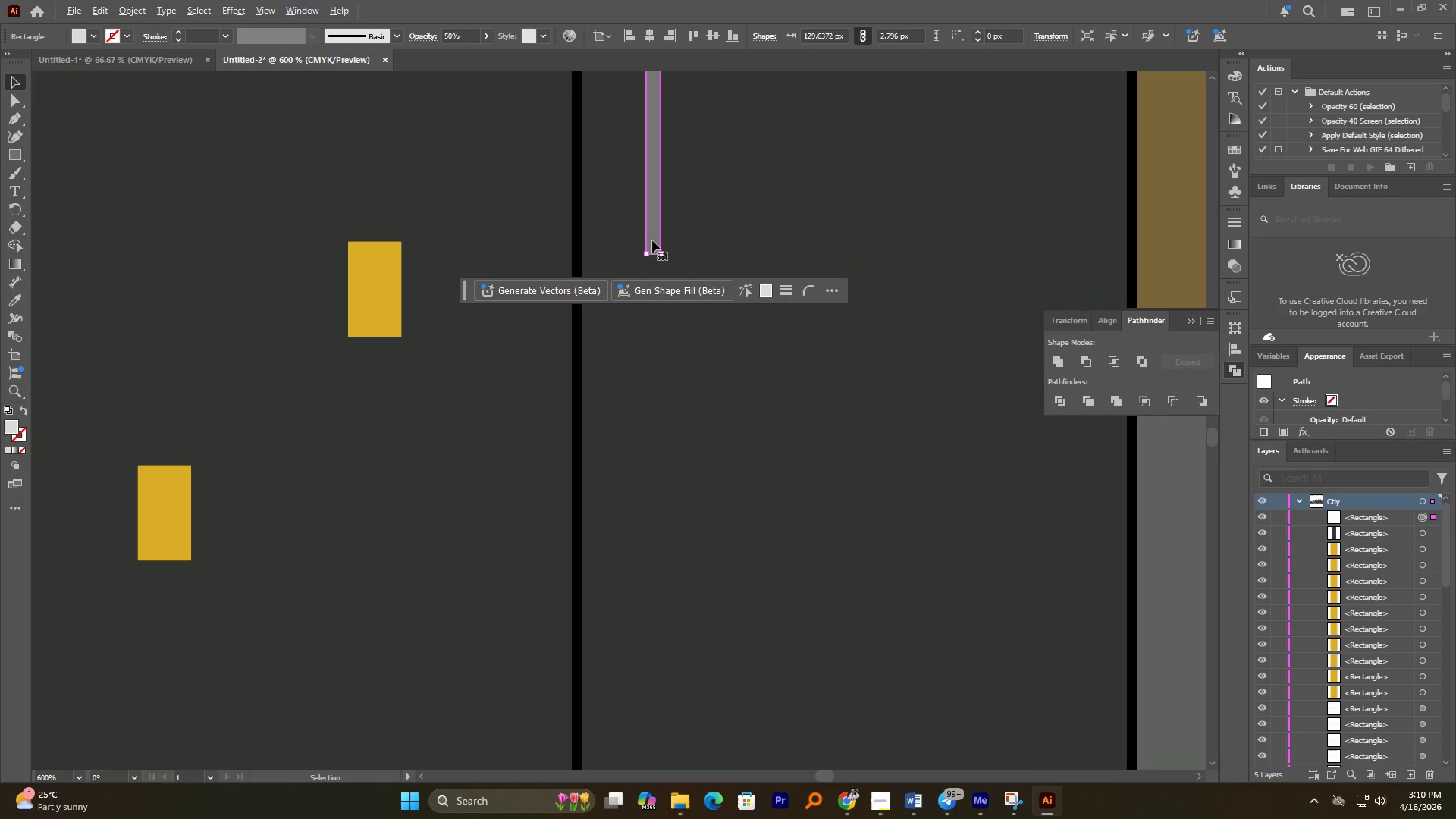 
scroll: coordinate [652, 249], scroll_direction: up, amount: 2.0
 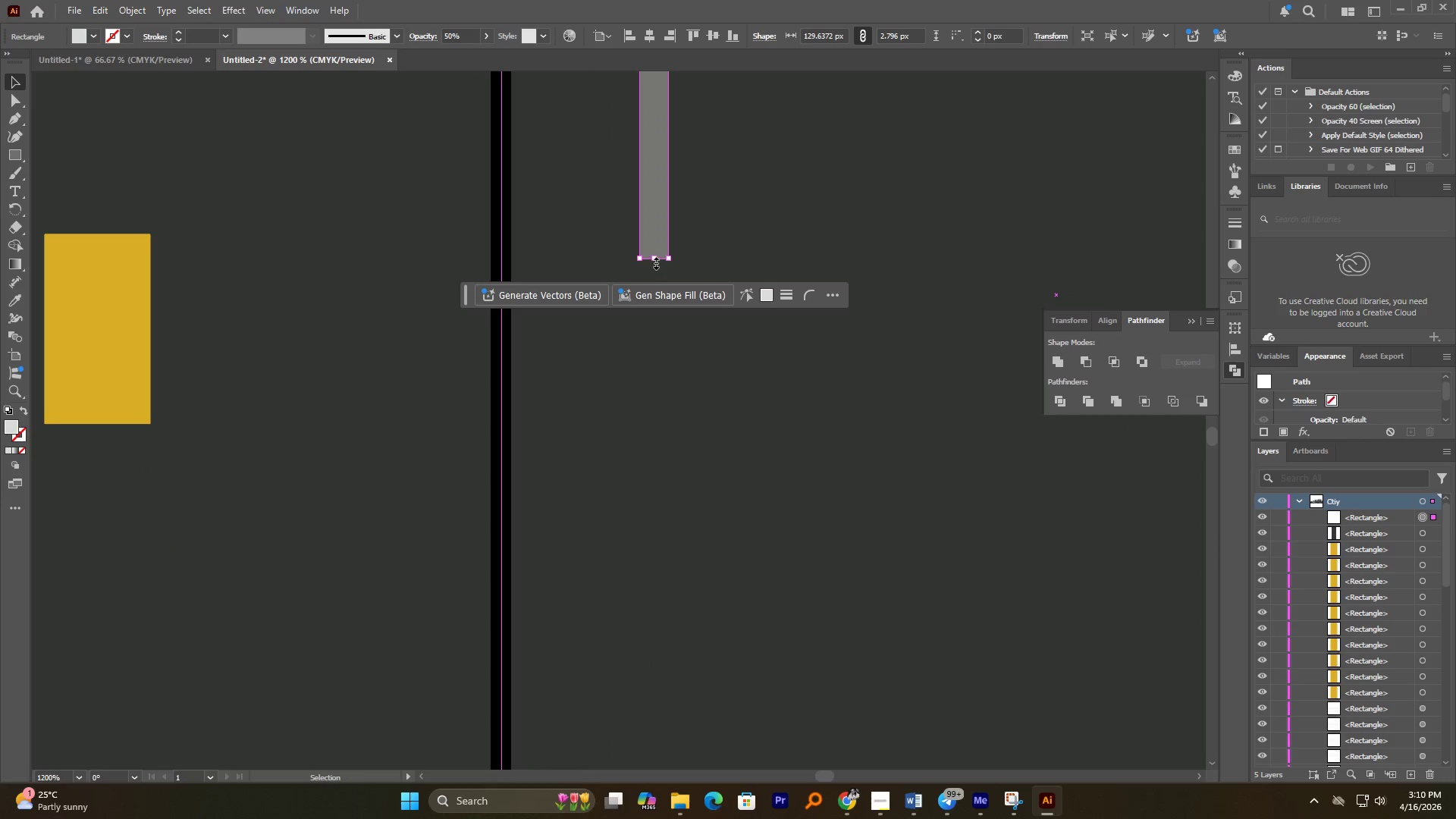 
left_click_drag(start_coordinate=[654, 259], to_coordinate=[629, 818])
 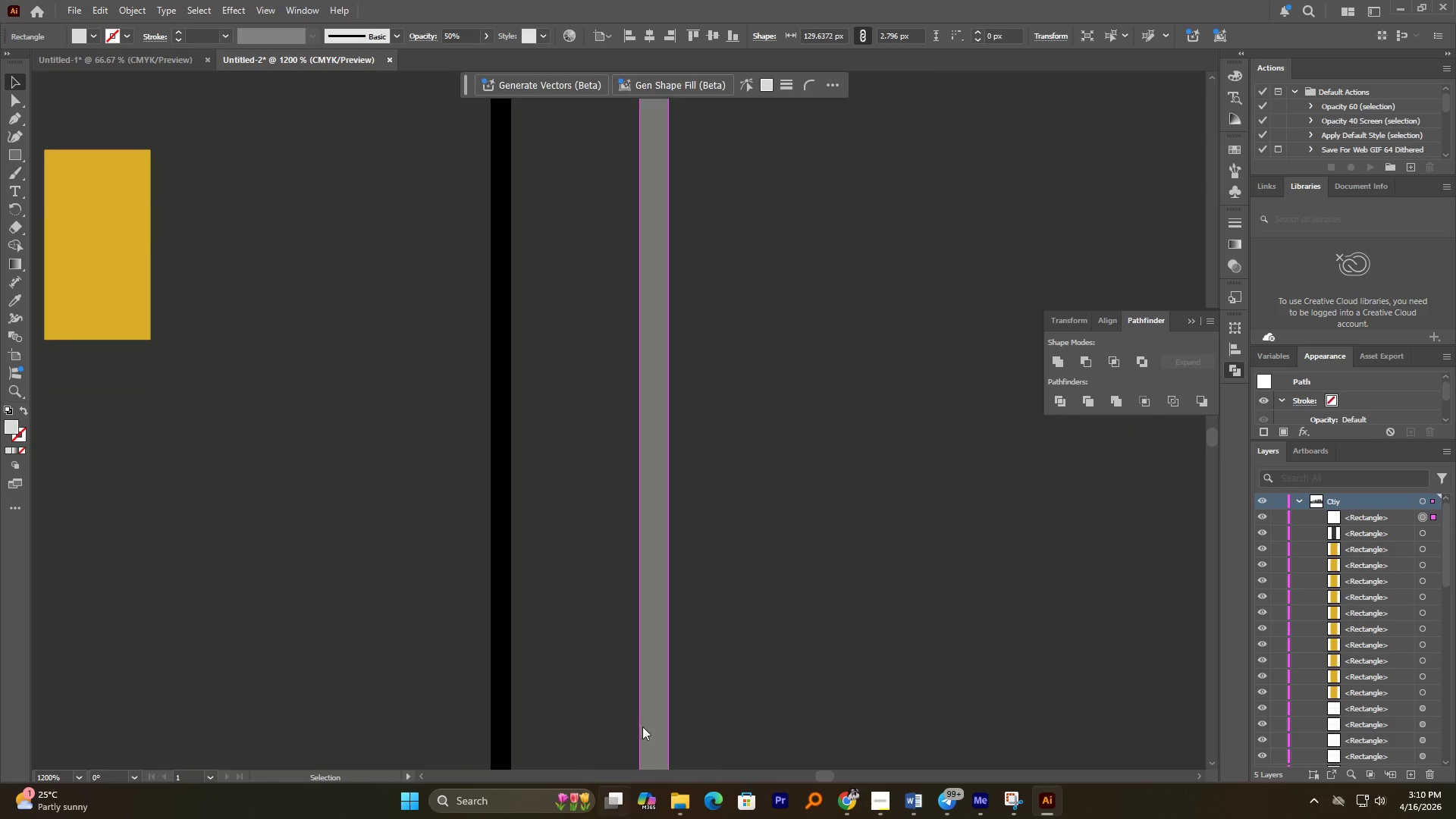 
hold_key(key=AltLeft, duration=3.84)
scroll: coordinate [699, 586], scroll_direction: down, amount: 6.0
 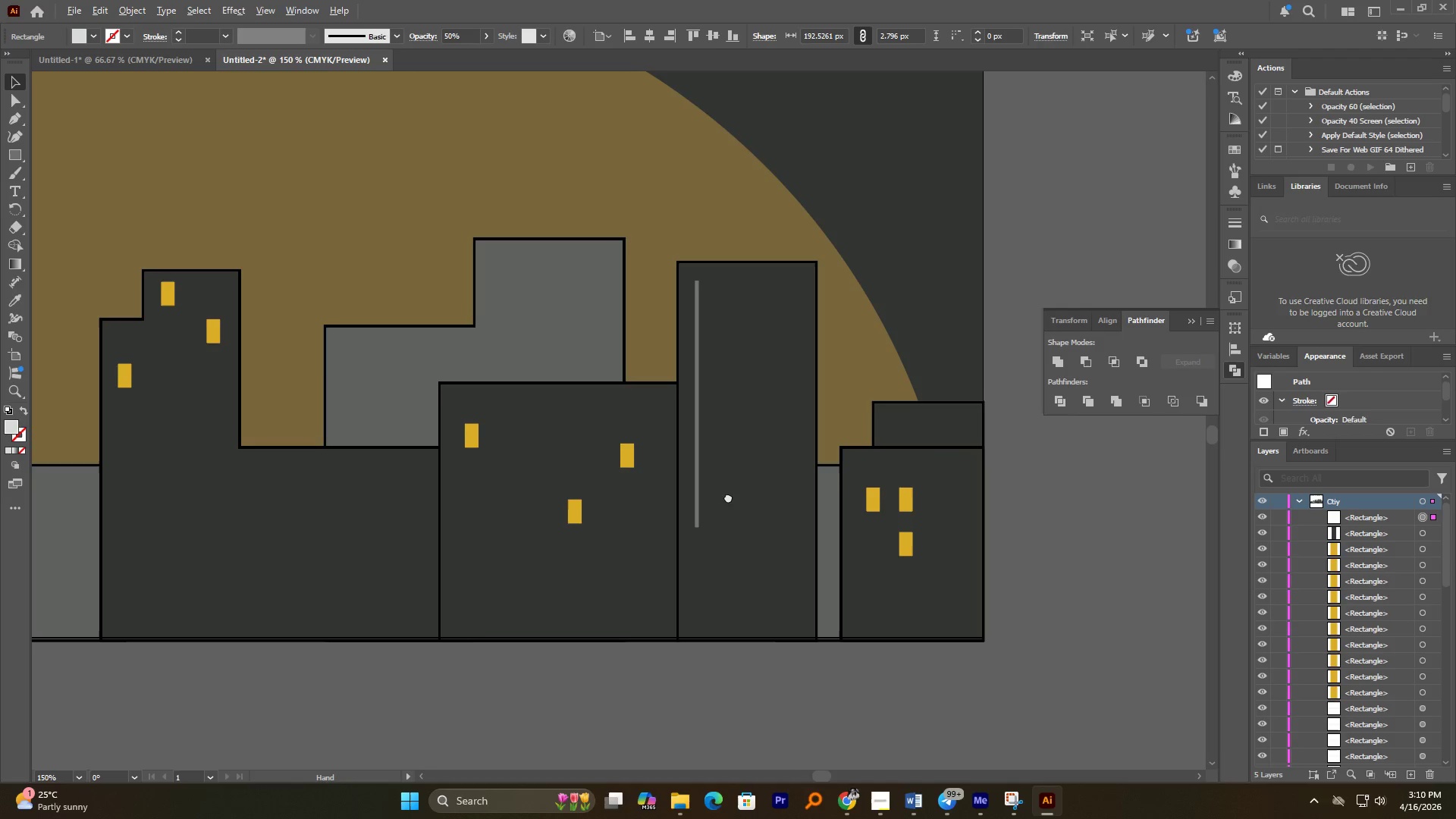 
scroll: coordinate [674, 550], scroll_direction: up, amount: 5.0
 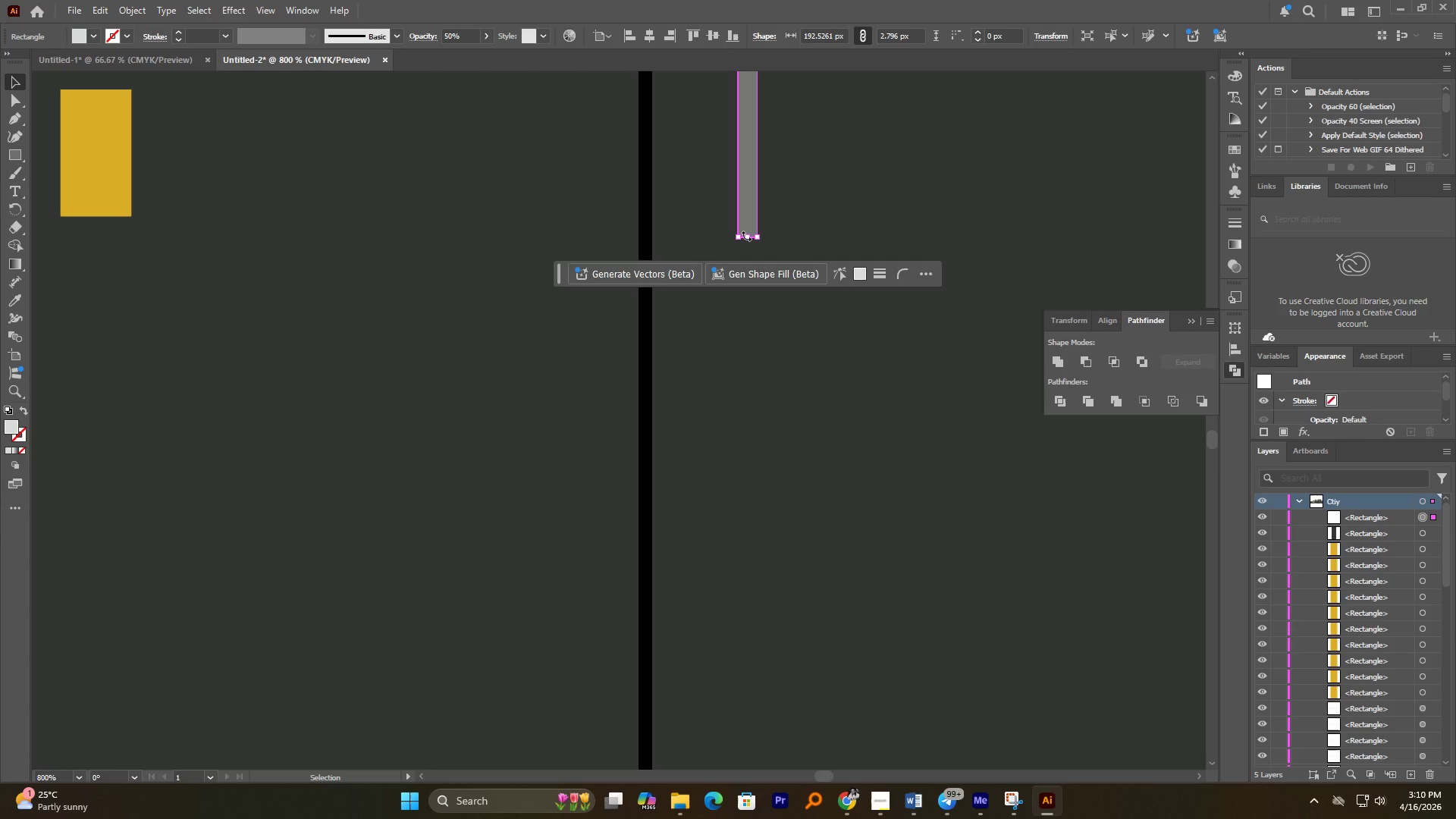 
left_click_drag(start_coordinate=[749, 236], to_coordinate=[735, 814])
 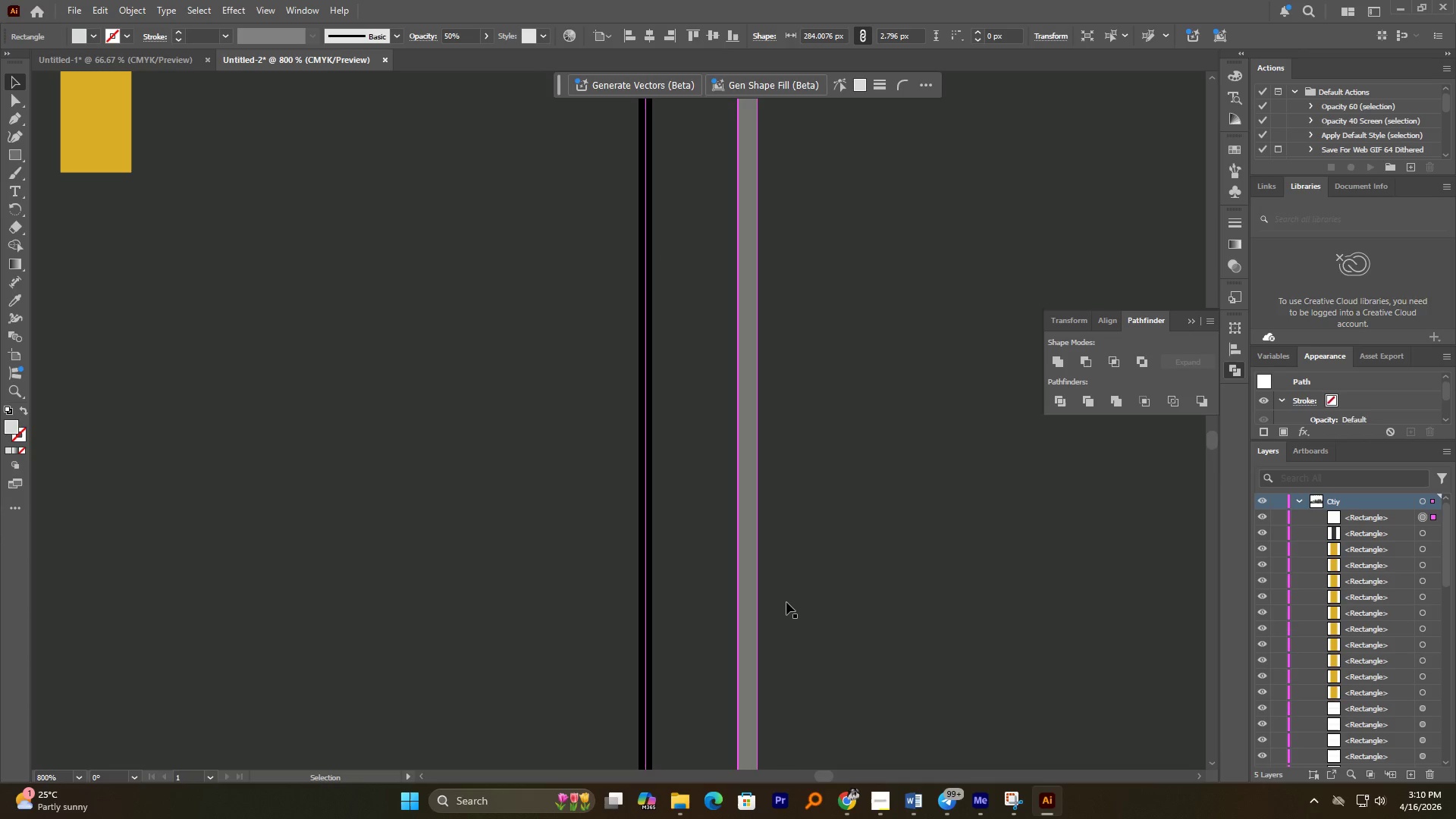 
hold_key(key=AltLeft, duration=2.2)
scroll: coordinate [782, 595], scroll_direction: down, amount: 3.0
 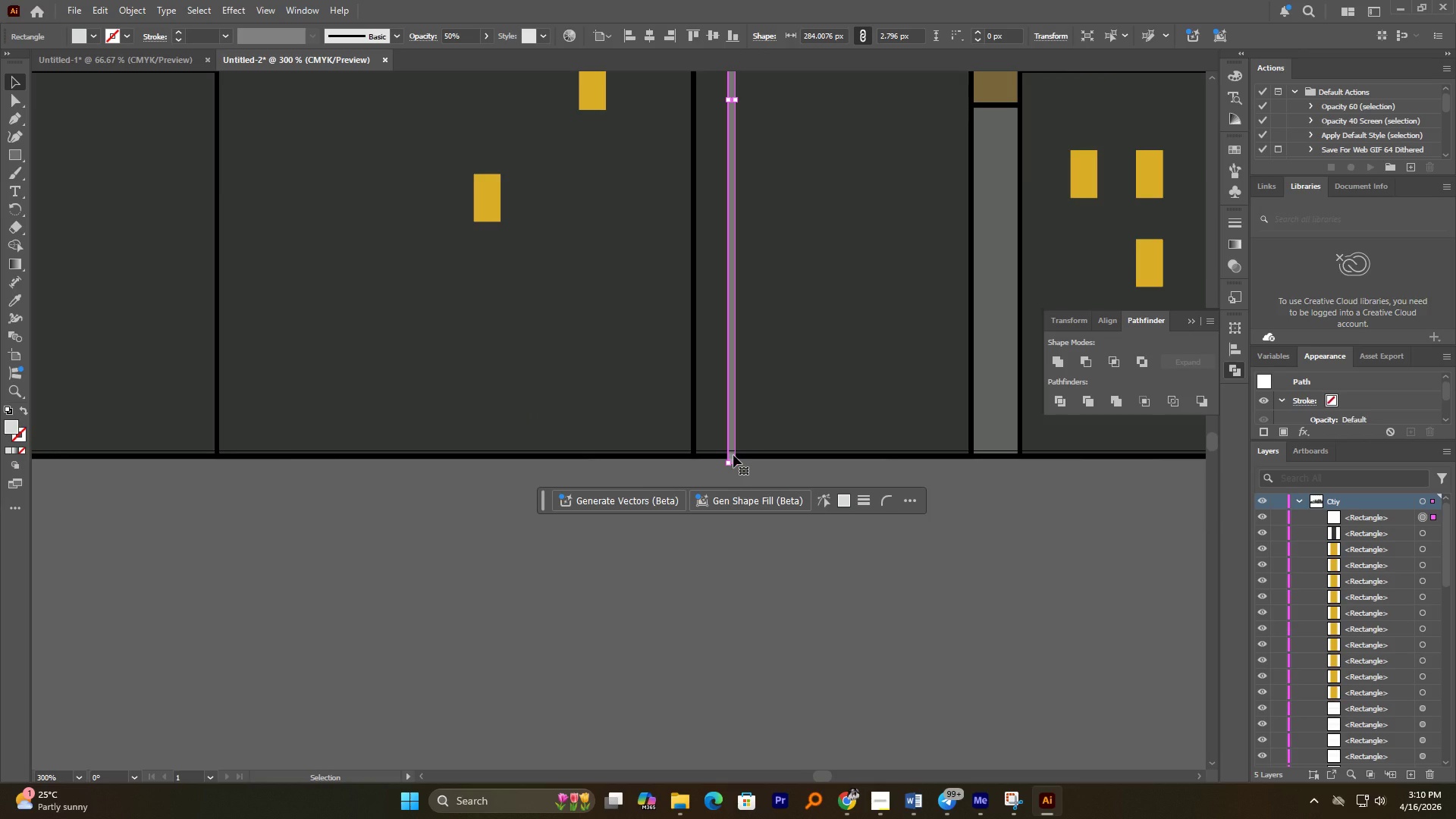 
hold_key(key=AltLeft, duration=0.48)
scroll: coordinate [735, 431], scroll_direction: up, amount: 3.0
 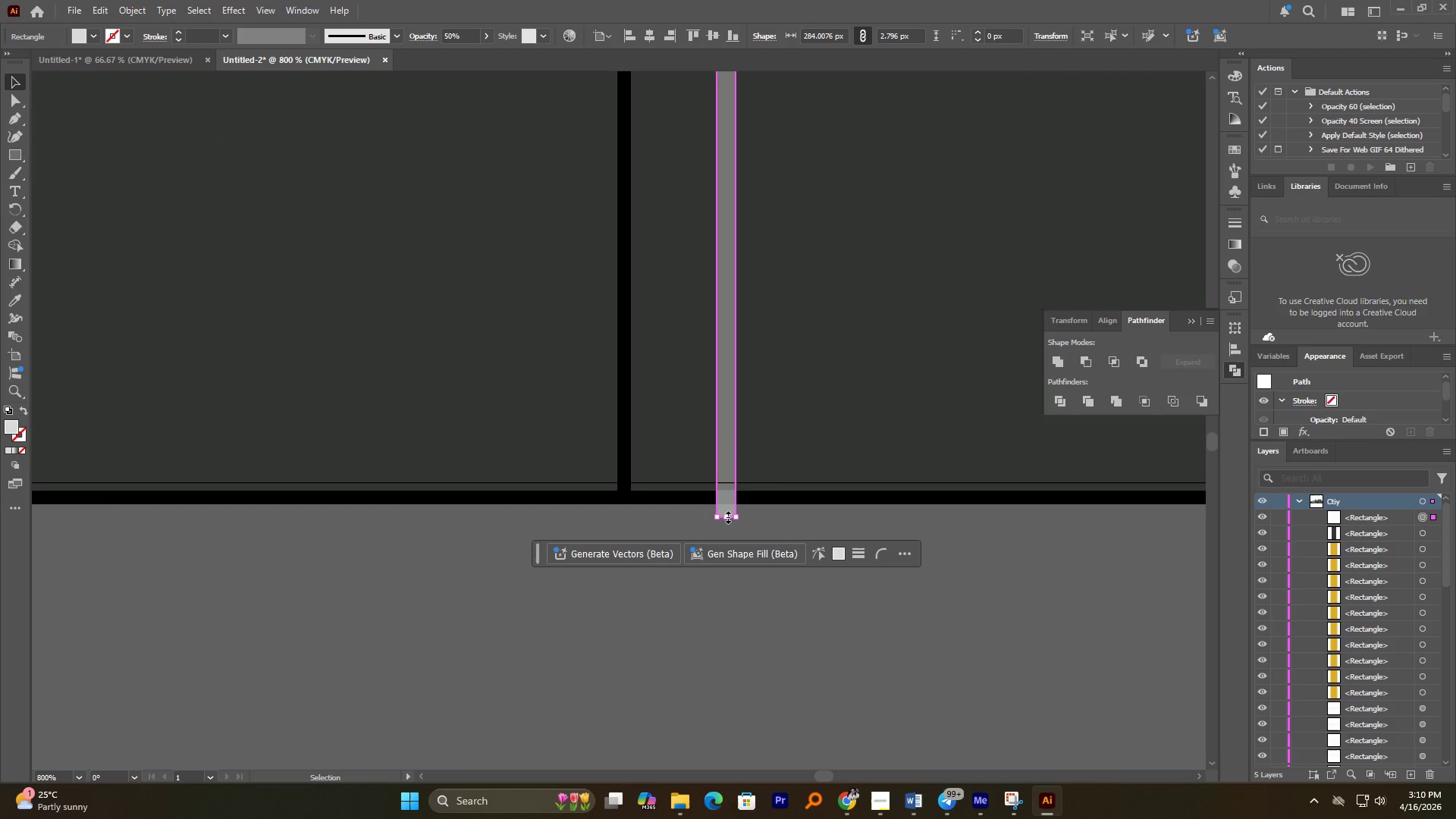 
left_click_drag(start_coordinate=[726, 516], to_coordinate=[723, 427])
 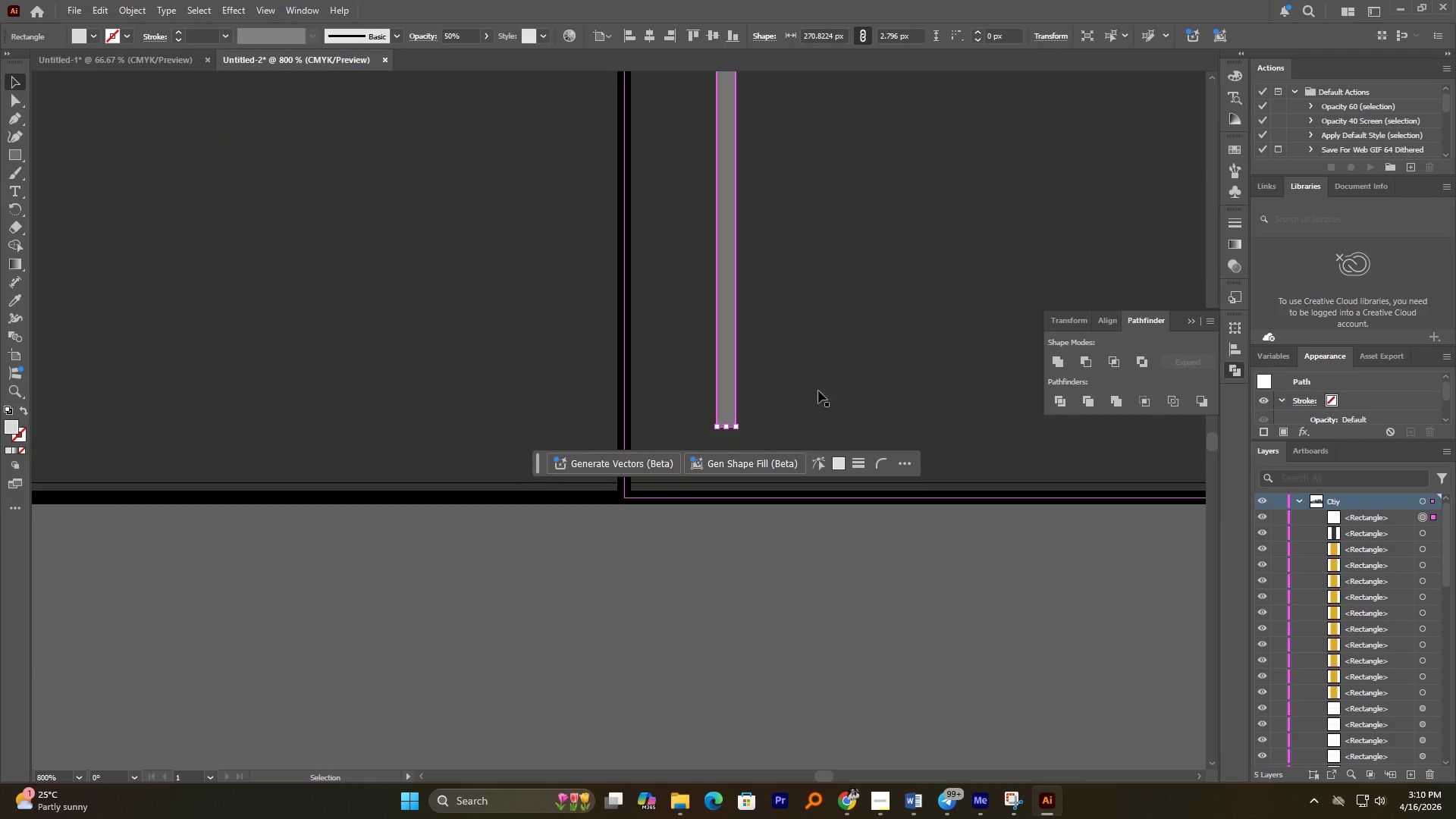 
left_click([822, 373])
 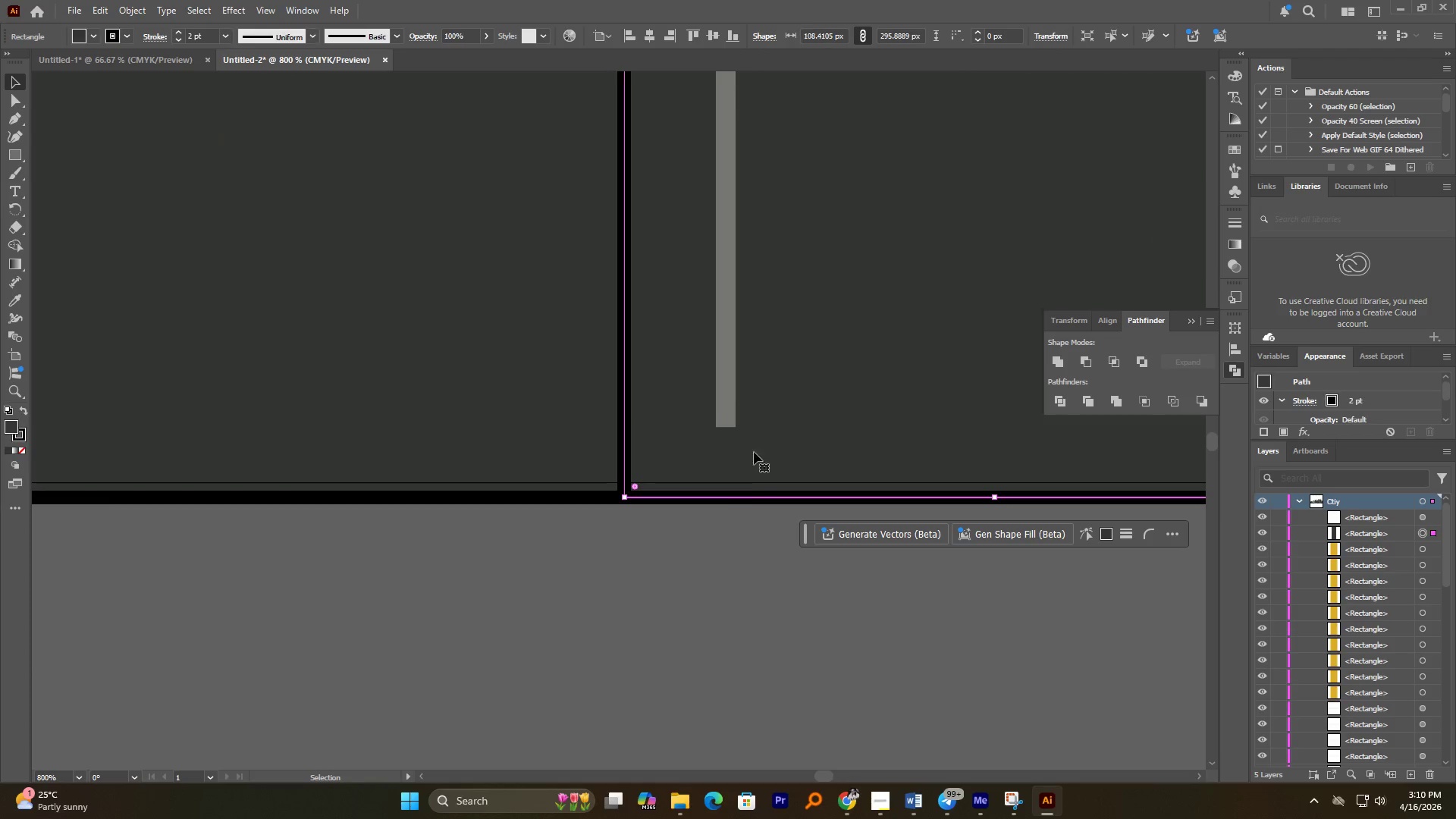 
hold_key(key=AltLeft, duration=3.59)
scroll: coordinate [731, 492], scroll_direction: down, amount: 6.0
 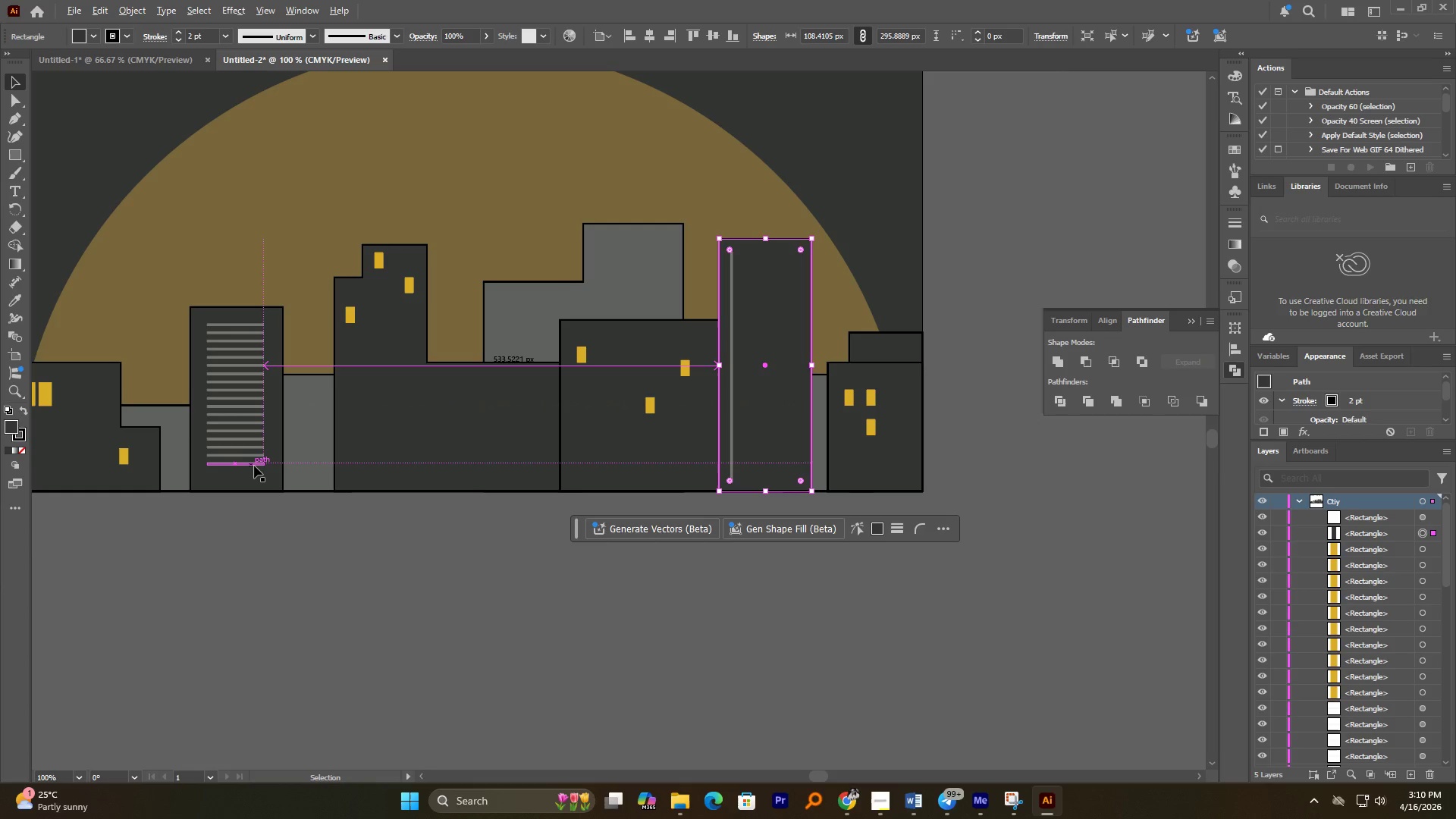 
scroll: coordinate [219, 467], scroll_direction: up, amount: 4.0
 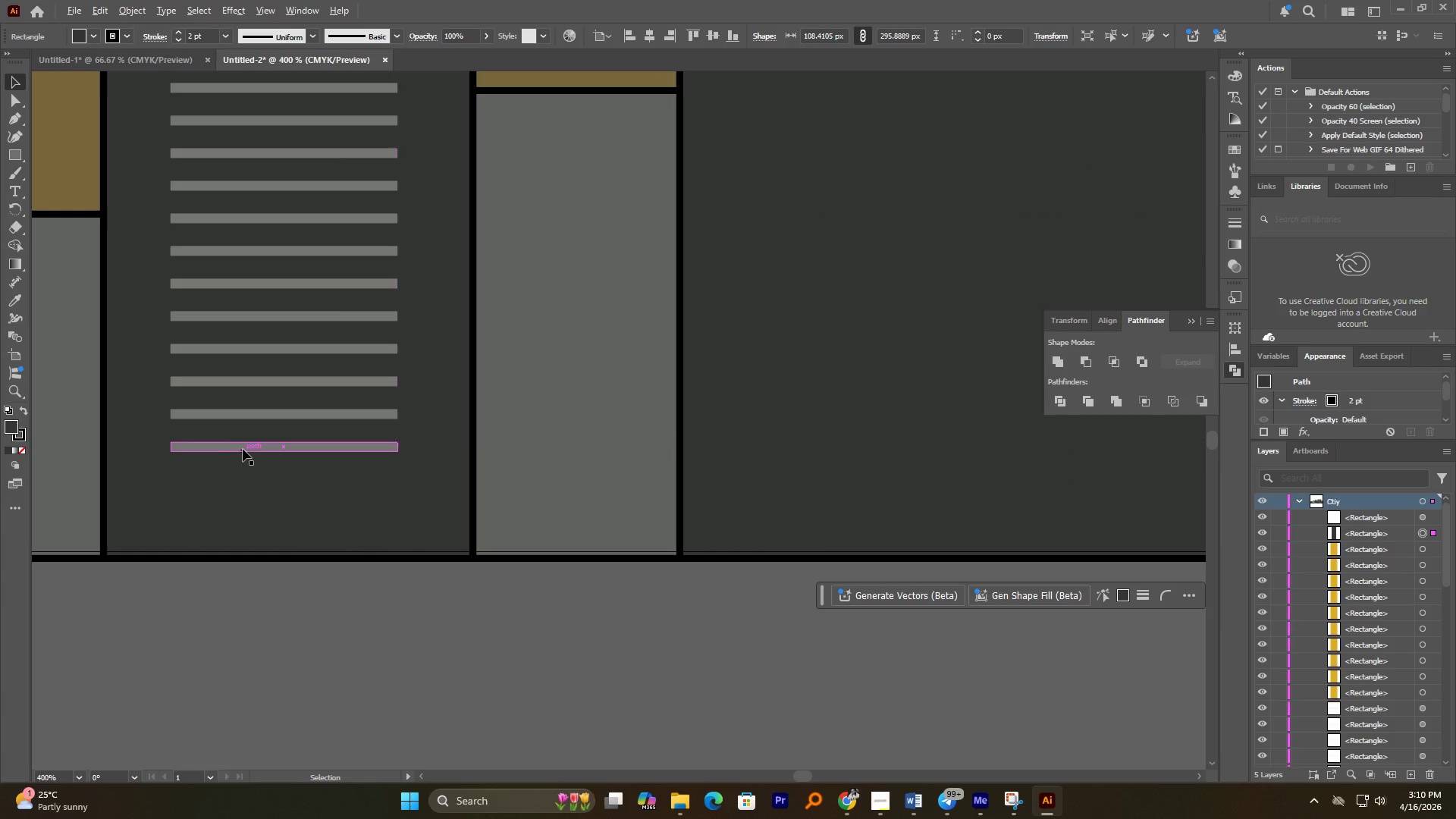 
left_click([243, 449])
 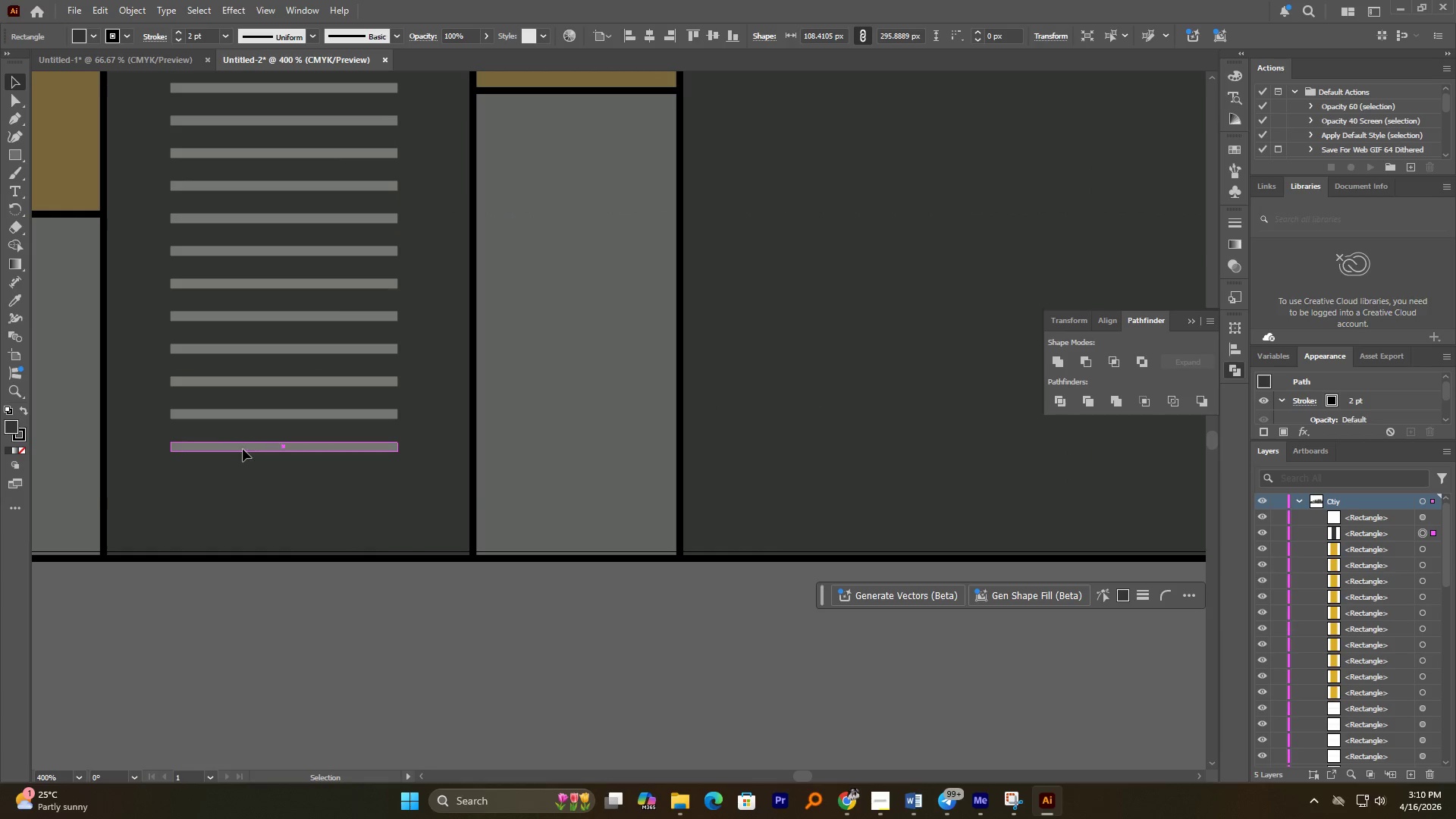 
hold_key(key=ShiftLeft, duration=0.86)
left_click([262, 410])
 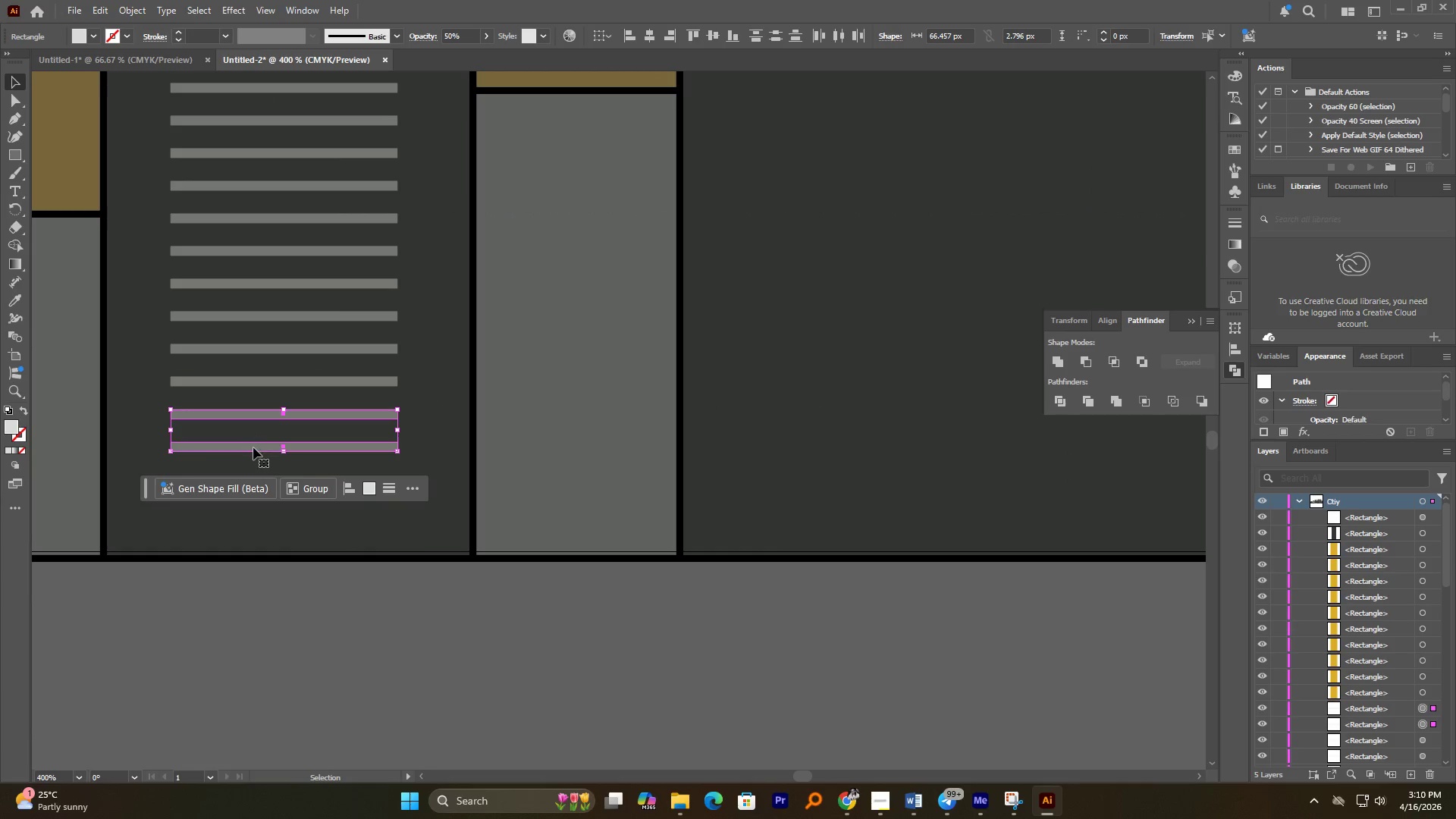 
hold_key(key=AltLeft, duration=1.78)
left_click_drag(start_coordinate=[253, 447], to_coordinate=[255, 512])
 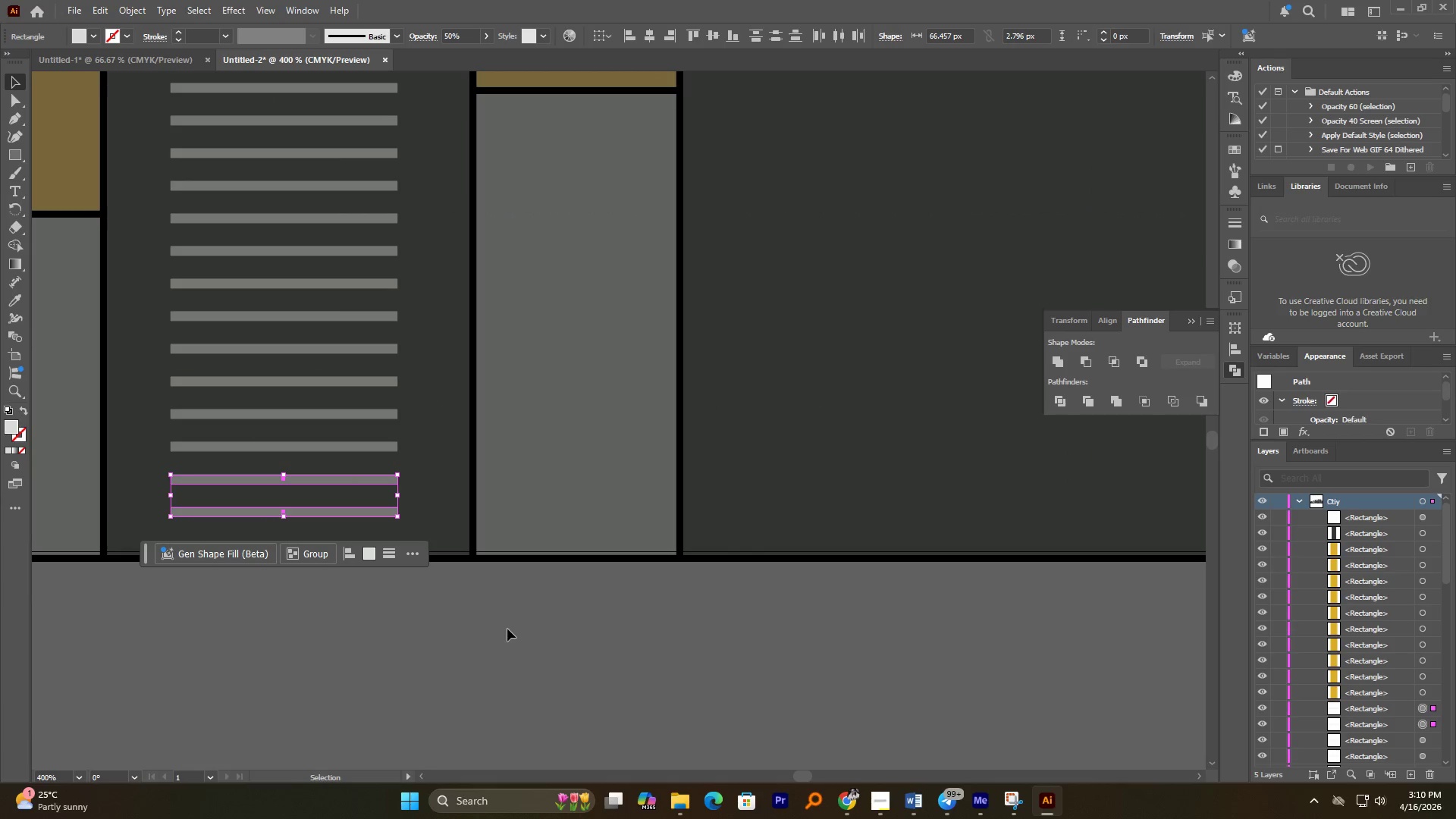 
hold_key(key=ShiftLeft, duration=1.49)
 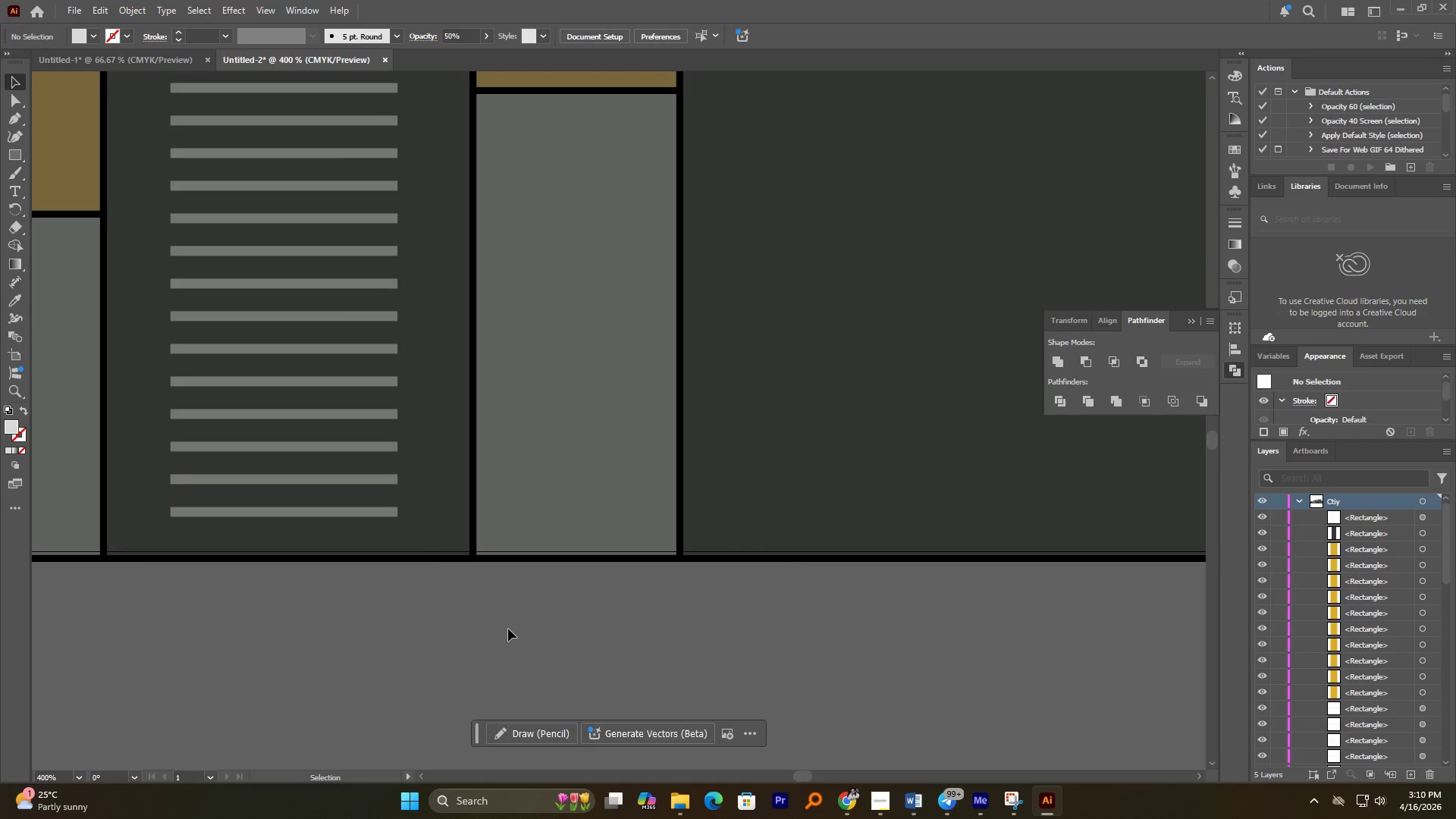 
hold_key(key=AltLeft, duration=2.75)
scroll: coordinate [496, 610], scroll_direction: down, amount: 4.0
 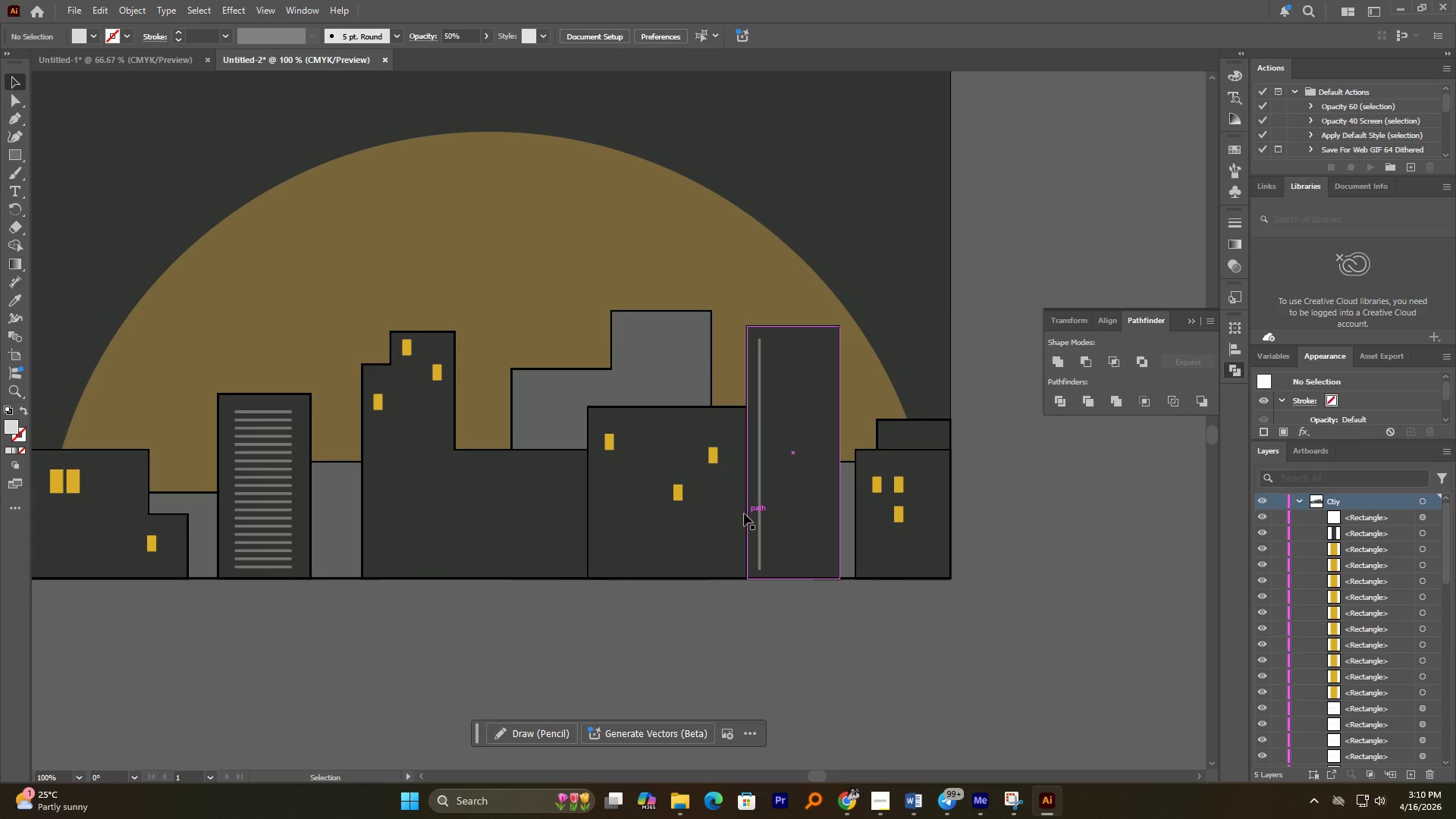 
hold_key(key=AltLeft, duration=1.25)
scroll: coordinate [760, 391], scroll_direction: up, amount: 3.0
 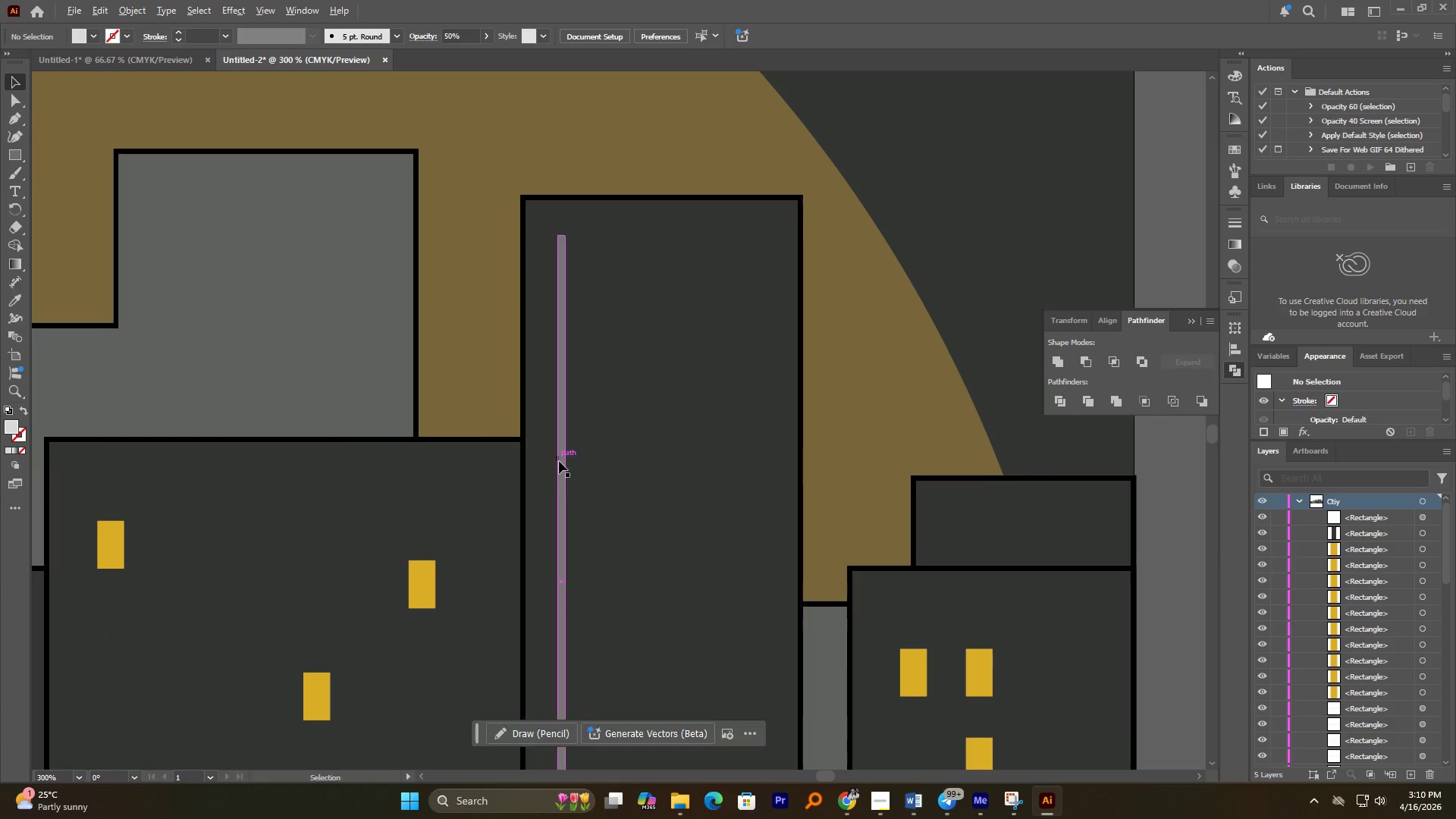 
hold_key(key=AltLeft, duration=2.69)
left_click_drag(start_coordinate=[560, 491], to_coordinate=[587, 488])
 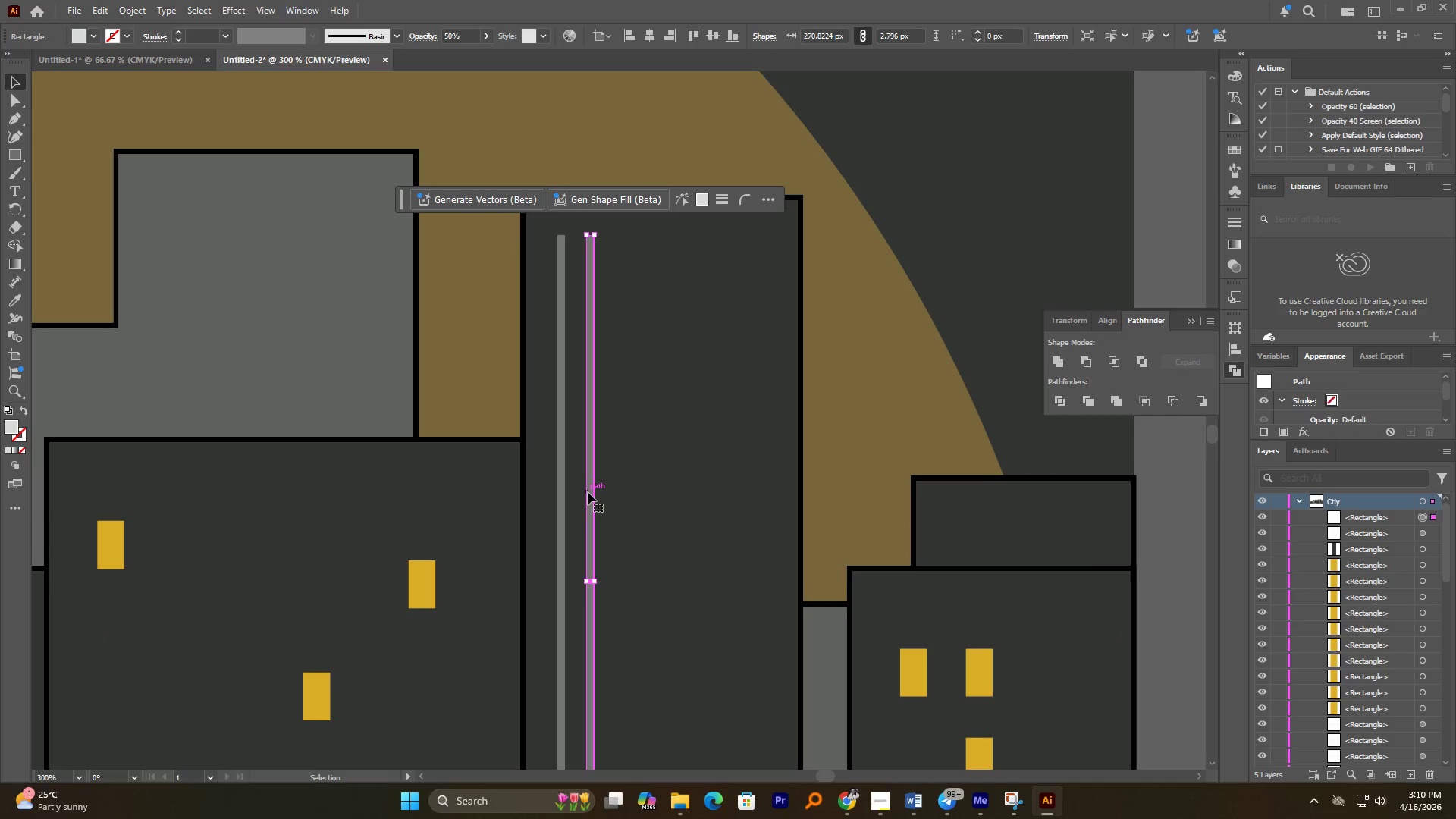 
hold_key(key=ShiftLeft, duration=2.5)
 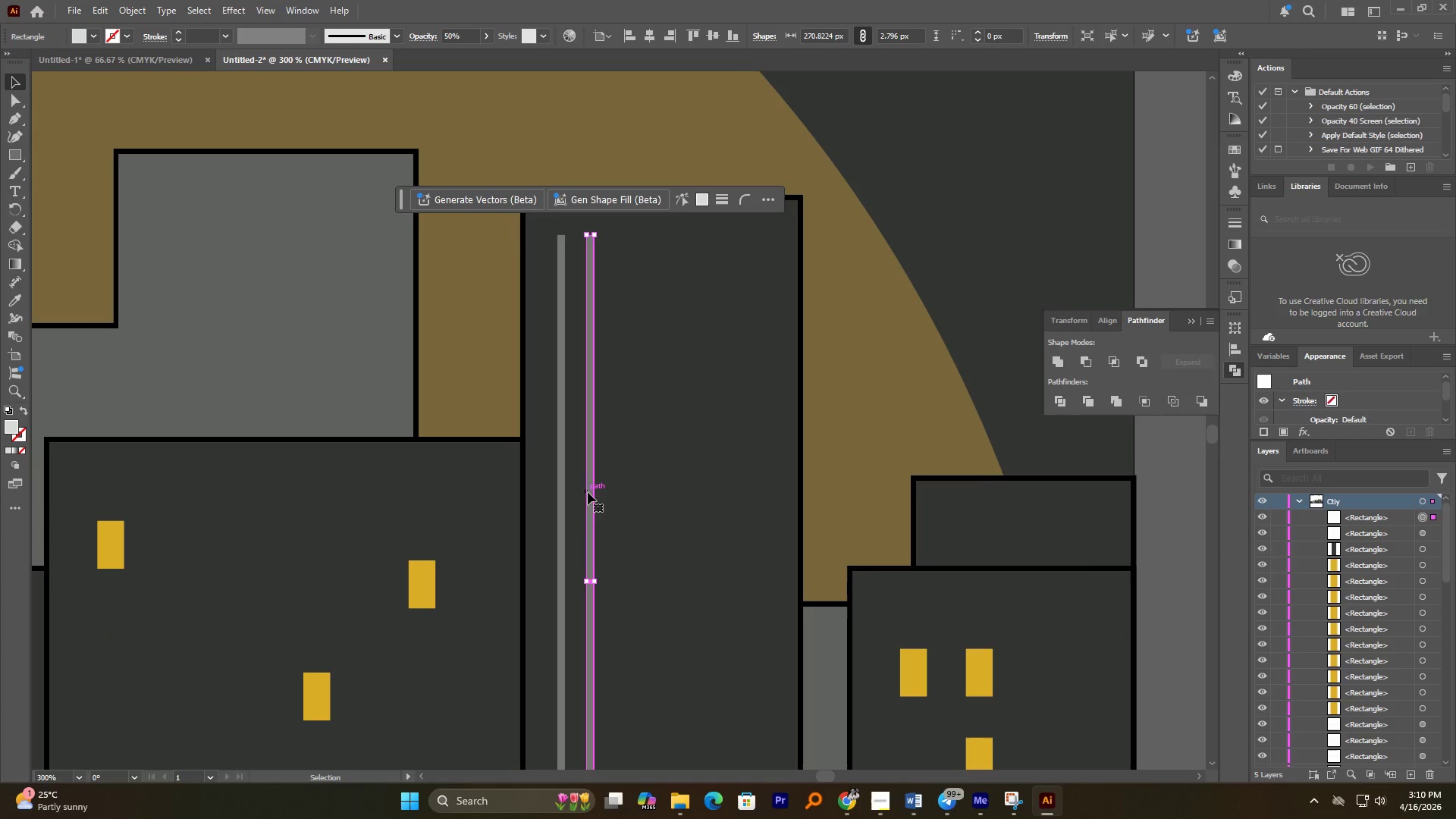 
hold_key(key=AltLeft, duration=2.5)
left_click_drag(start_coordinate=[588, 493], to_coordinate=[618, 494])
 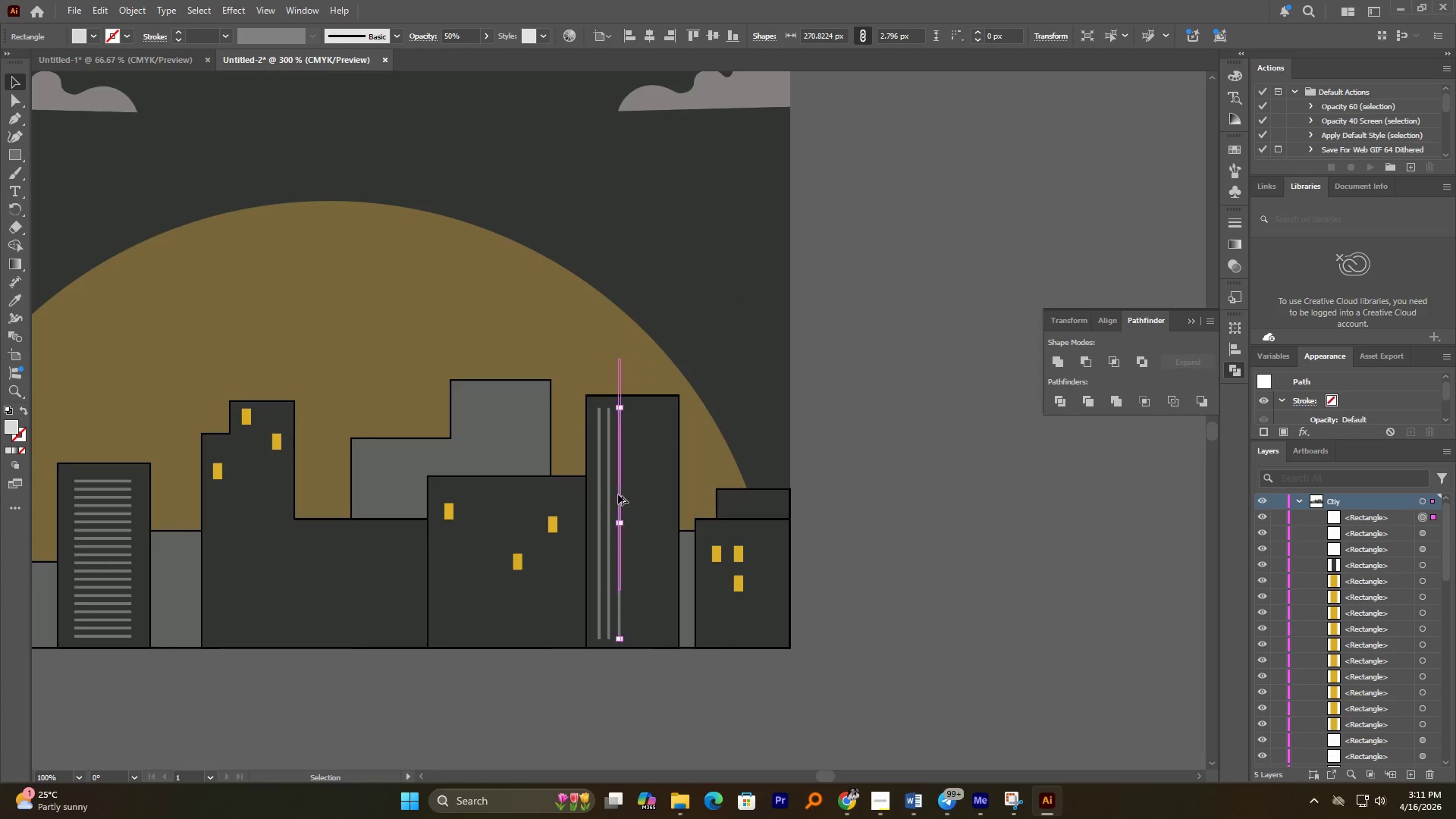 
hold_key(key=ShiftLeft, duration=1.67)
 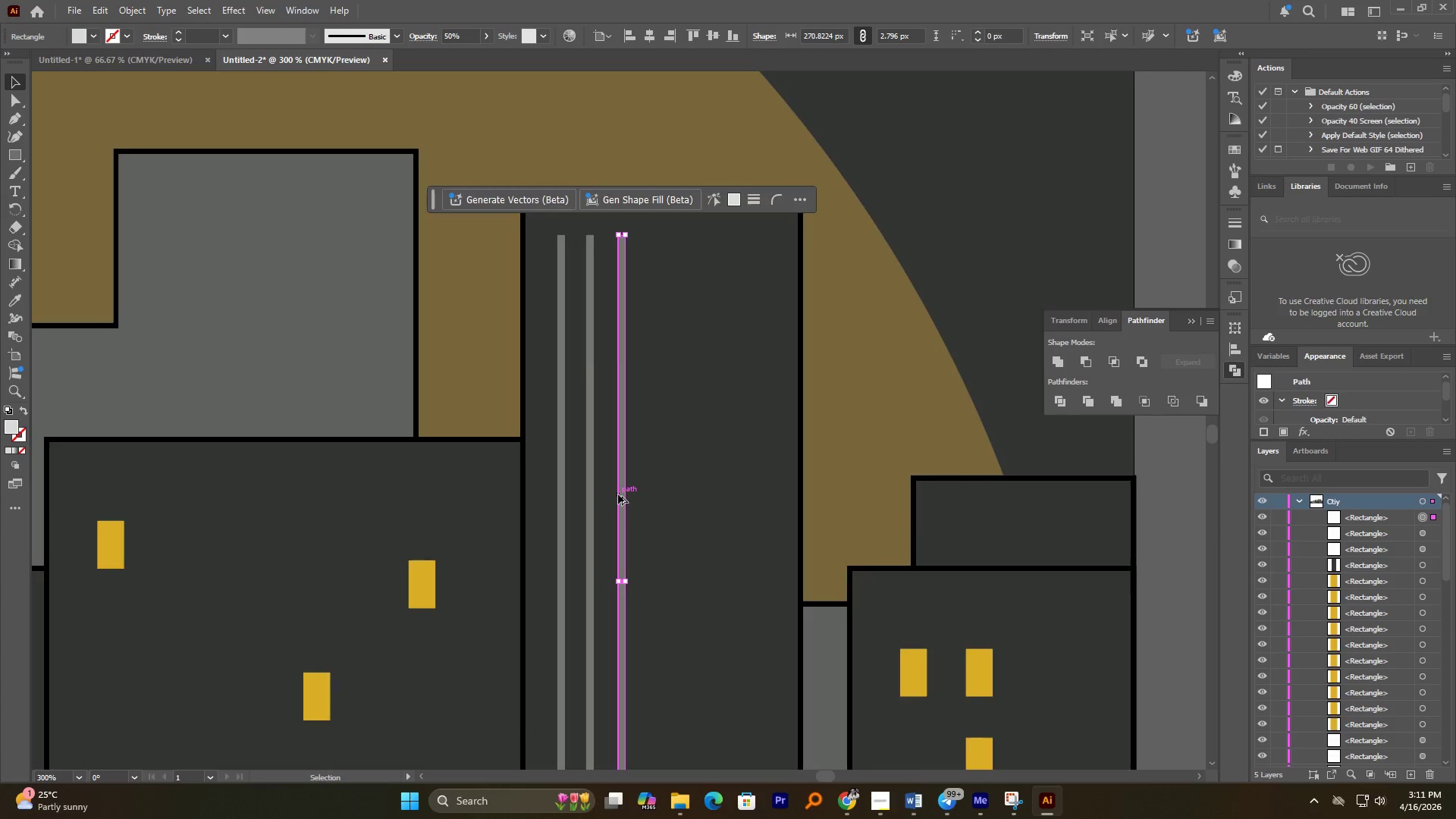 
scroll: coordinate [618, 494], scroll_direction: down, amount: 4.0
 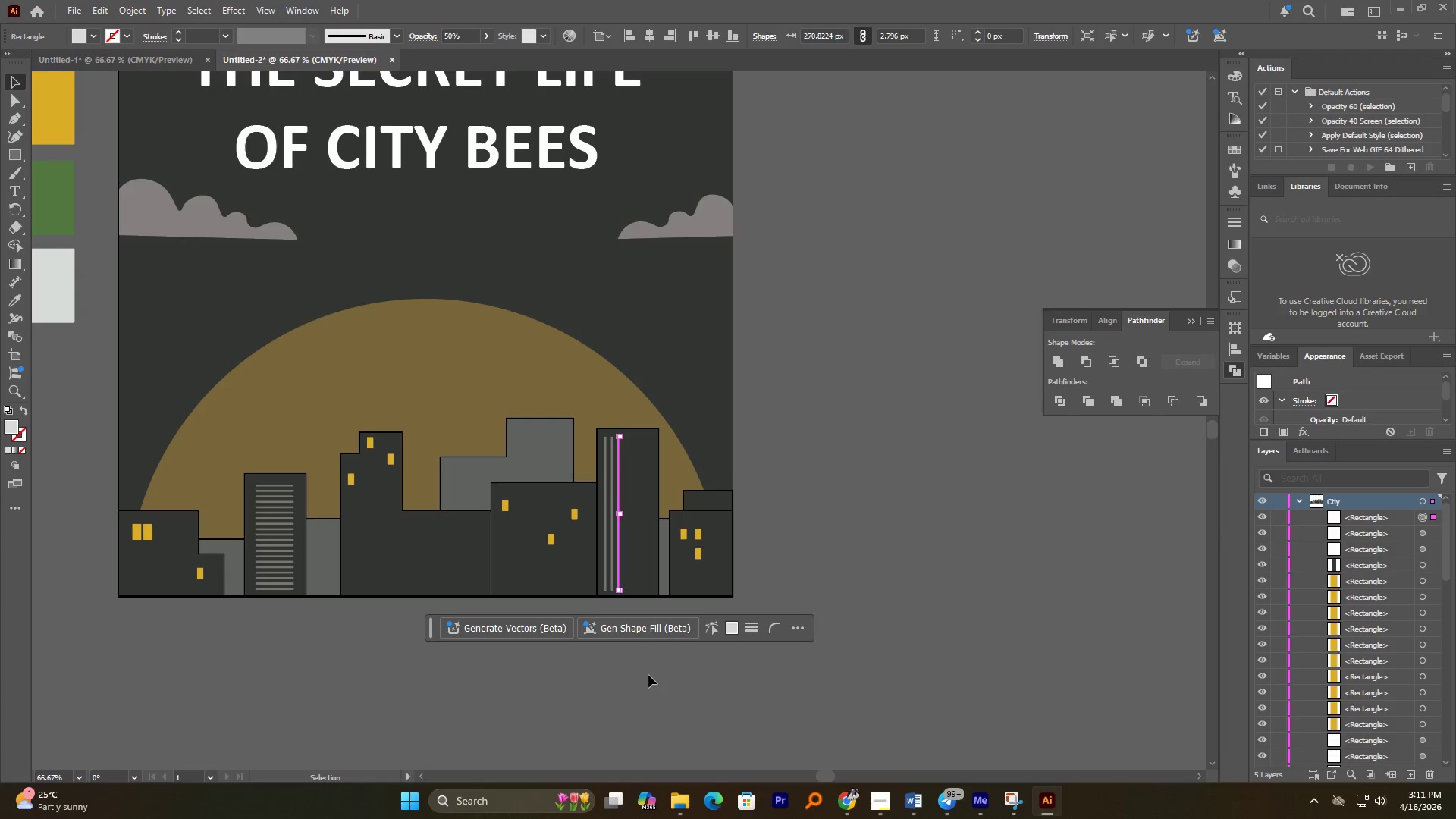 
left_click([645, 708])
 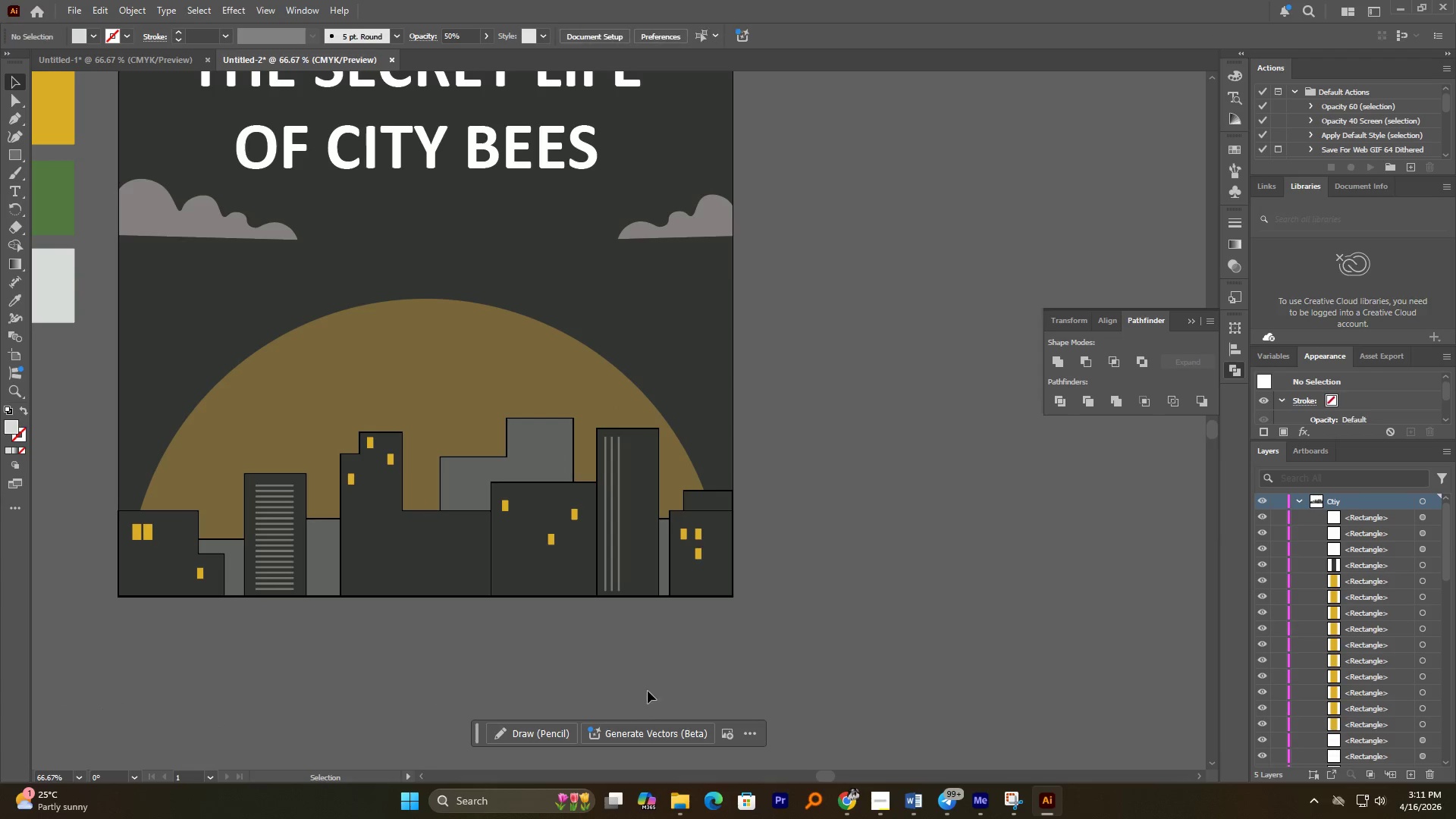 
key(Alt+AltLeft)
 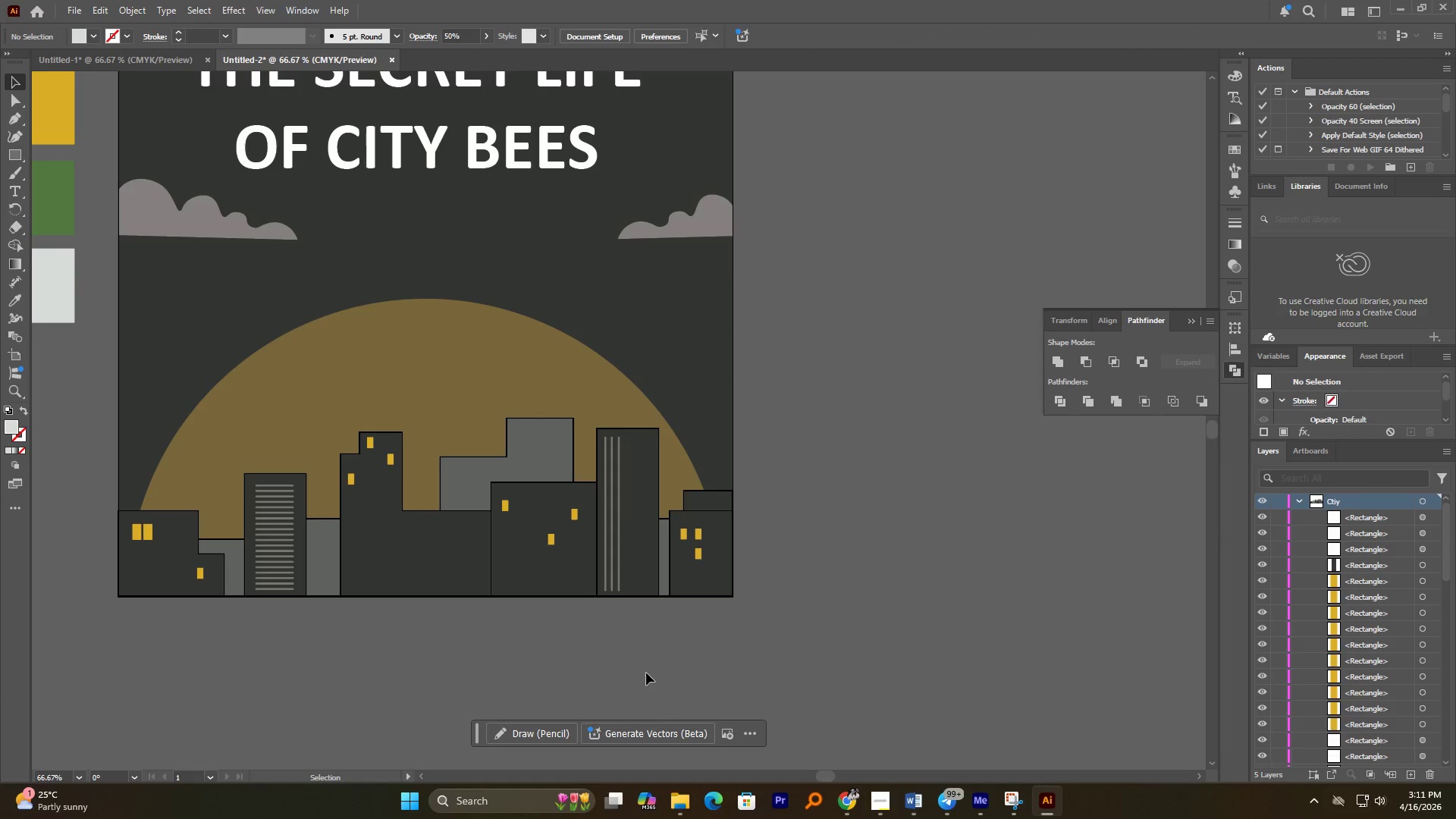 
hold_key(key=AltLeft, duration=1.5)
scroll: coordinate [646, 672], scroll_direction: down, amount: 1.0
 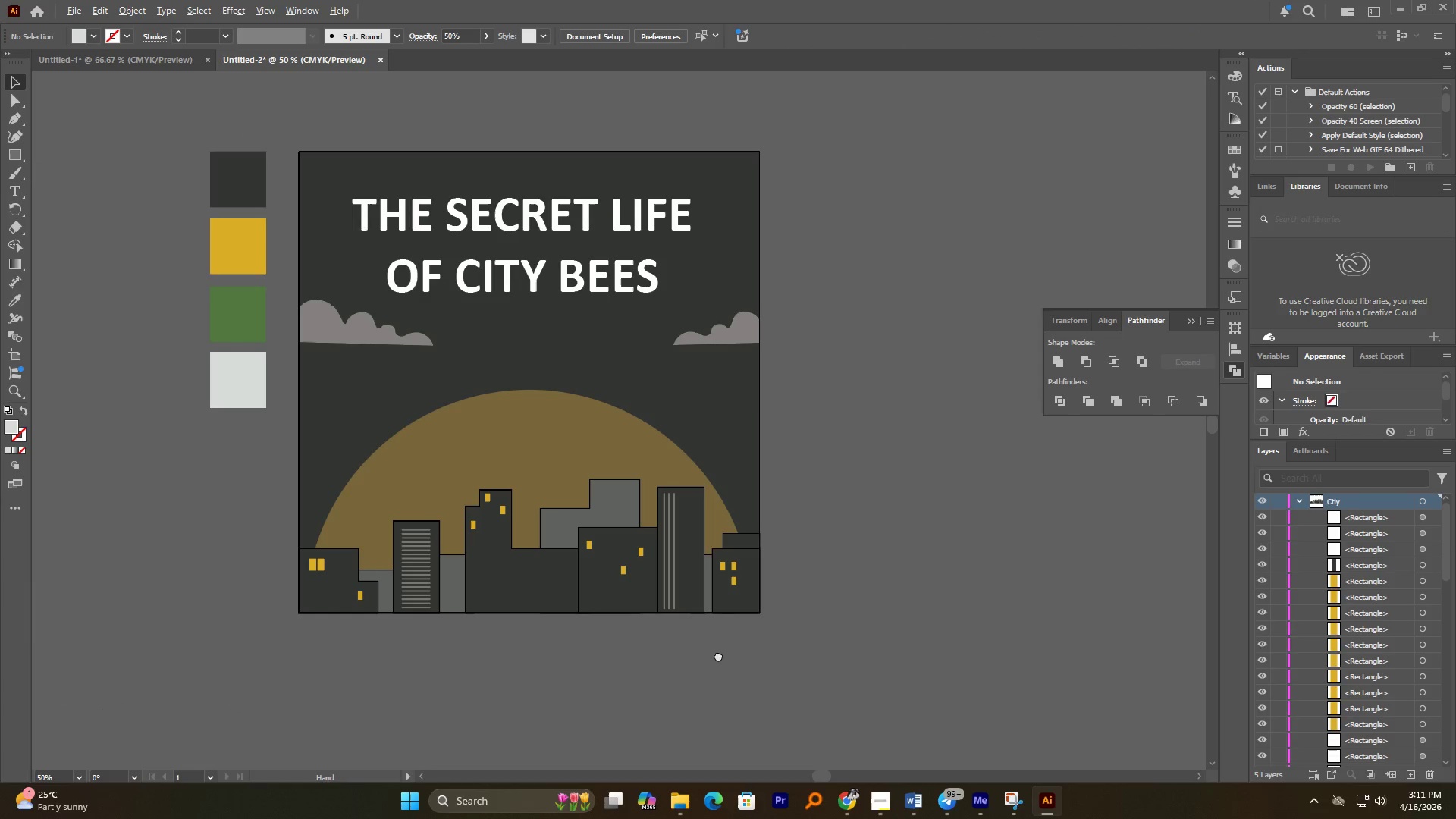 
key(Control+S)
 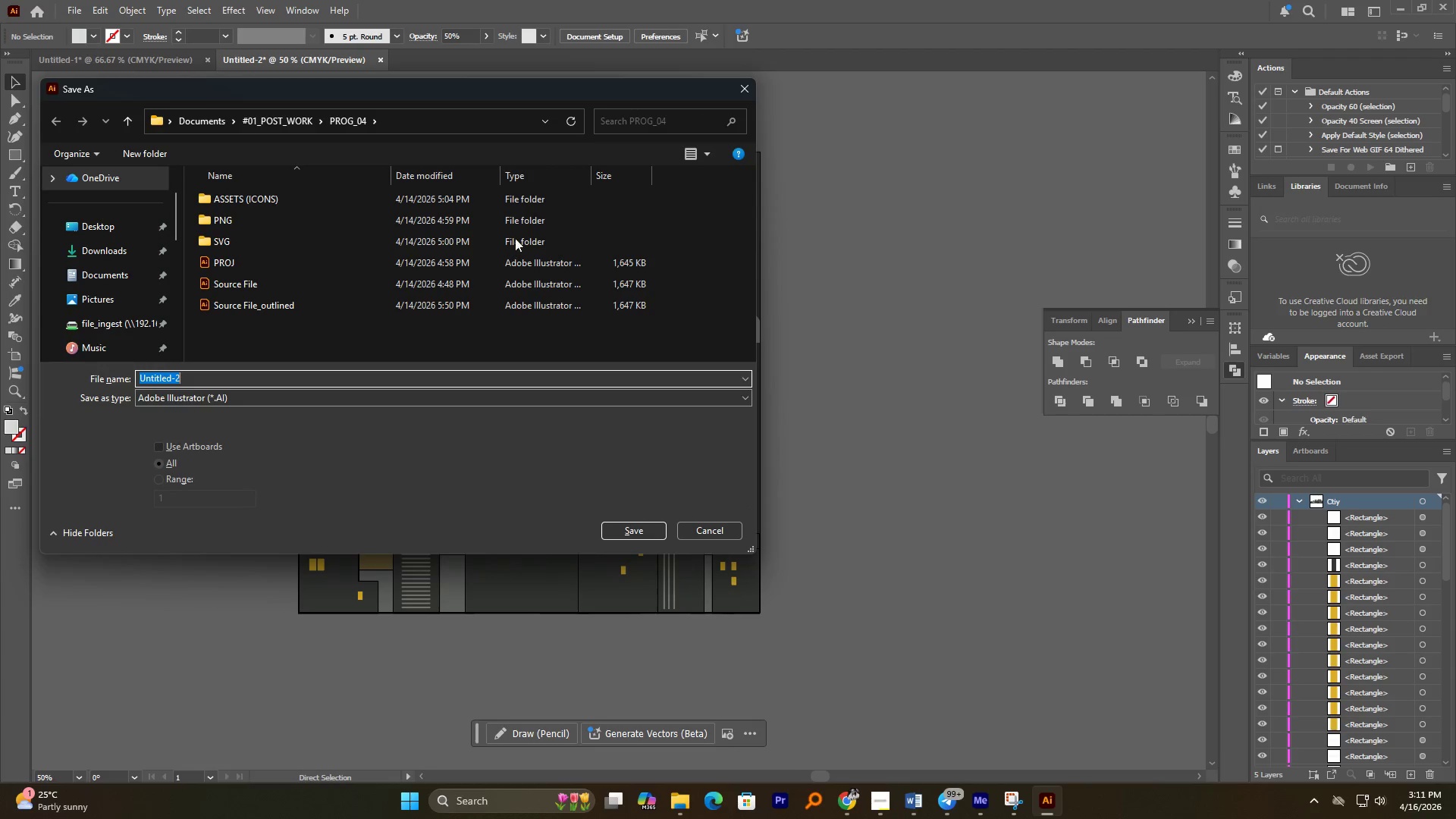 
left_click([284, 119])
 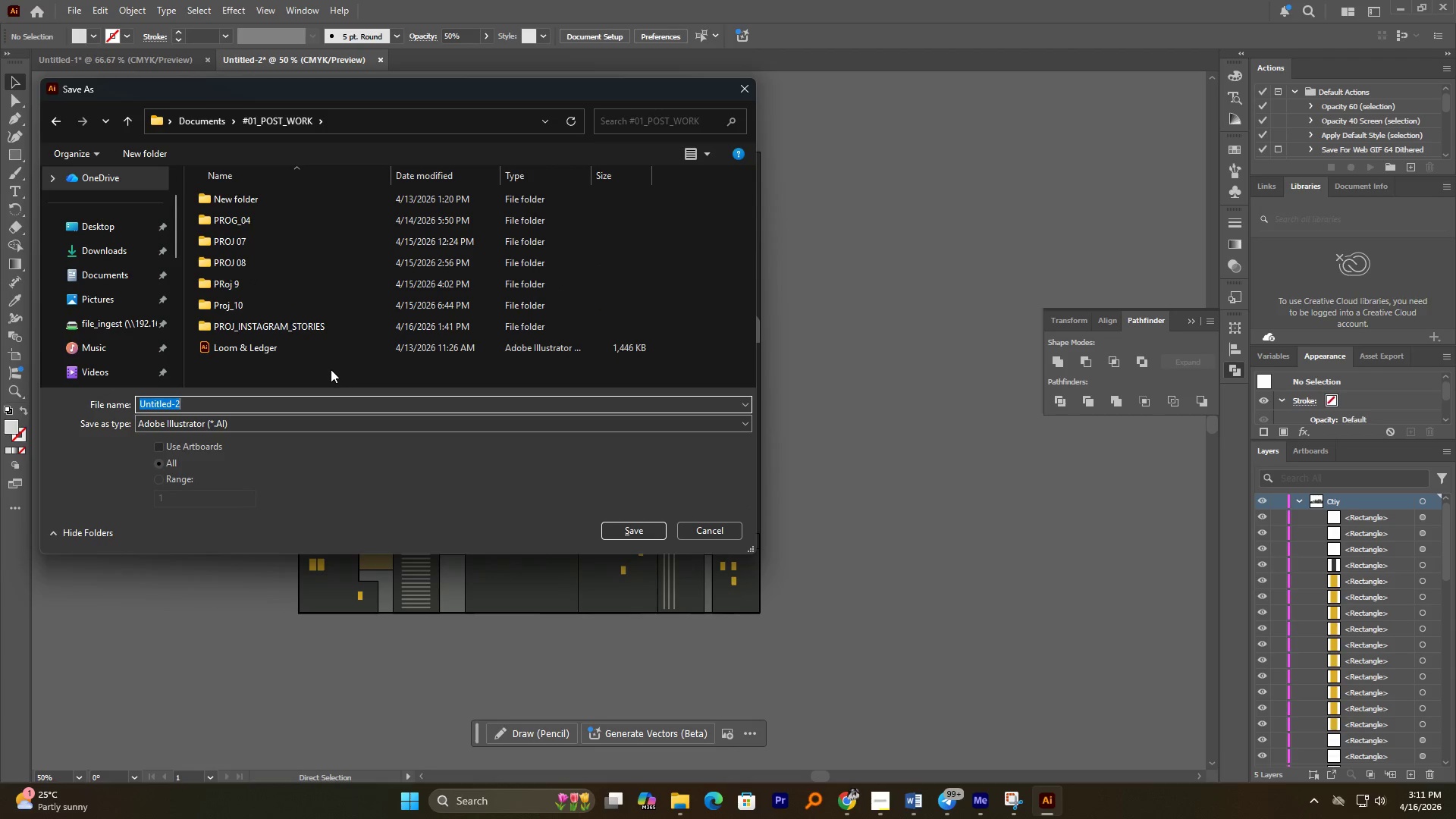 
left_click([330, 375])
 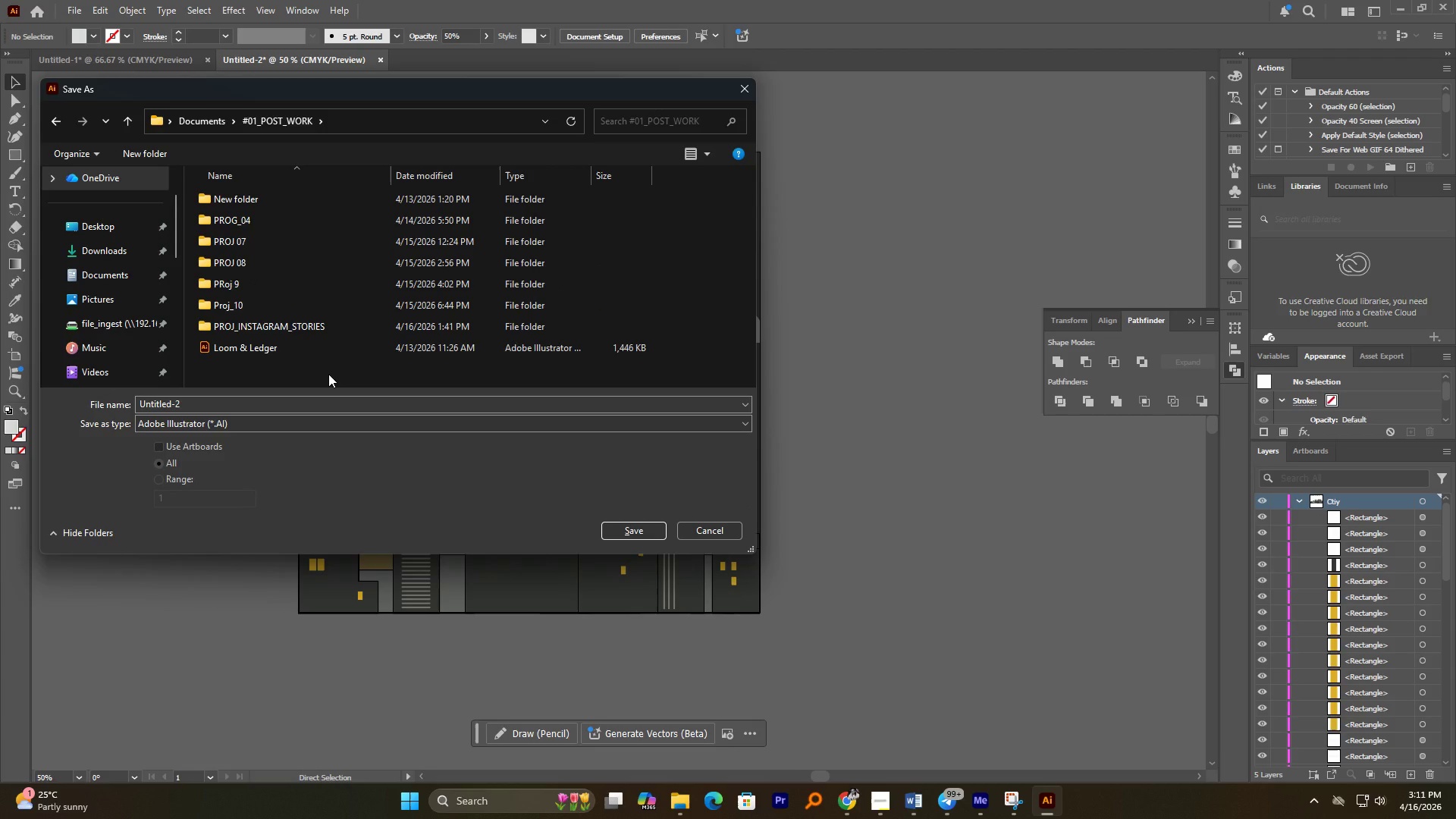 
key(Control+Shift+N)
 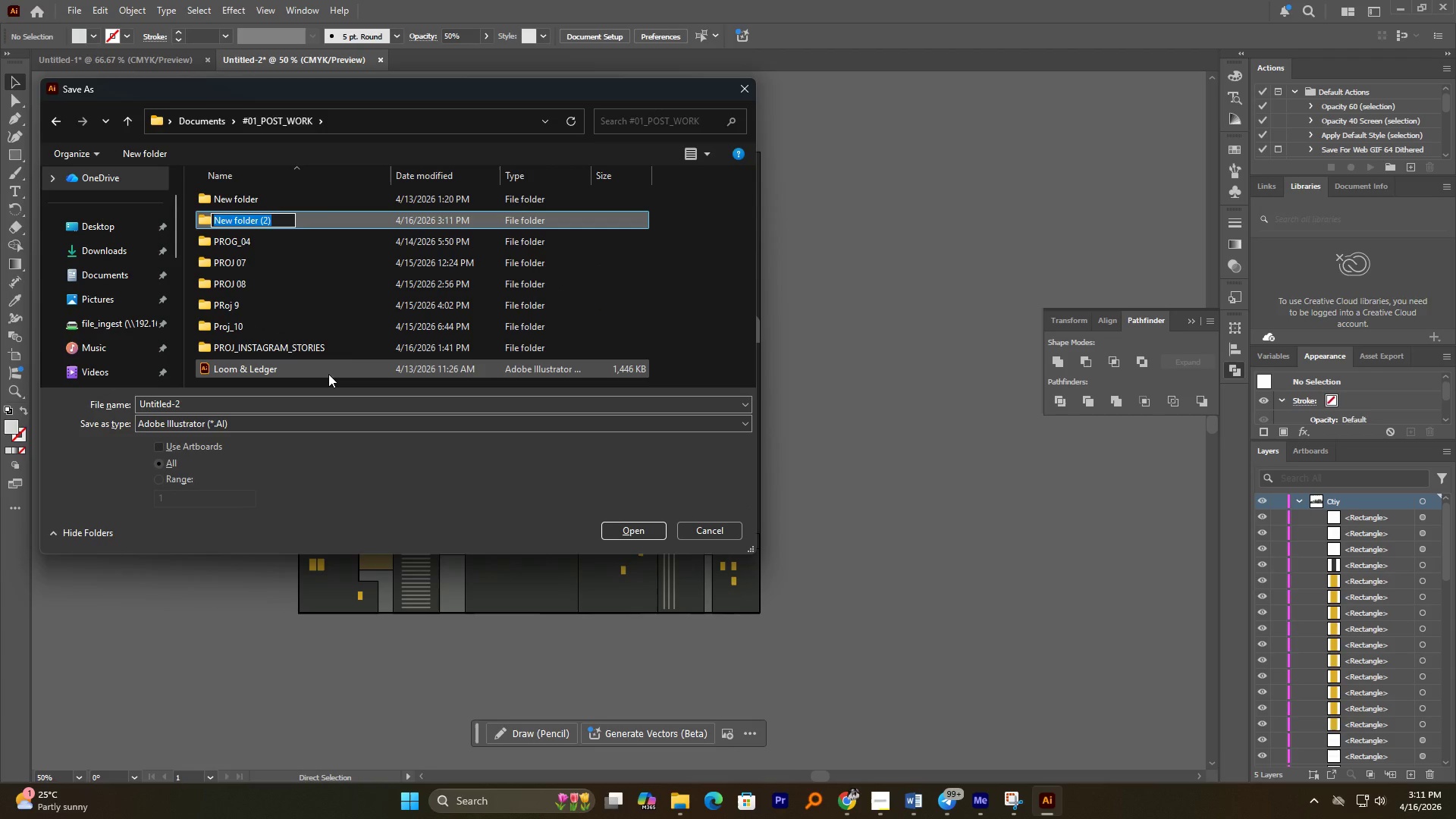 
type(BEE)
 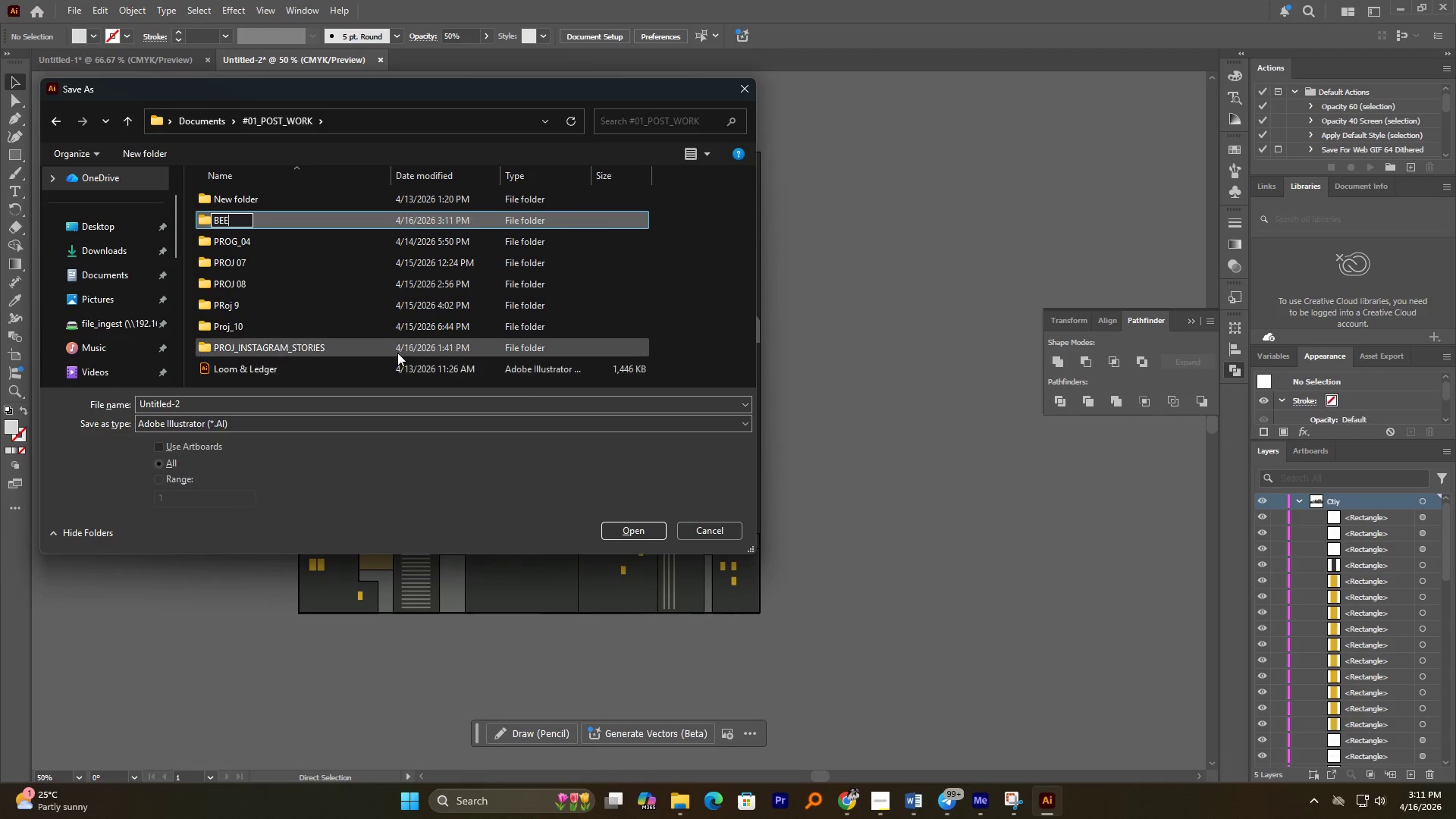 
type(_PROH)
key(Backspace)
type(J)
key(NumpadEnter)
key(NumpadEnter)
 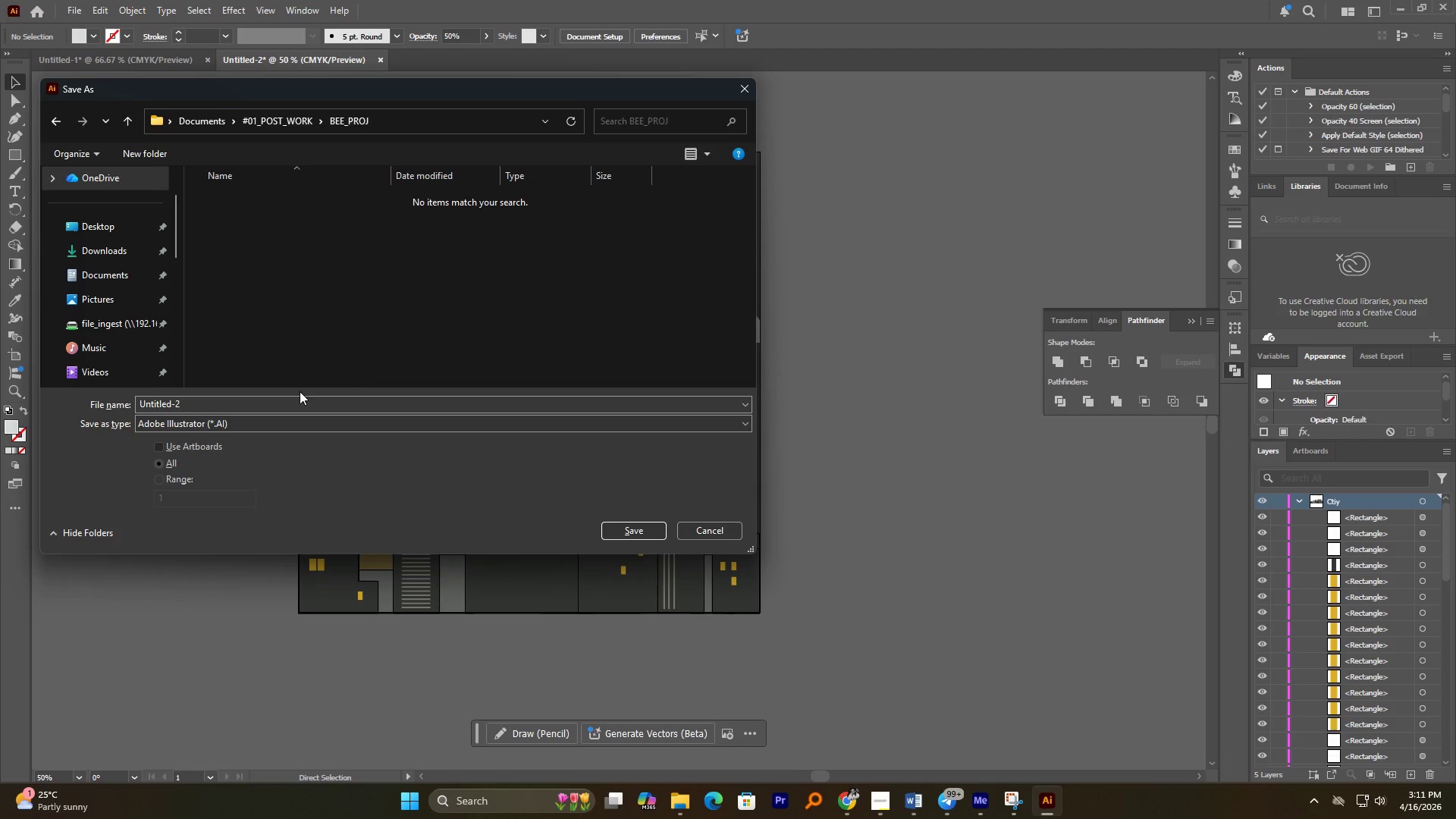 
left_click([294, 398])
 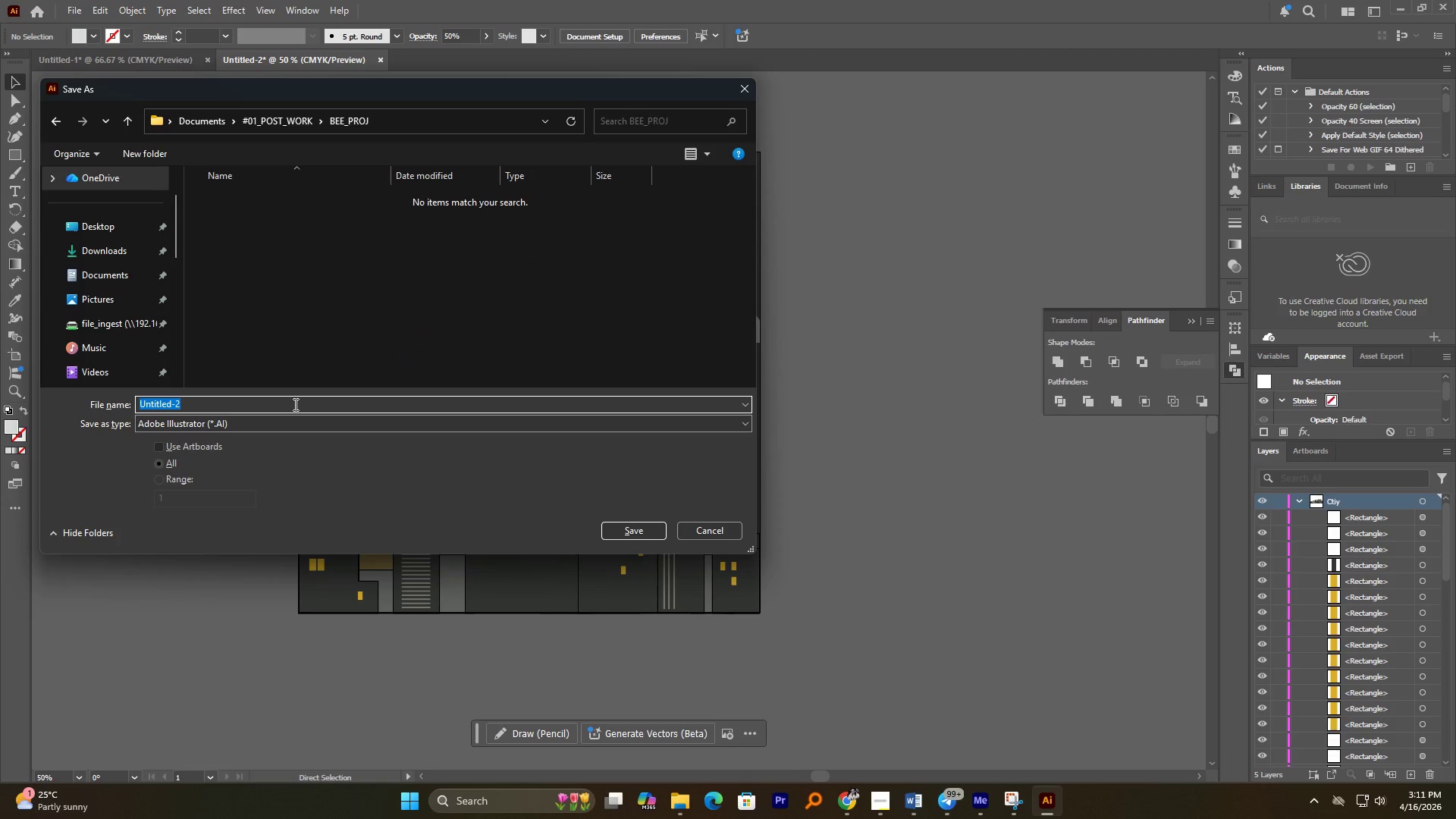 
type(Source file)
key(NumpadEnter)
 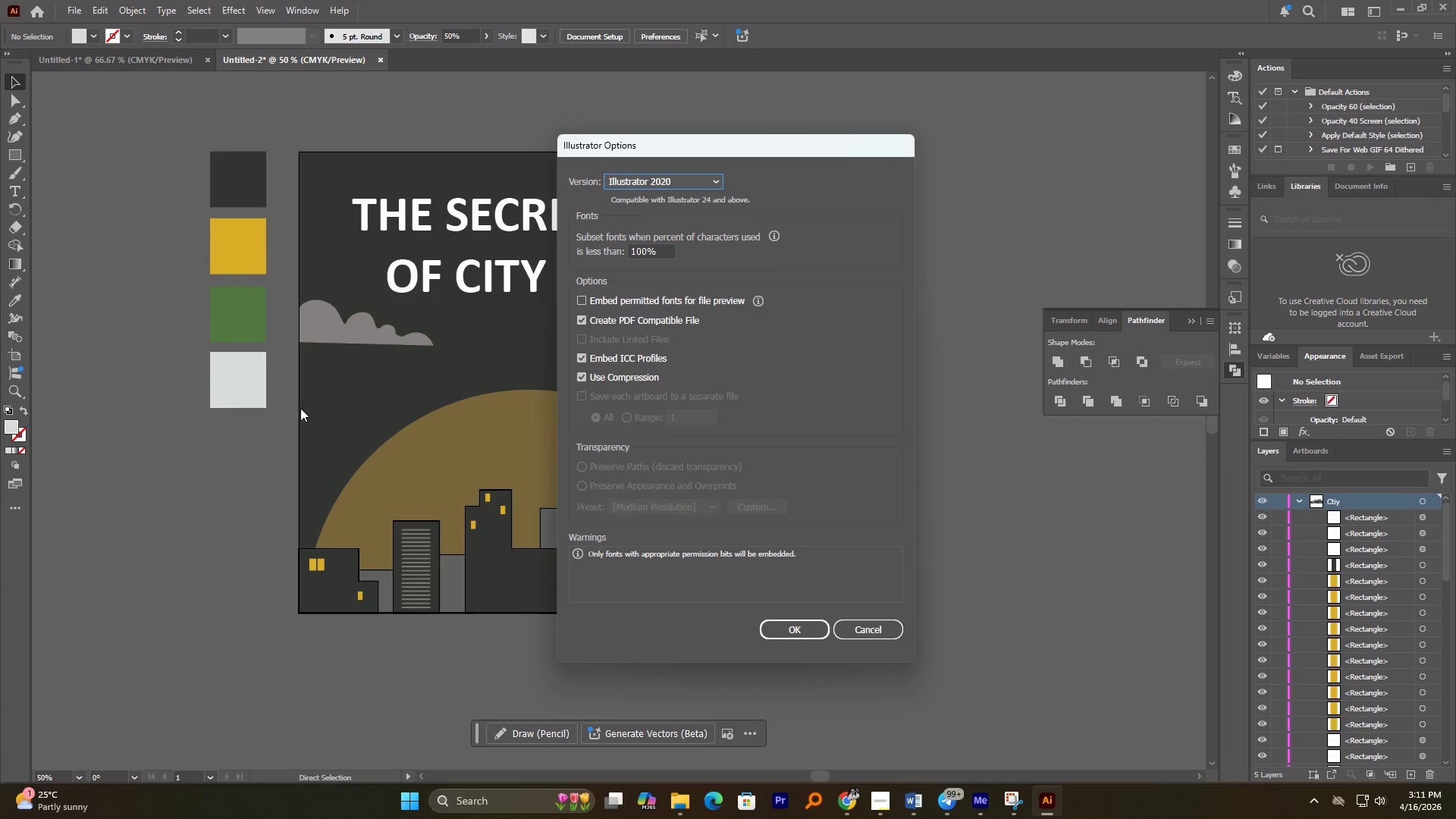 
left_click([791, 628])
 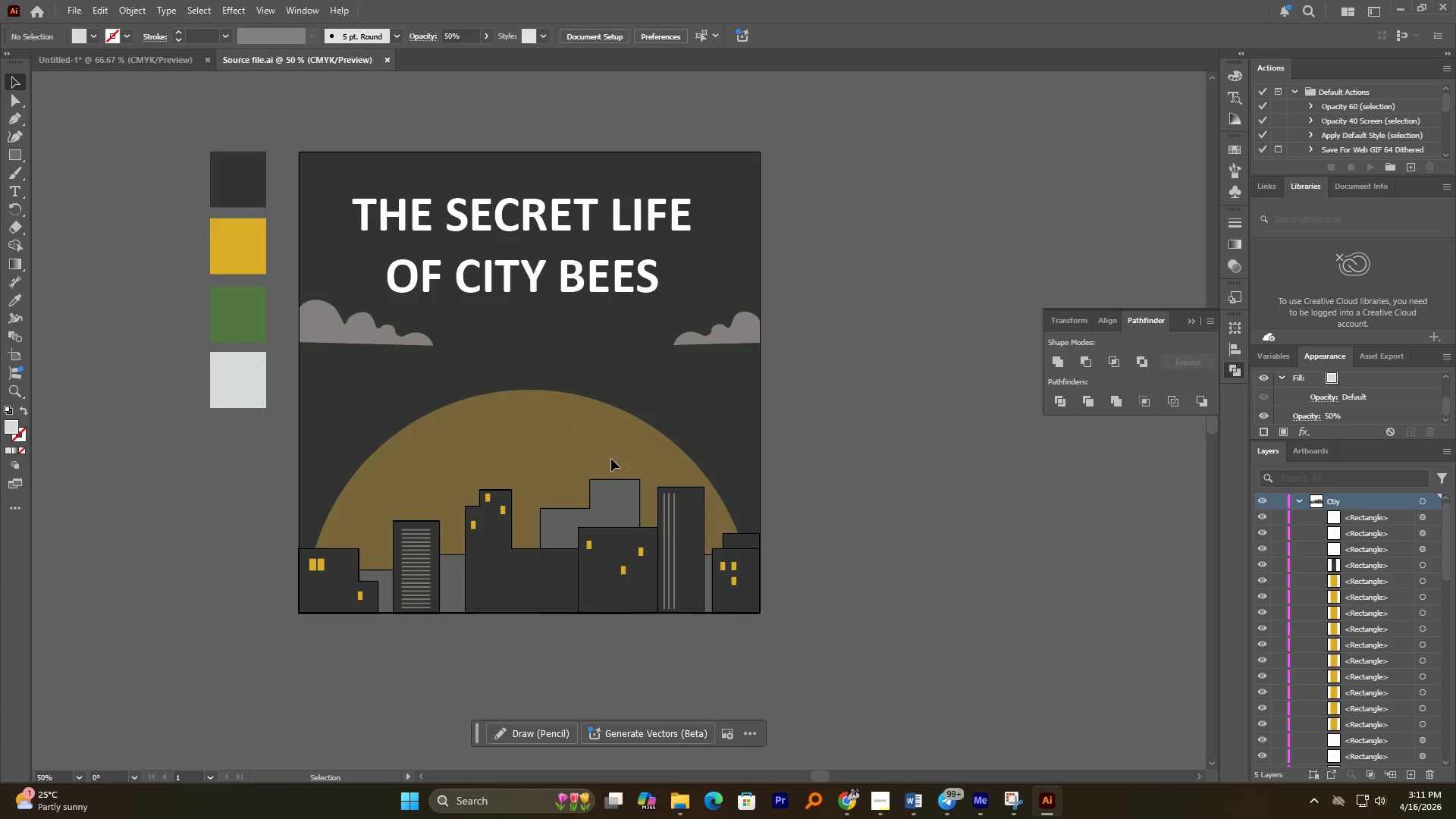 
hold_key(key=AltLeft, duration=1.34)
 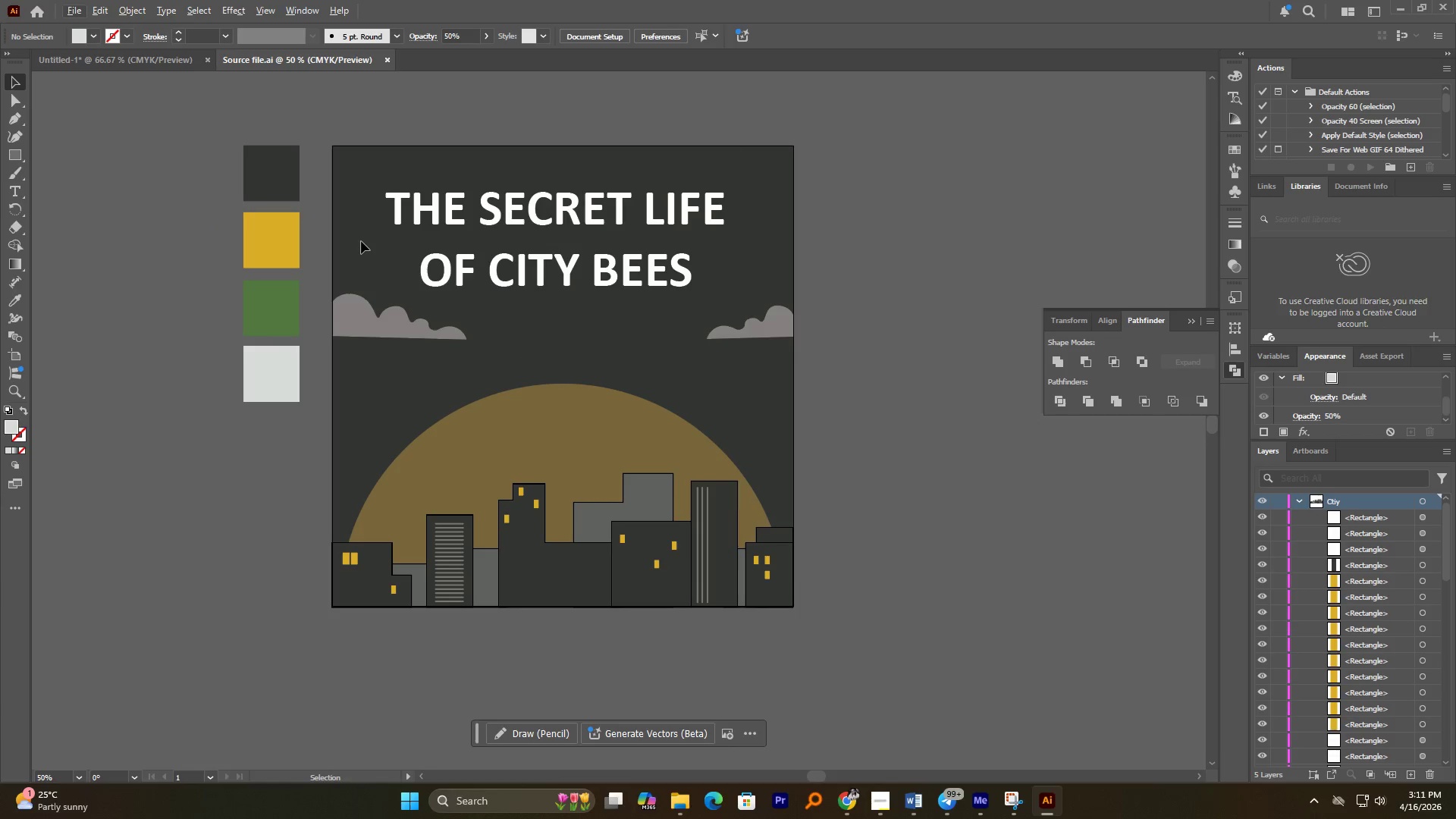 
wait(6.66)
 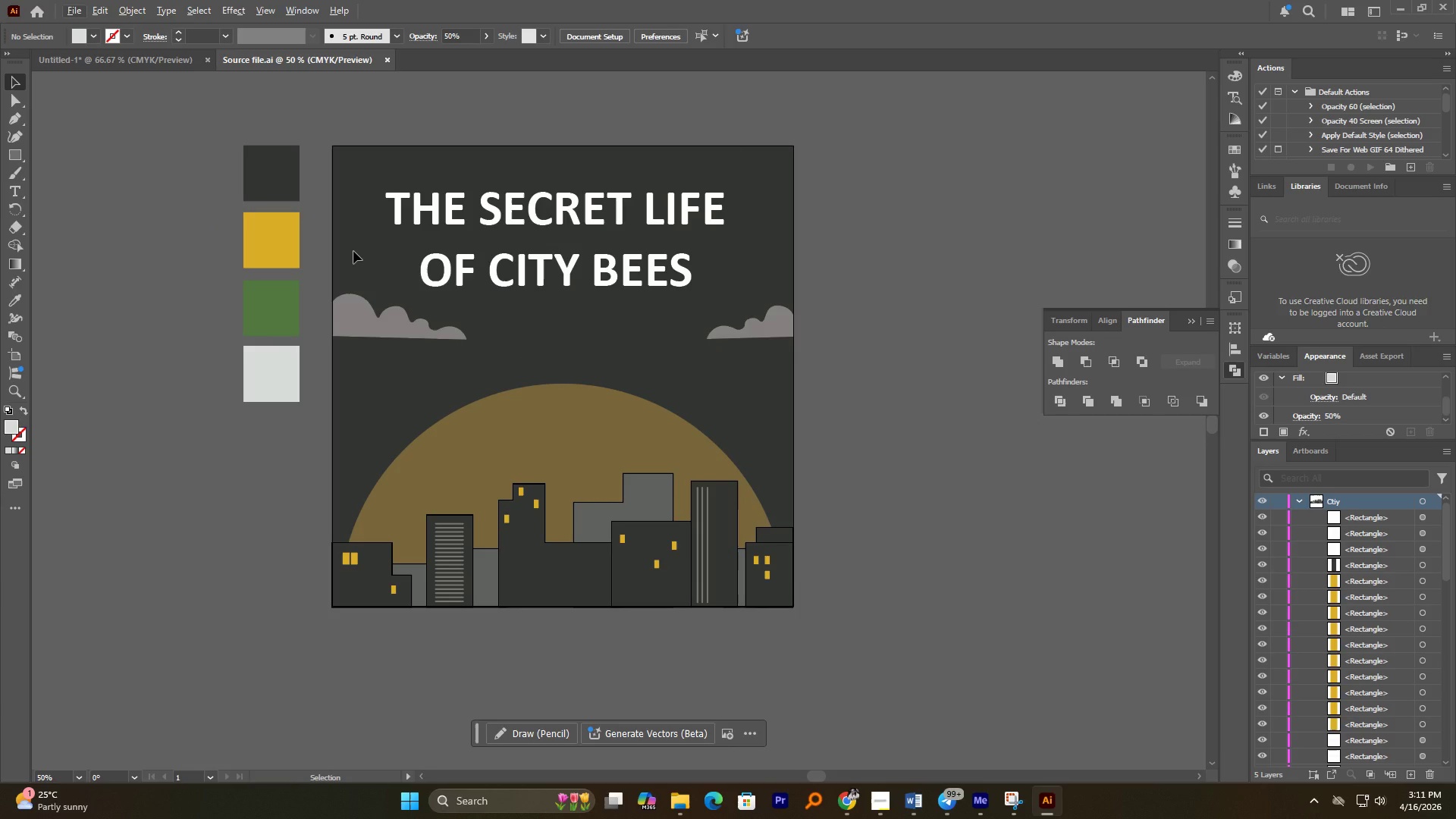 
hold_key(key=AltLeft, duration=3.17)
scroll: coordinate [405, 378], scroll_direction: up, amount: 3.0
 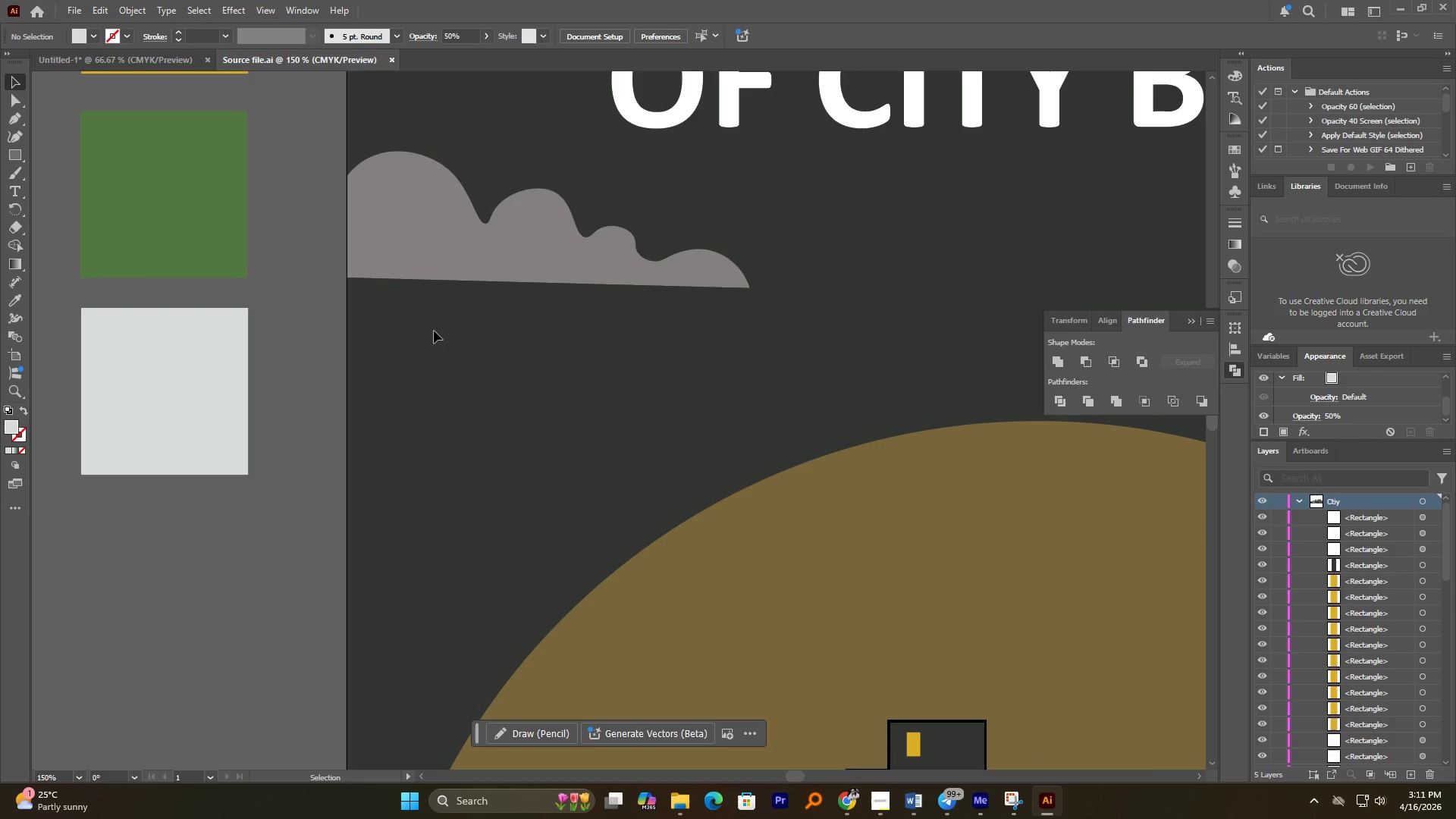 
scroll: coordinate [430, 328], scroll_direction: down, amount: 2.0
 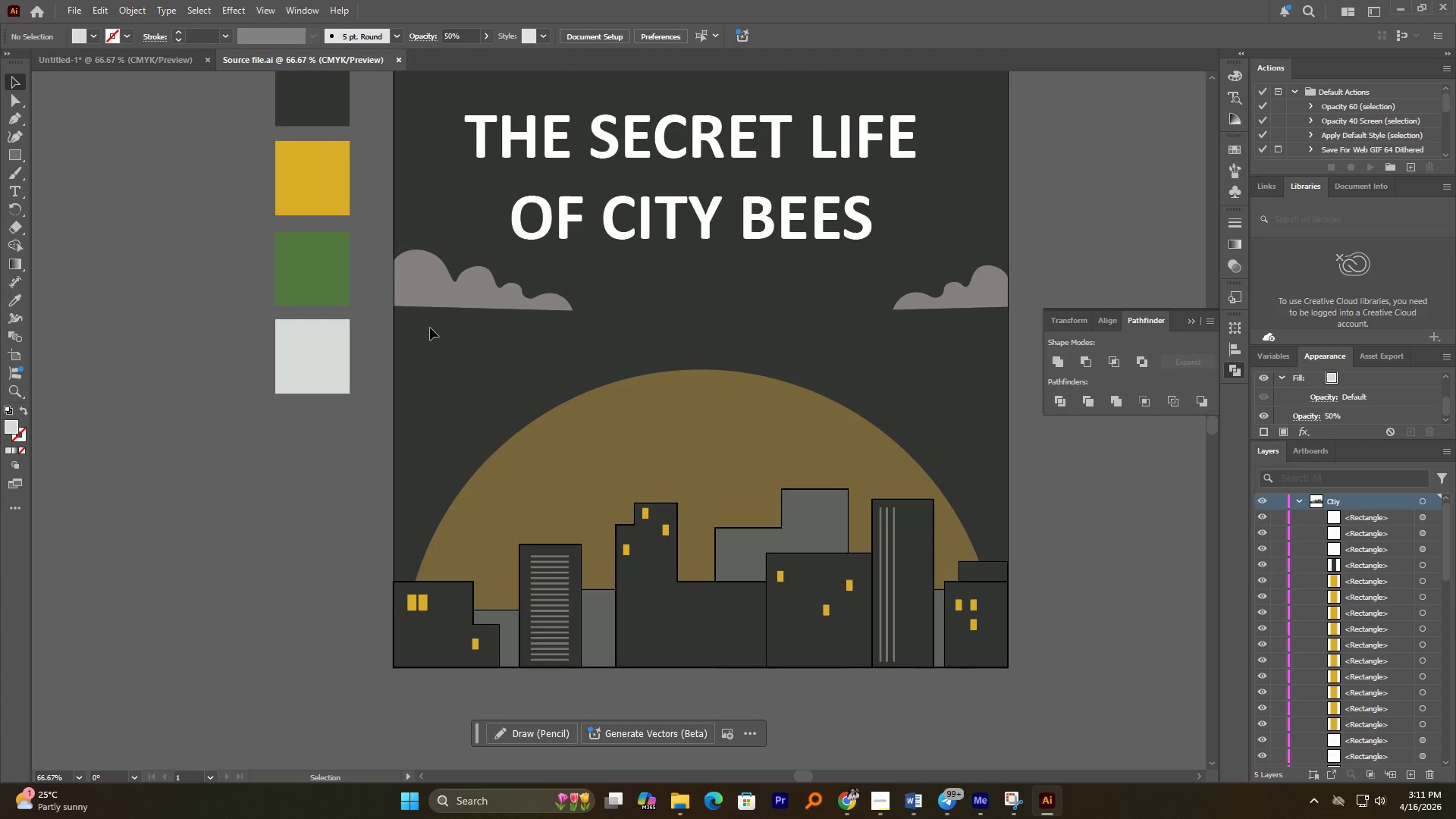 
hold_key(key=AltLeft, duration=1.69)
scroll: coordinate [457, 312], scroll_direction: up, amount: 1.0
 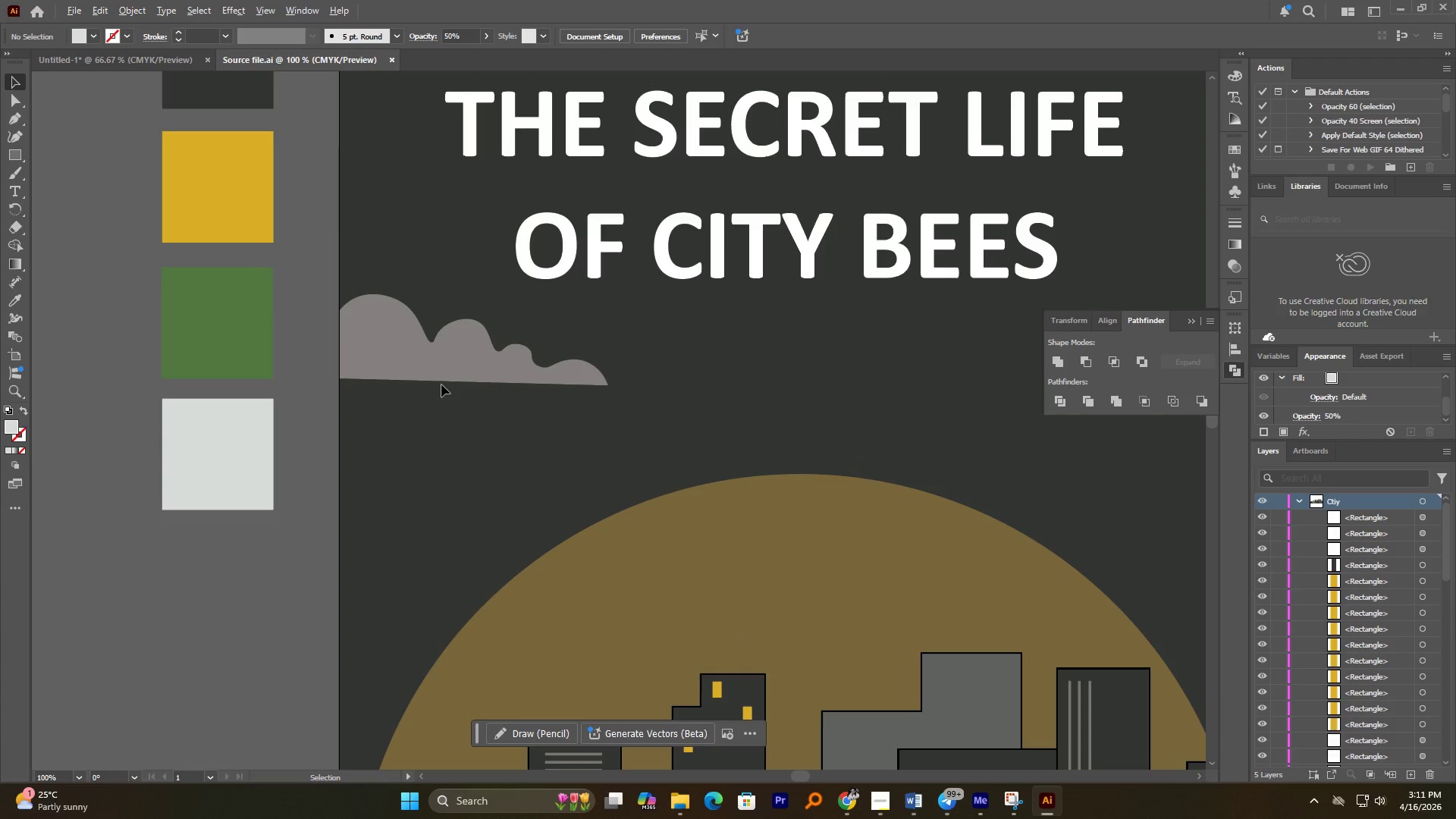 
hold_key(key=AltLeft, duration=1.16)
left_click_drag(start_coordinate=[444, 375], to_coordinate=[535, 465])
 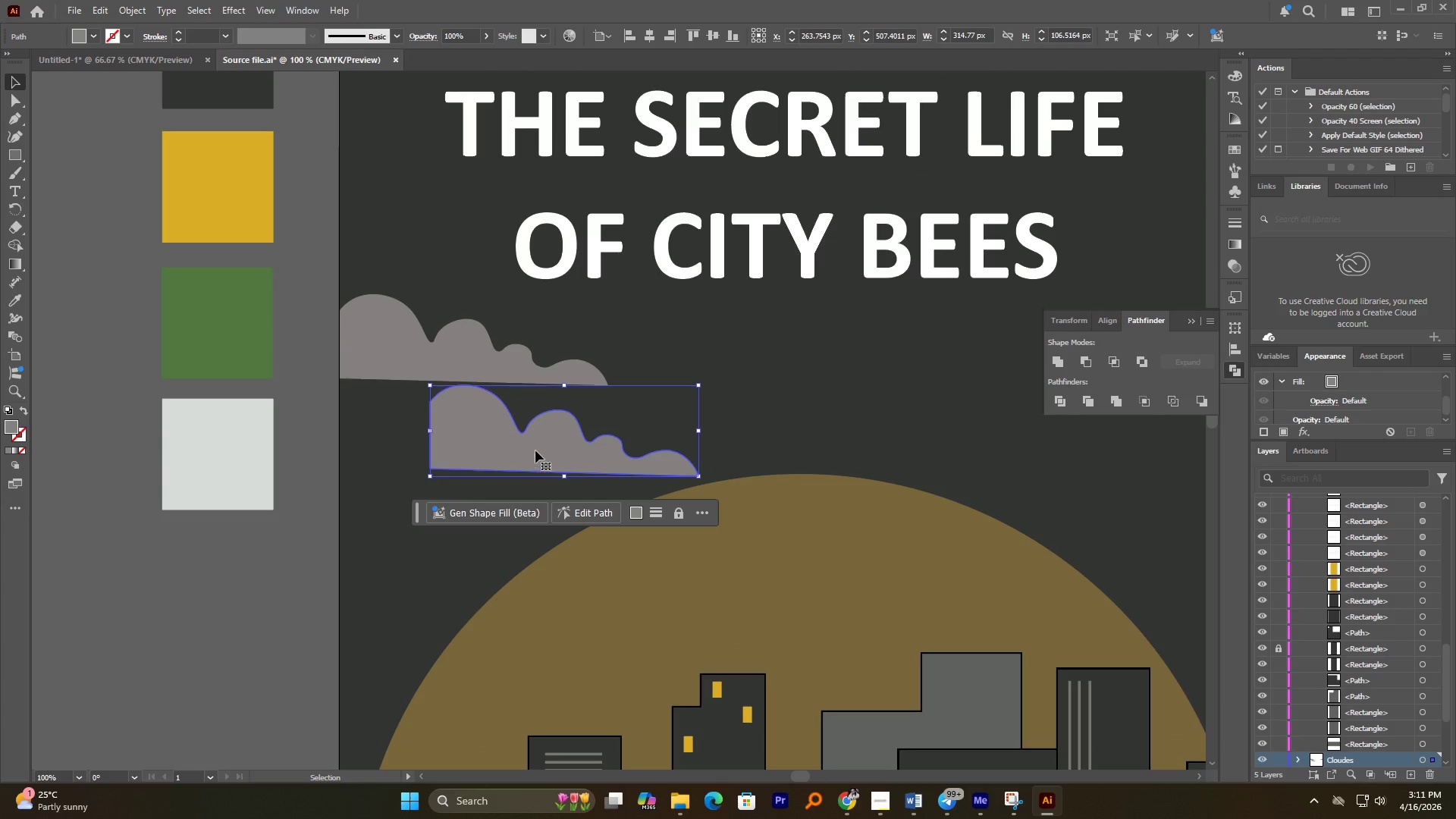 
hold_key(key=ShiftLeft, duration=0.84)
 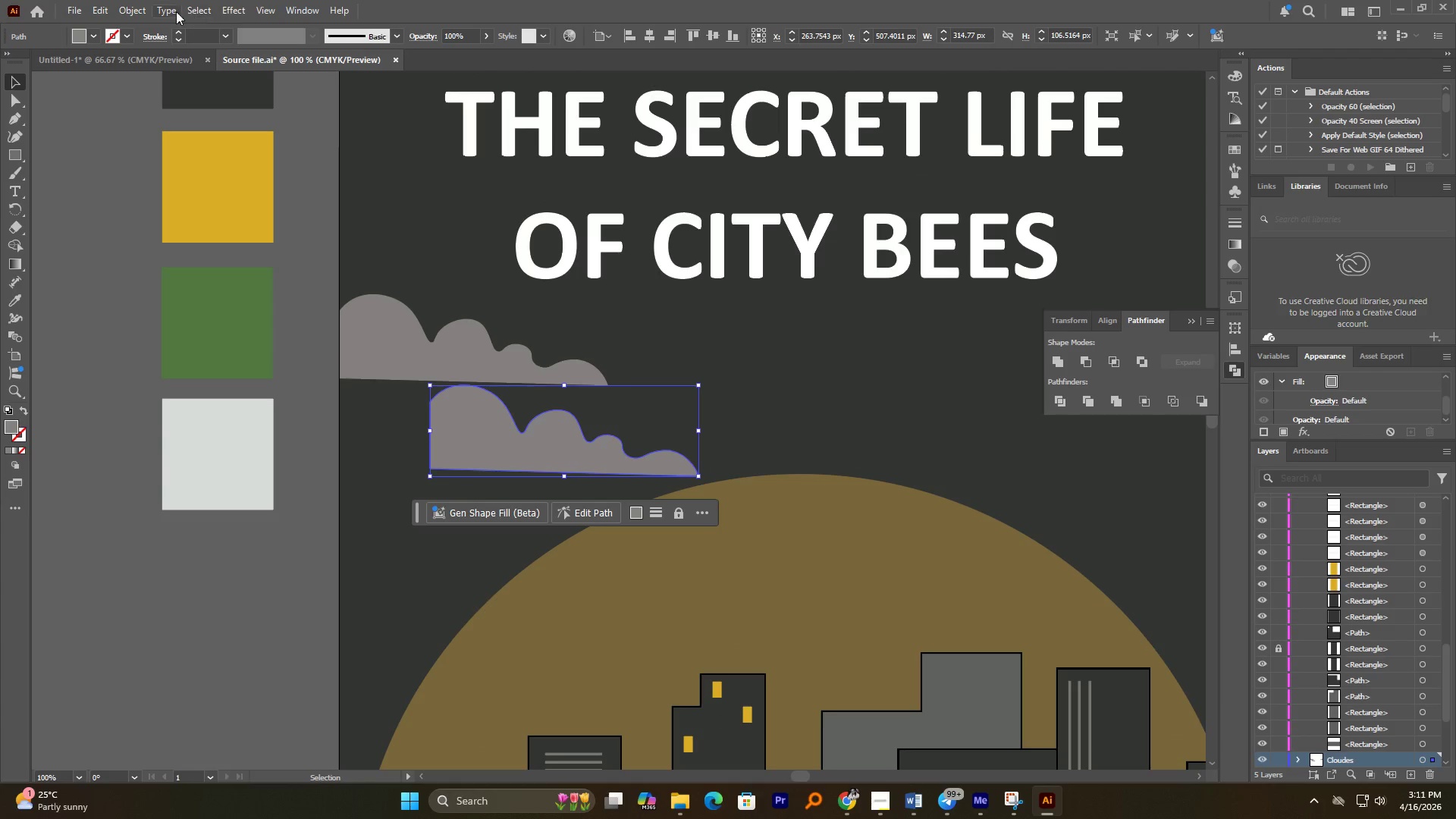 
left_click([136, 12])
 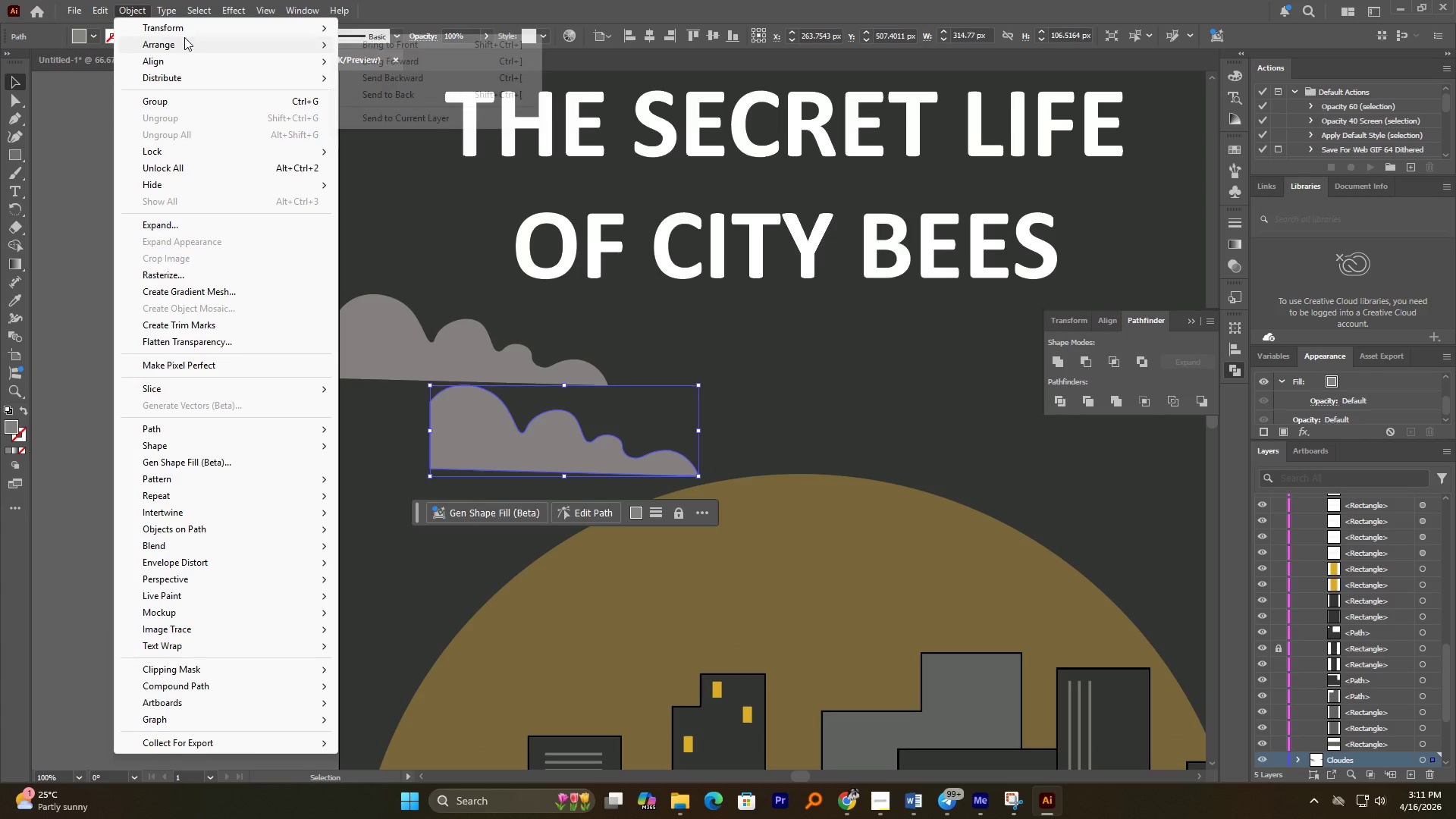 
left_click([184, 33])
 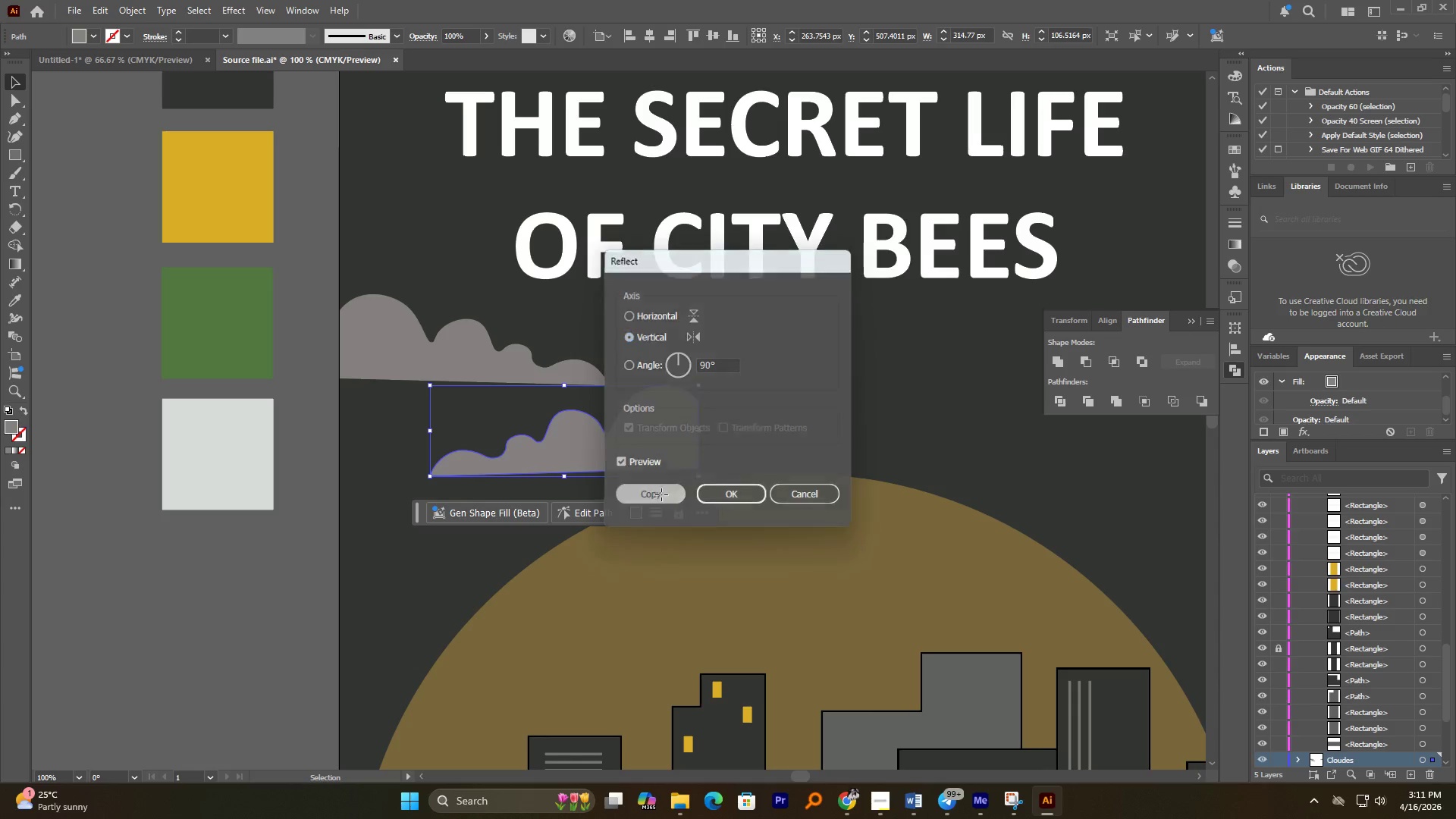 
left_click_drag(start_coordinate=[617, 458], to_coordinate=[397, 454])
 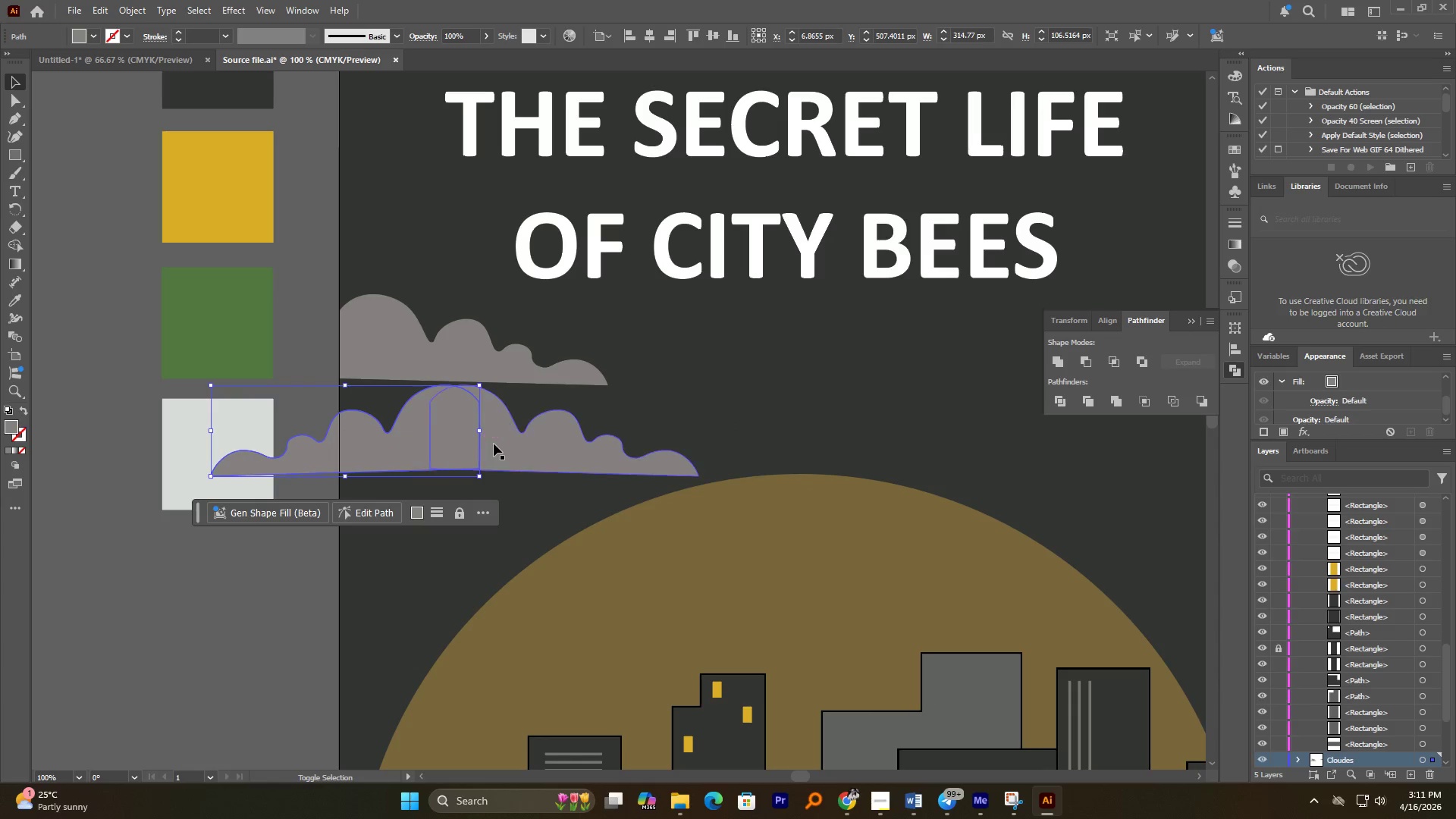 
hold_key(key=ShiftLeft, duration=2.86)
left_click([494, 444])
 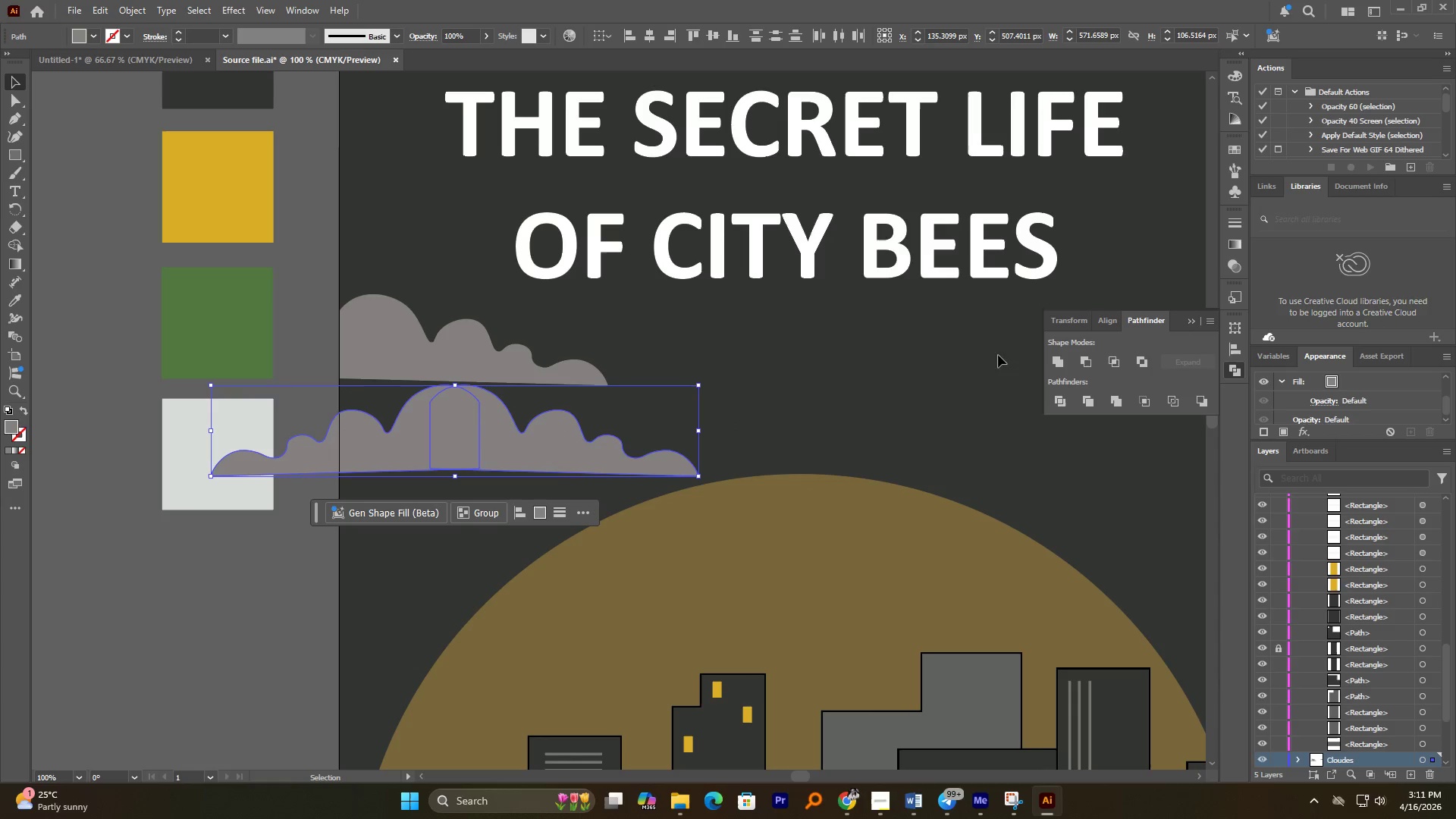 
left_click([1058, 368])
 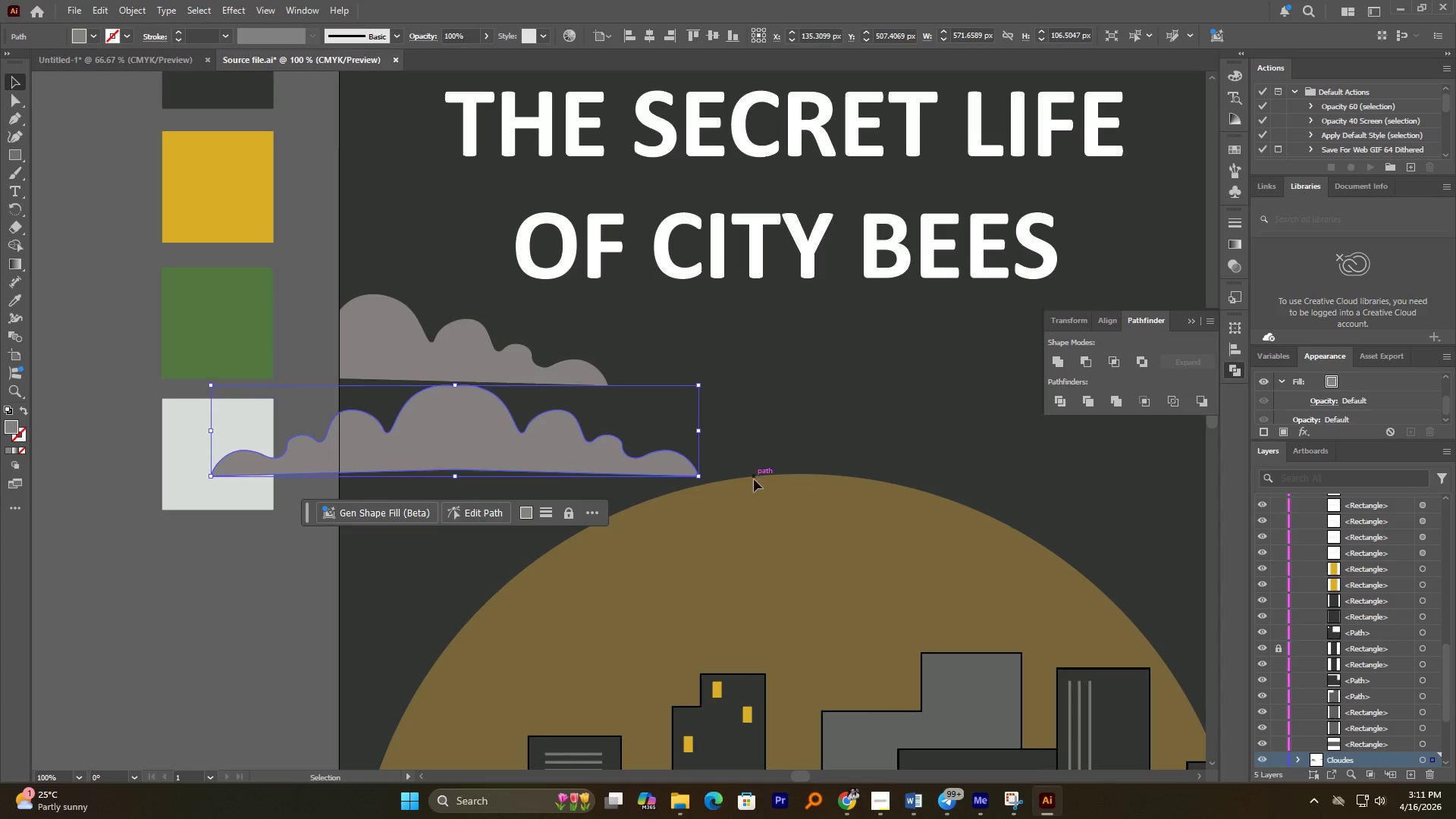 
hold_key(key=ShiftLeft, duration=1.83)
hold_key(key=AltLeft, duration=1.78)
left_click_drag(start_coordinate=[701, 434], to_coordinate=[541, 420])
 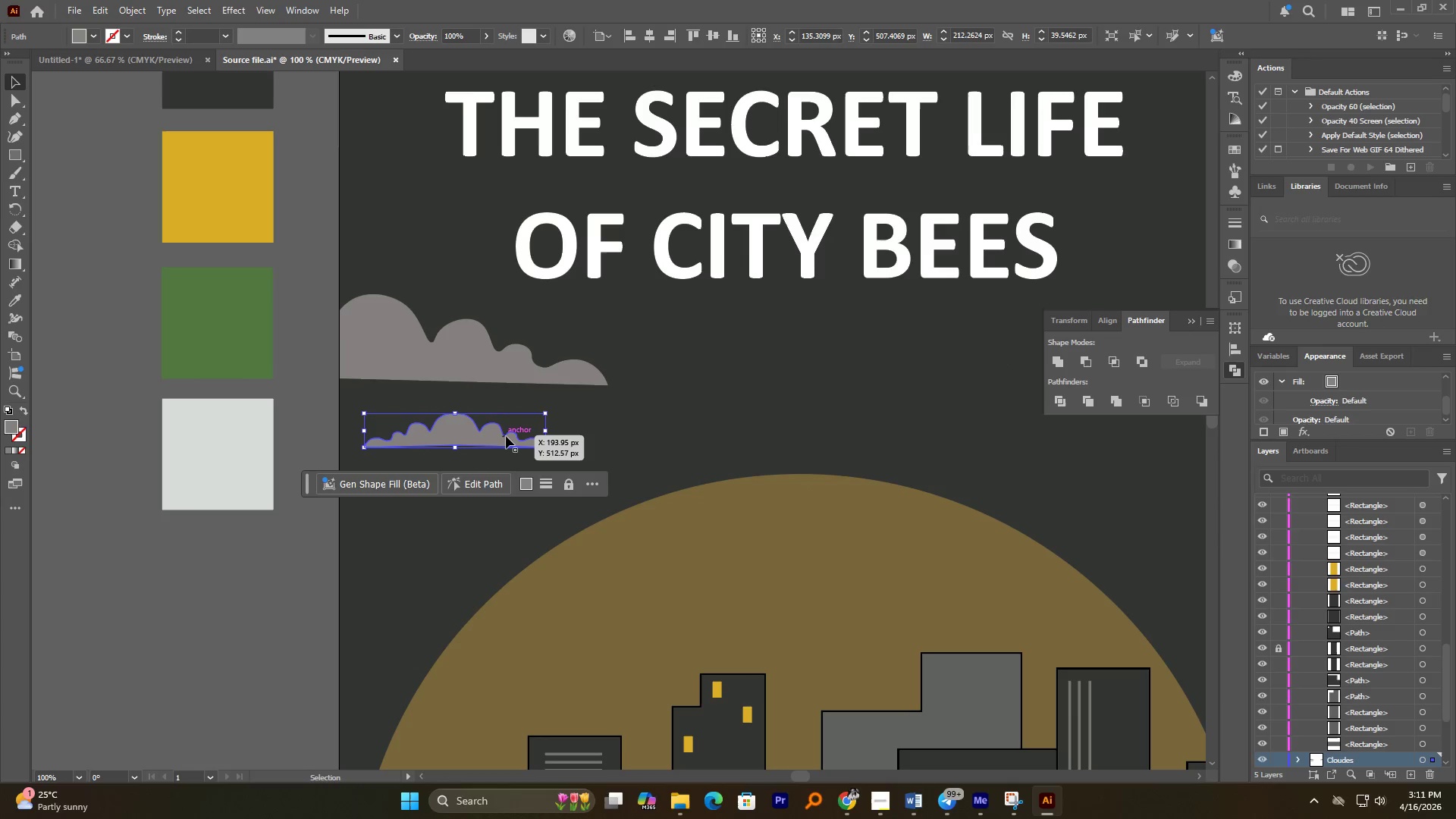 
left_click_drag(start_coordinate=[505, 438], to_coordinate=[632, 448])
 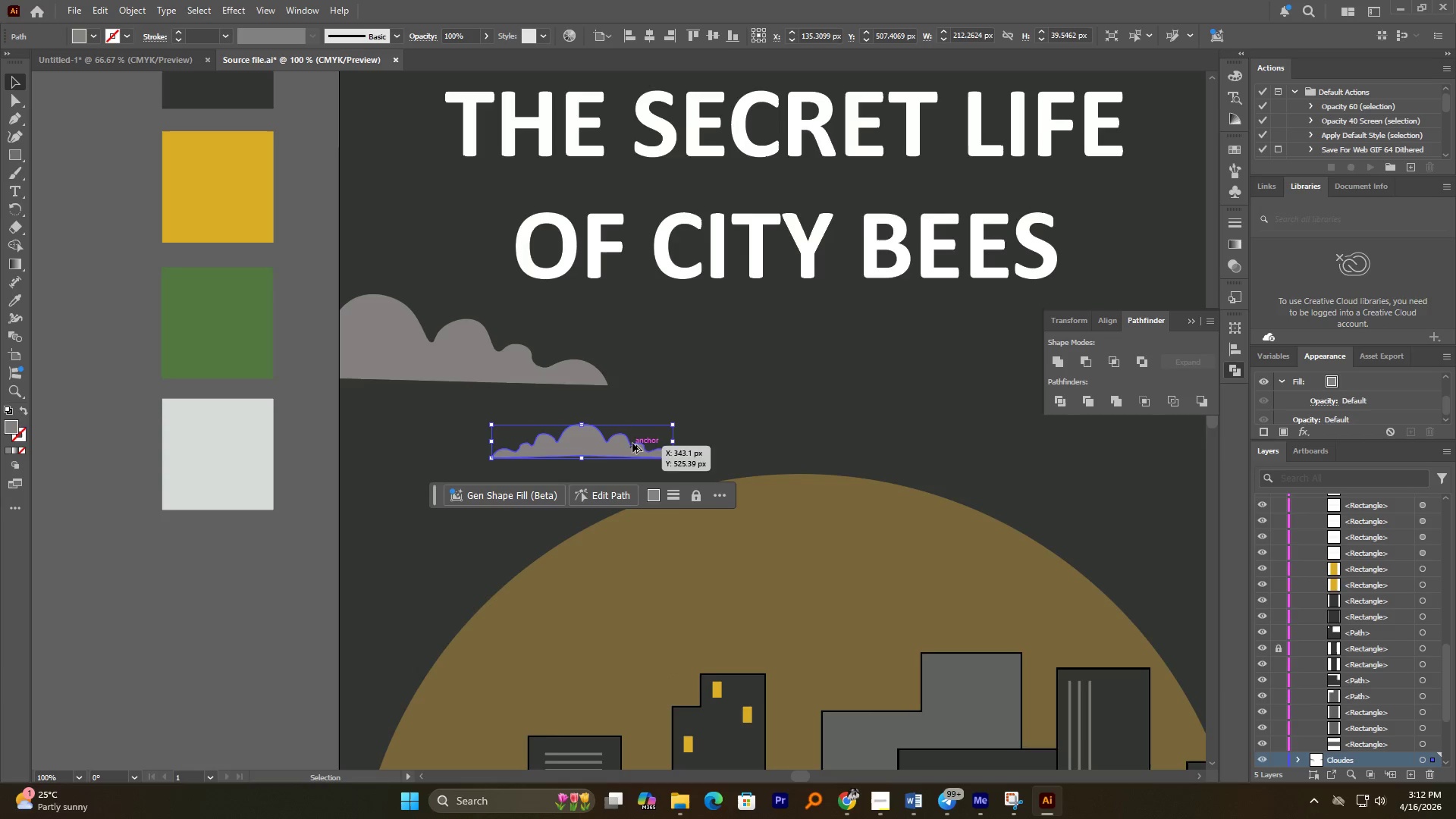 
hold_key(key=AltLeft, duration=0.67)
 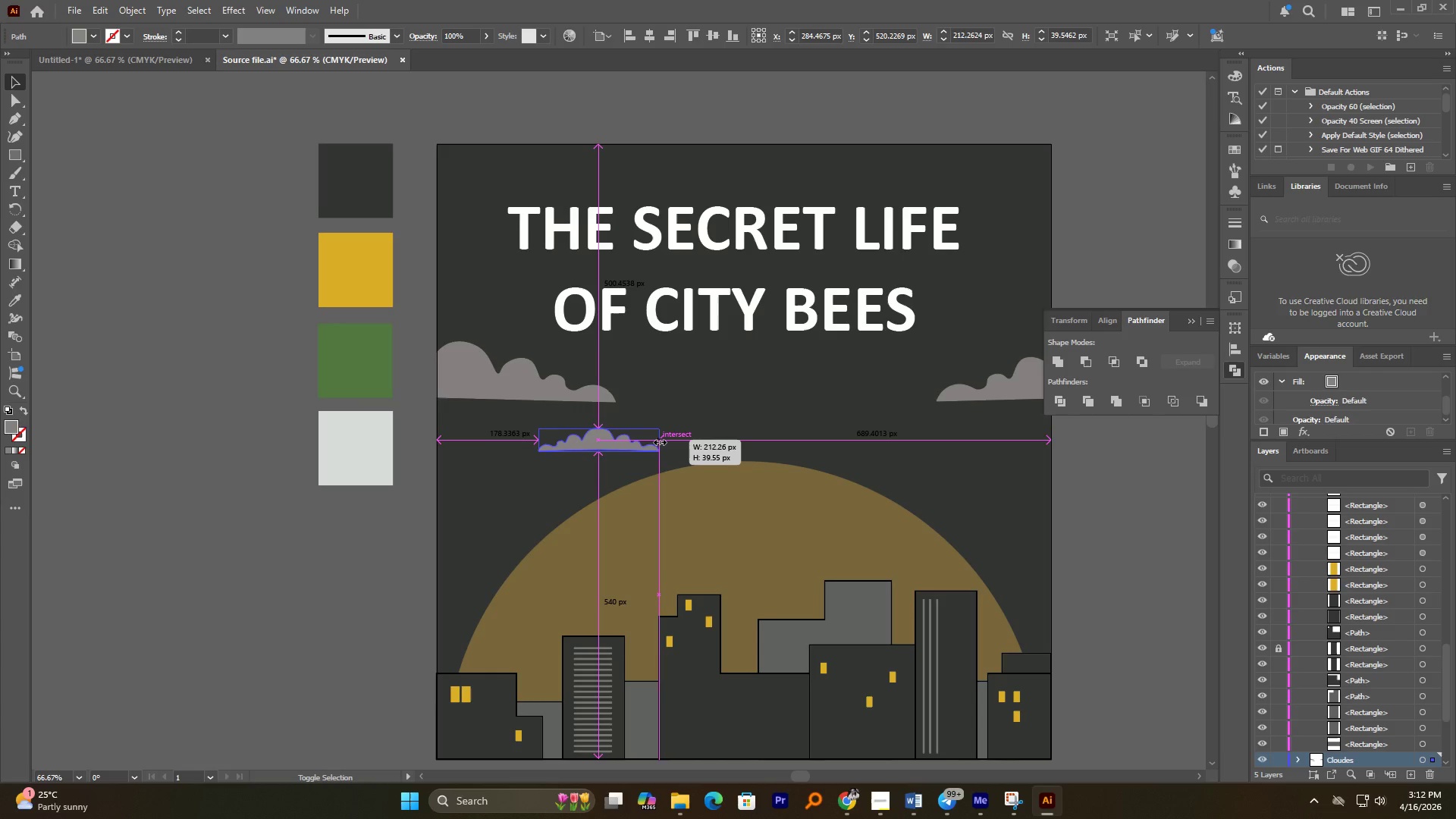 
hold_key(key=AltLeft, duration=1.51)
 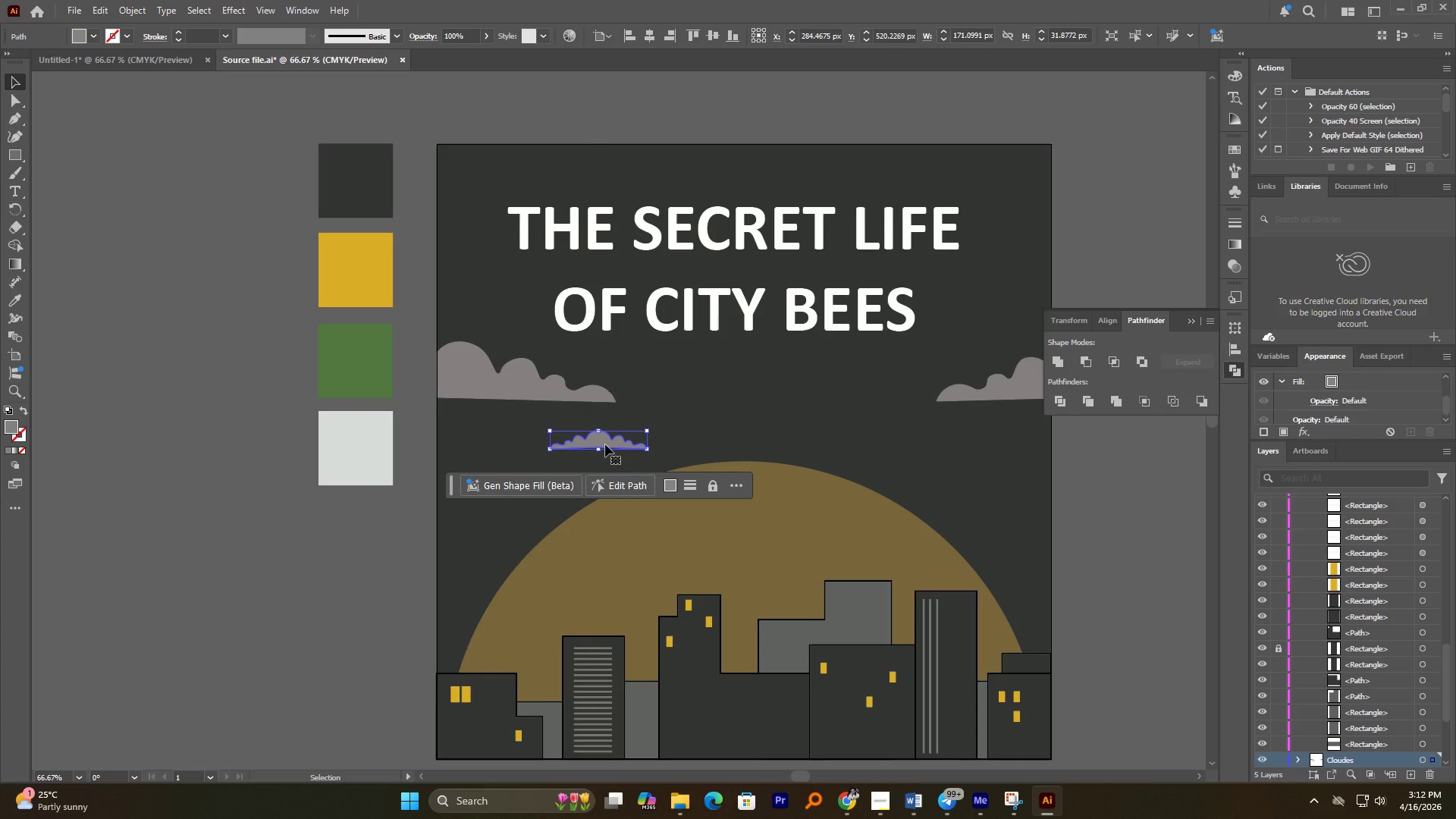 
scroll: coordinate [632, 436], scroll_direction: down, amount: 1.0
 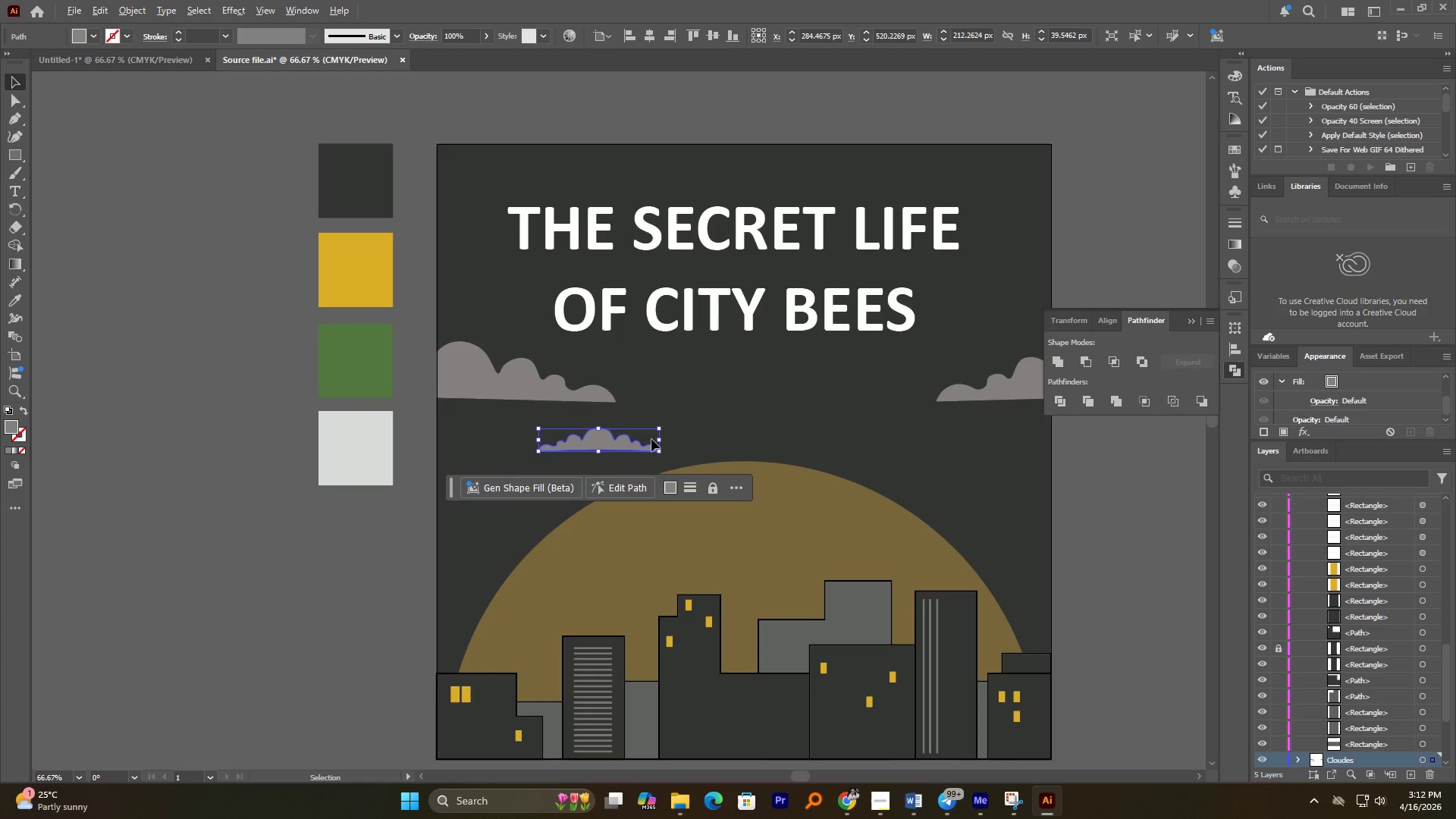 
hold_key(key=ShiftLeft, duration=1.39)
left_click_drag(start_coordinate=[662, 441], to_coordinate=[644, 443])
 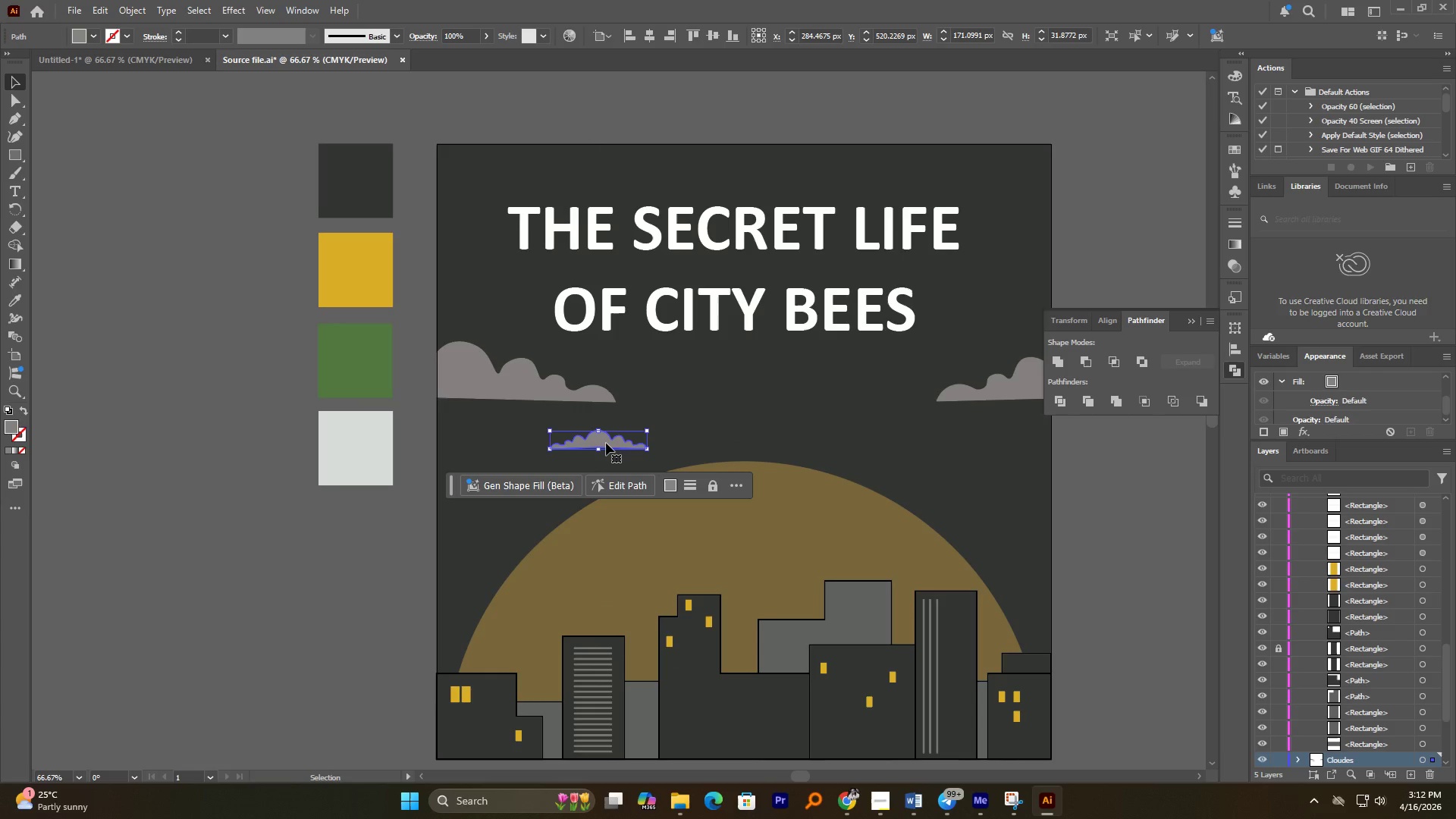 
left_click_drag(start_coordinate=[607, 443], to_coordinate=[959, 436])
 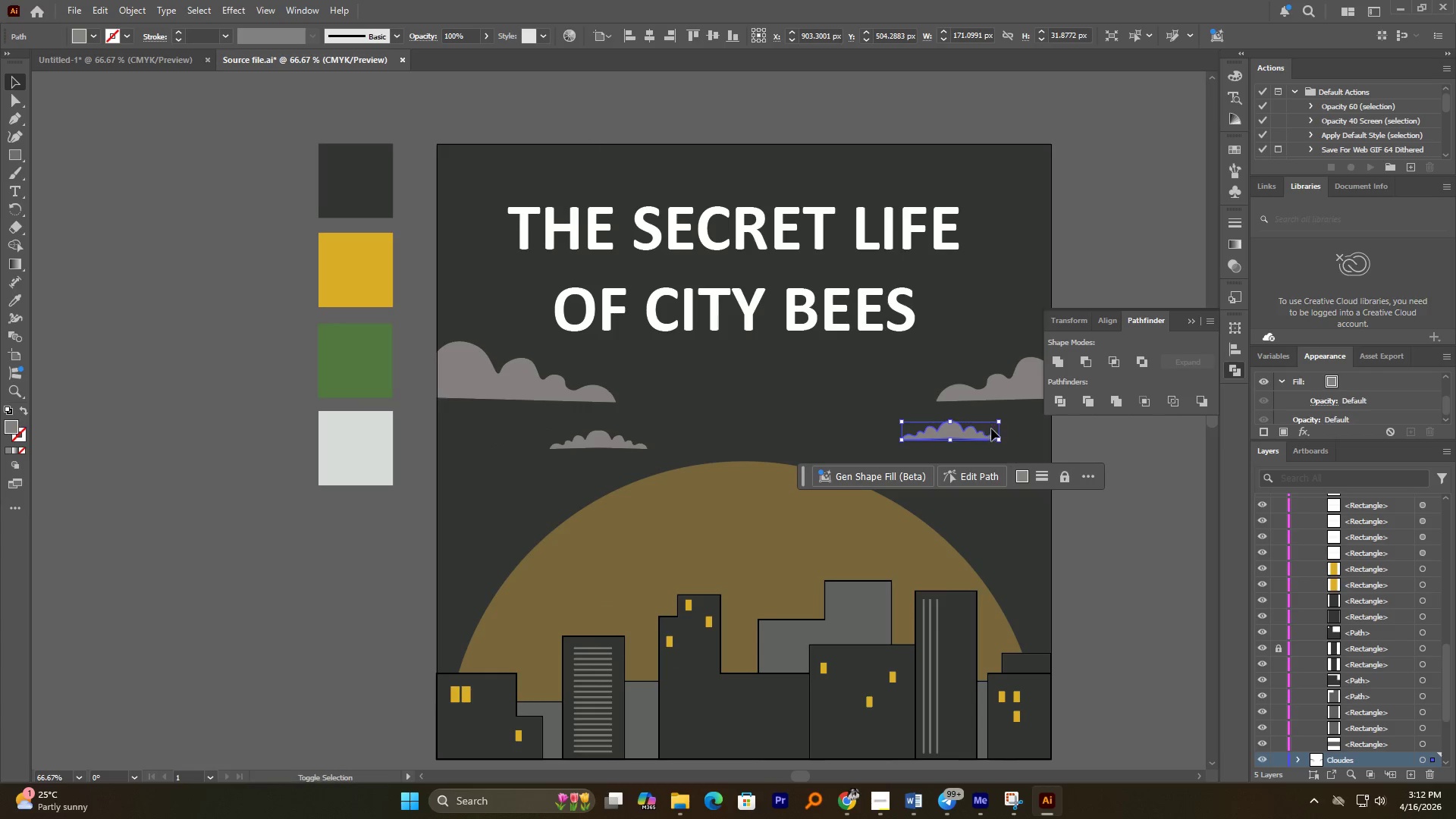 
hold_key(key=AltLeft, duration=4.02)
 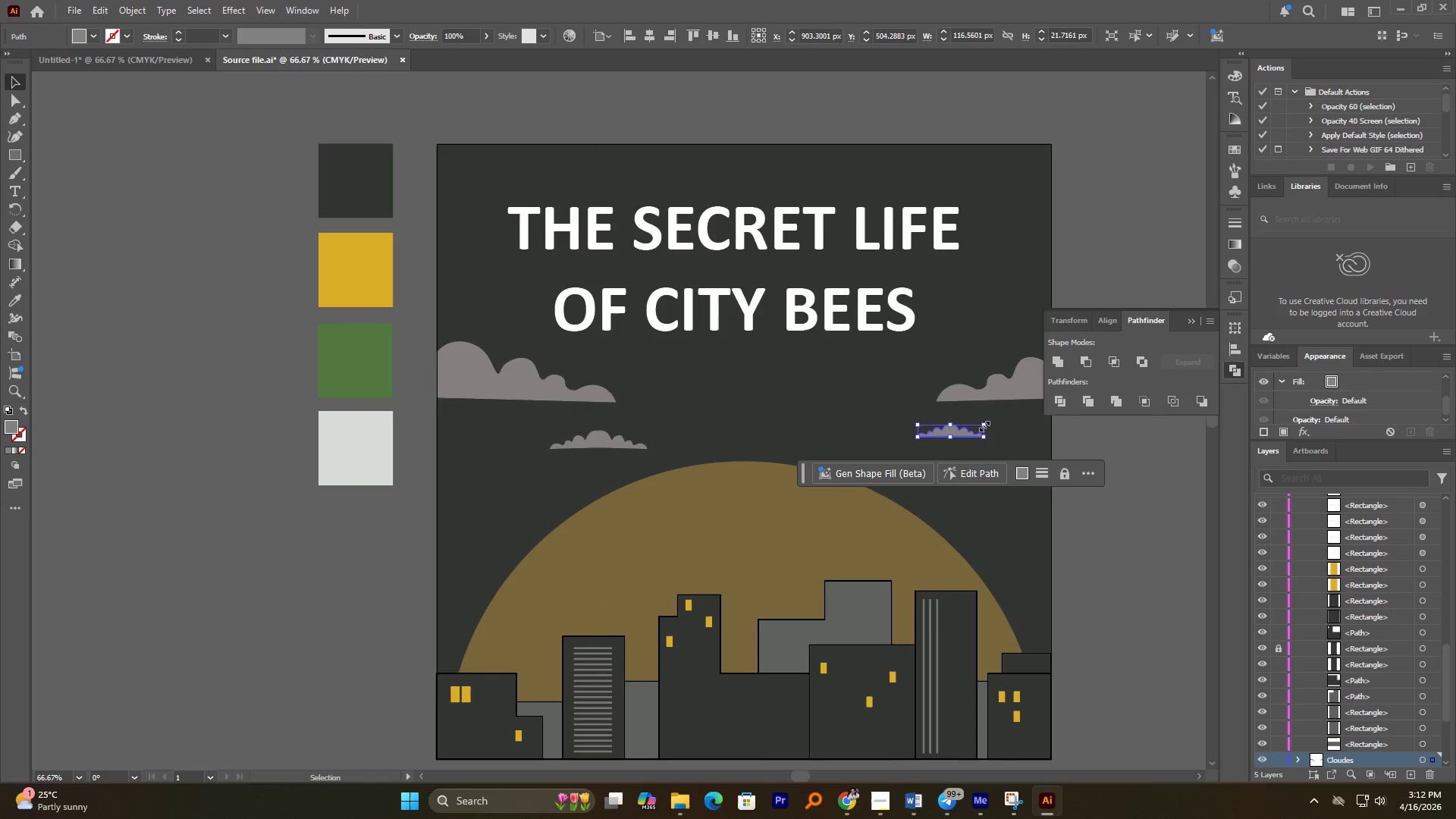 
key(Alt+Shift+ShiftLeft)
 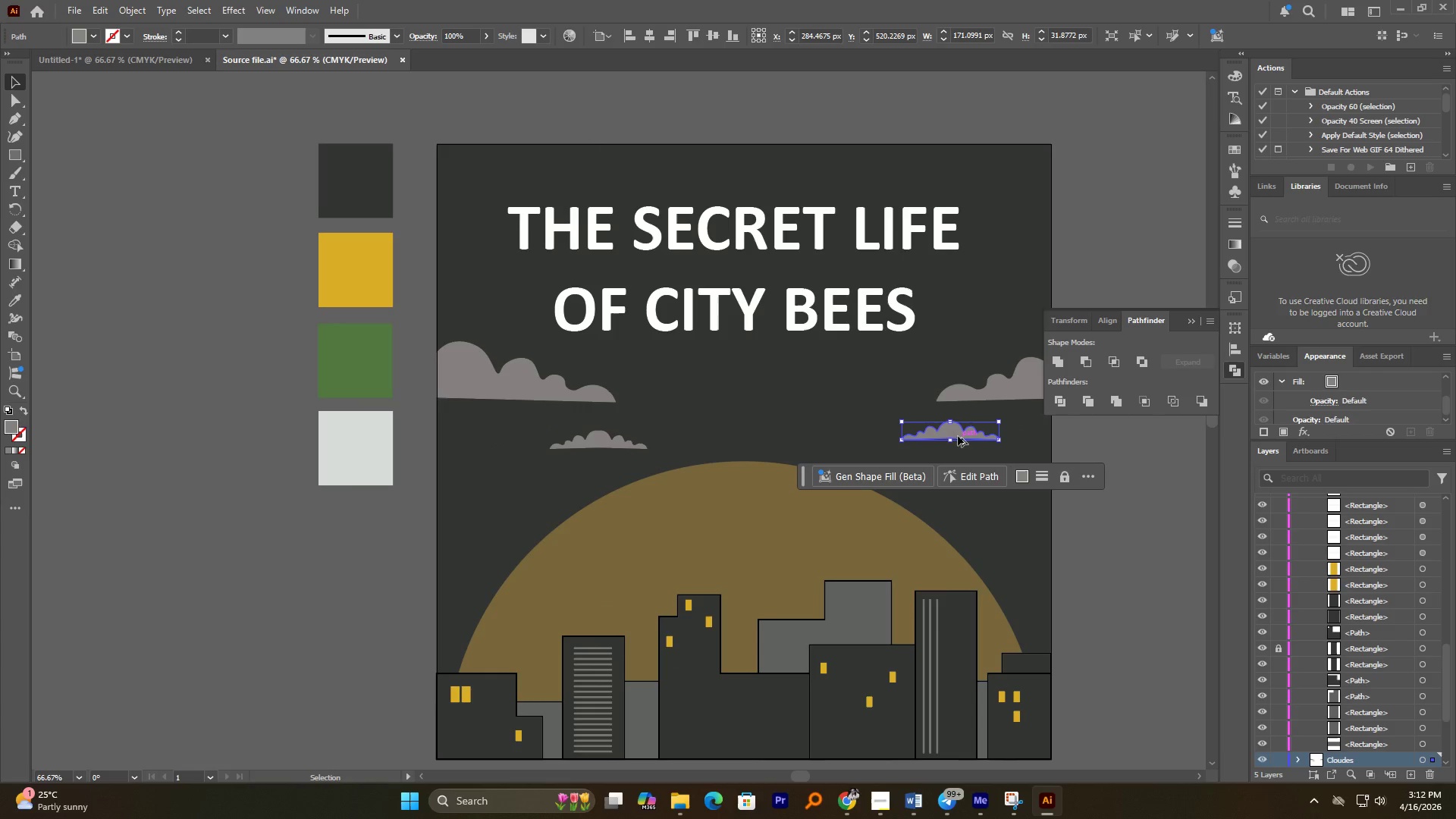 
hold_key(key=ShiftLeft, duration=2.25)
left_click_drag(start_coordinate=[999, 427], to_coordinate=[983, 430])
 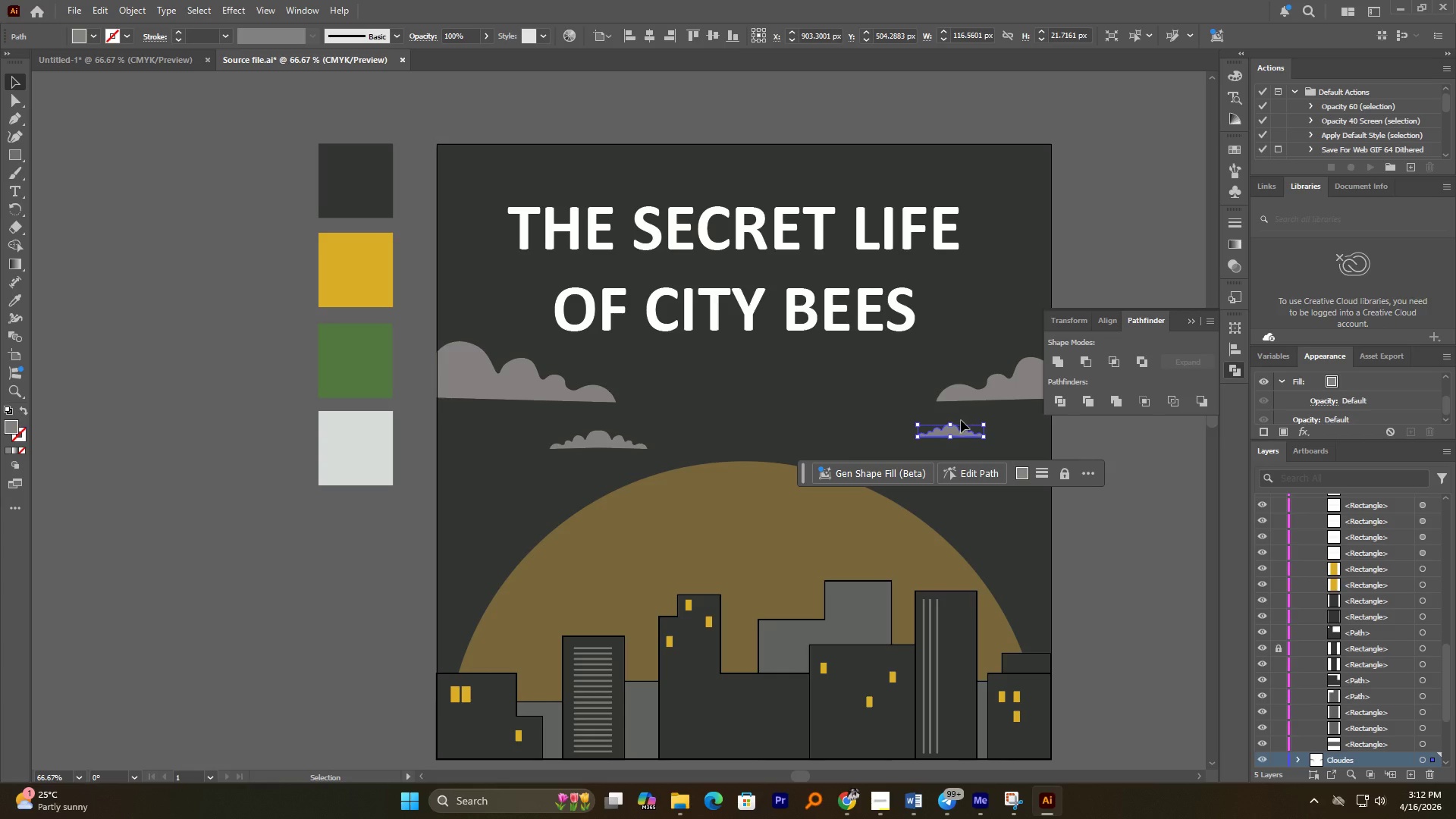 
hold_key(key=AltLeft, duration=2.42)
 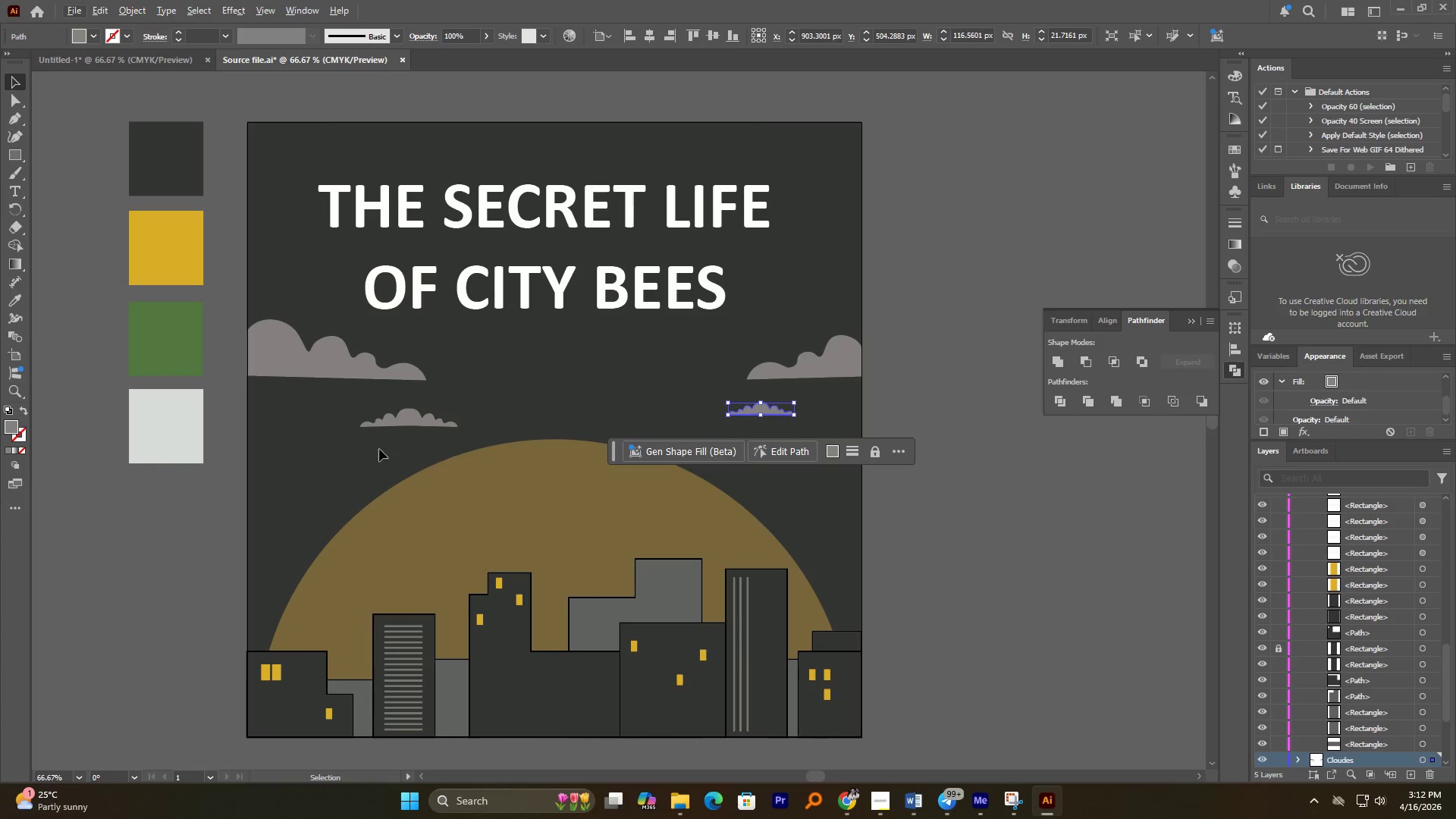 
wait(7.09)
 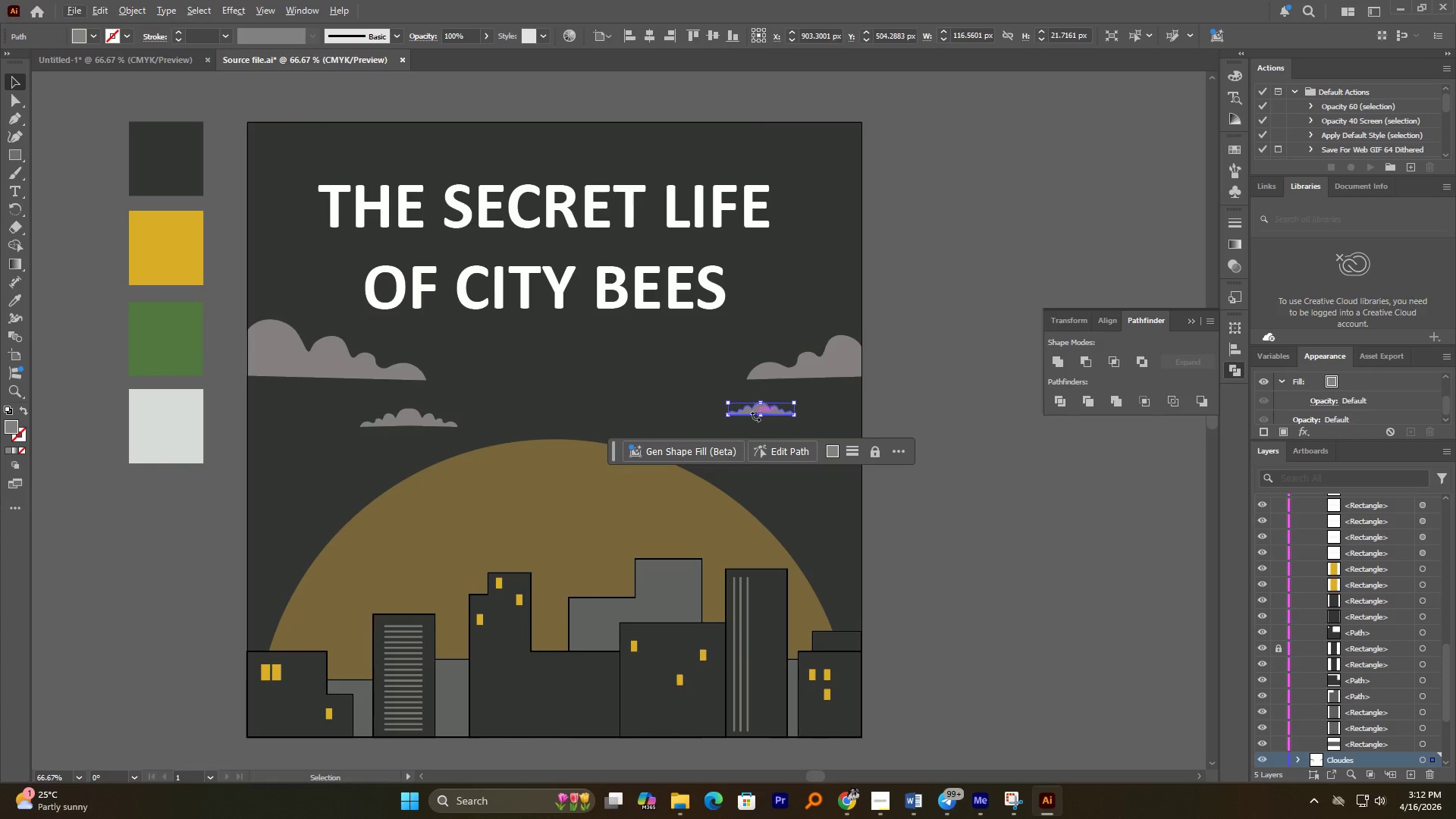 
hold_key(key=AltLeft, duration=4.49)
scroll: coordinate [780, 403], scroll_direction: up, amount: 3.0
 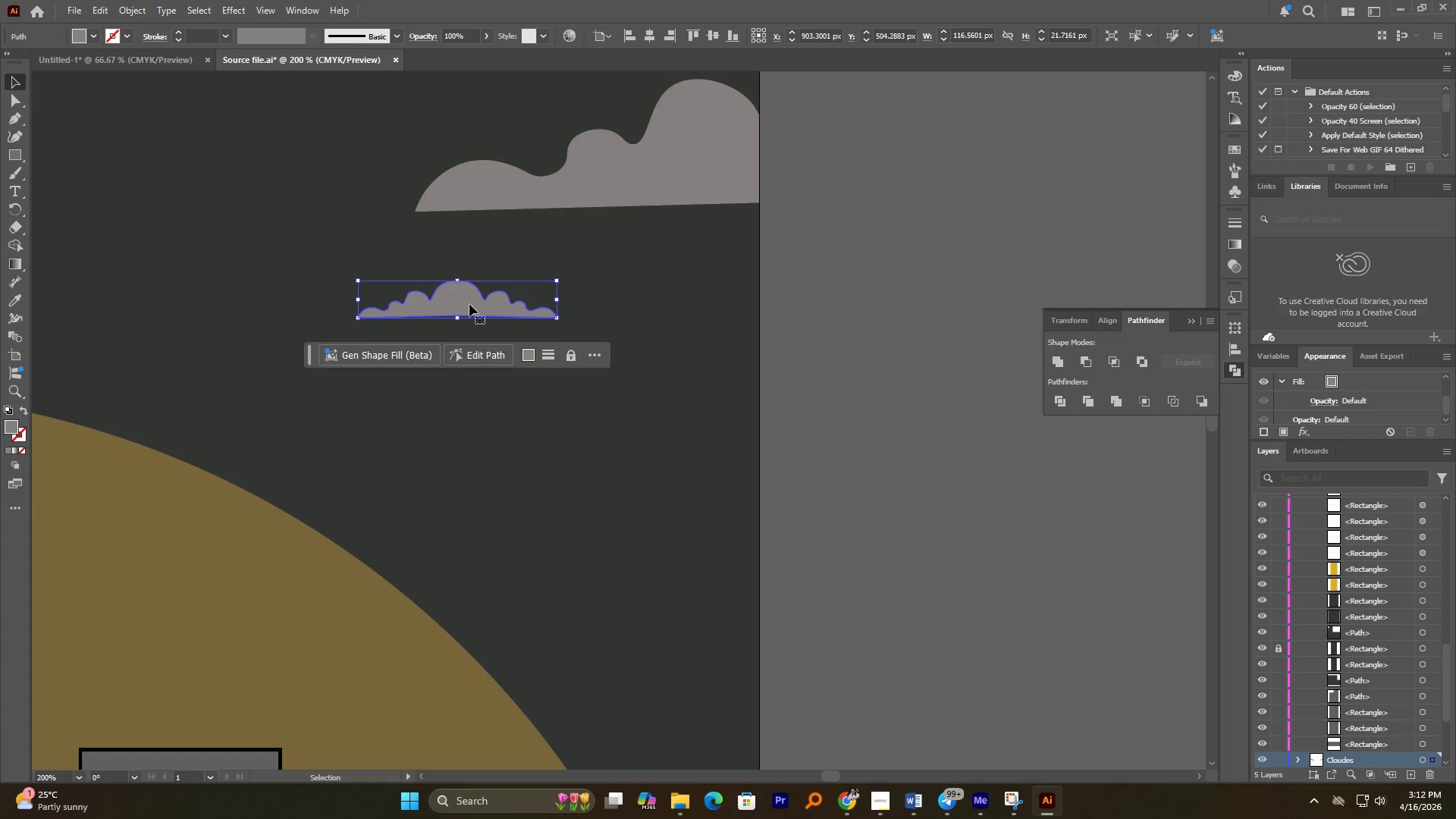 
hold_key(key=AltLeft, duration=2.91)
left_click_drag(start_coordinate=[468, 304], to_coordinate=[667, 400])
 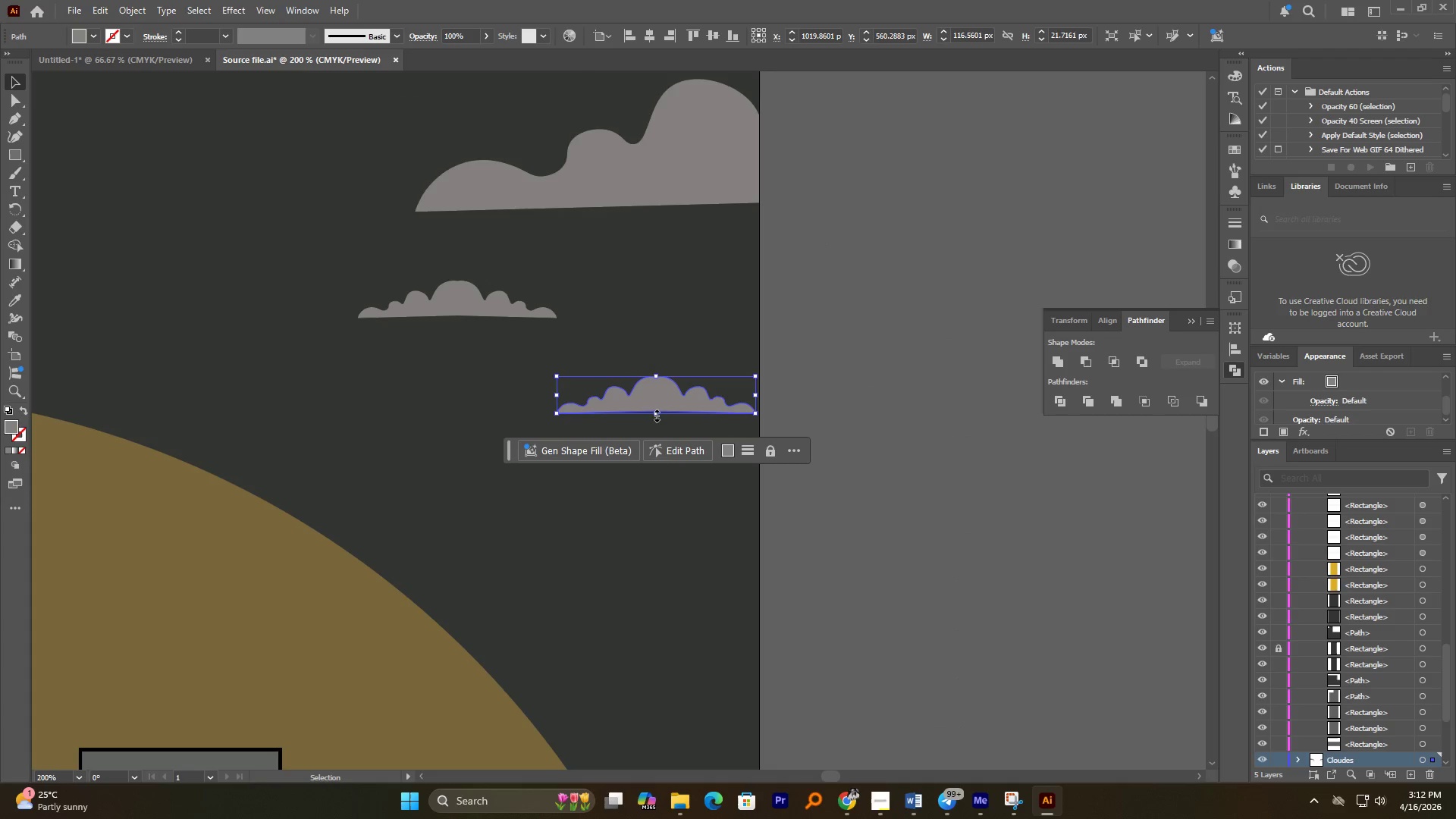 
hold_key(key=ShiftLeft, duration=1.75)
left_click_drag(start_coordinate=[654, 415], to_coordinate=[655, 463])
 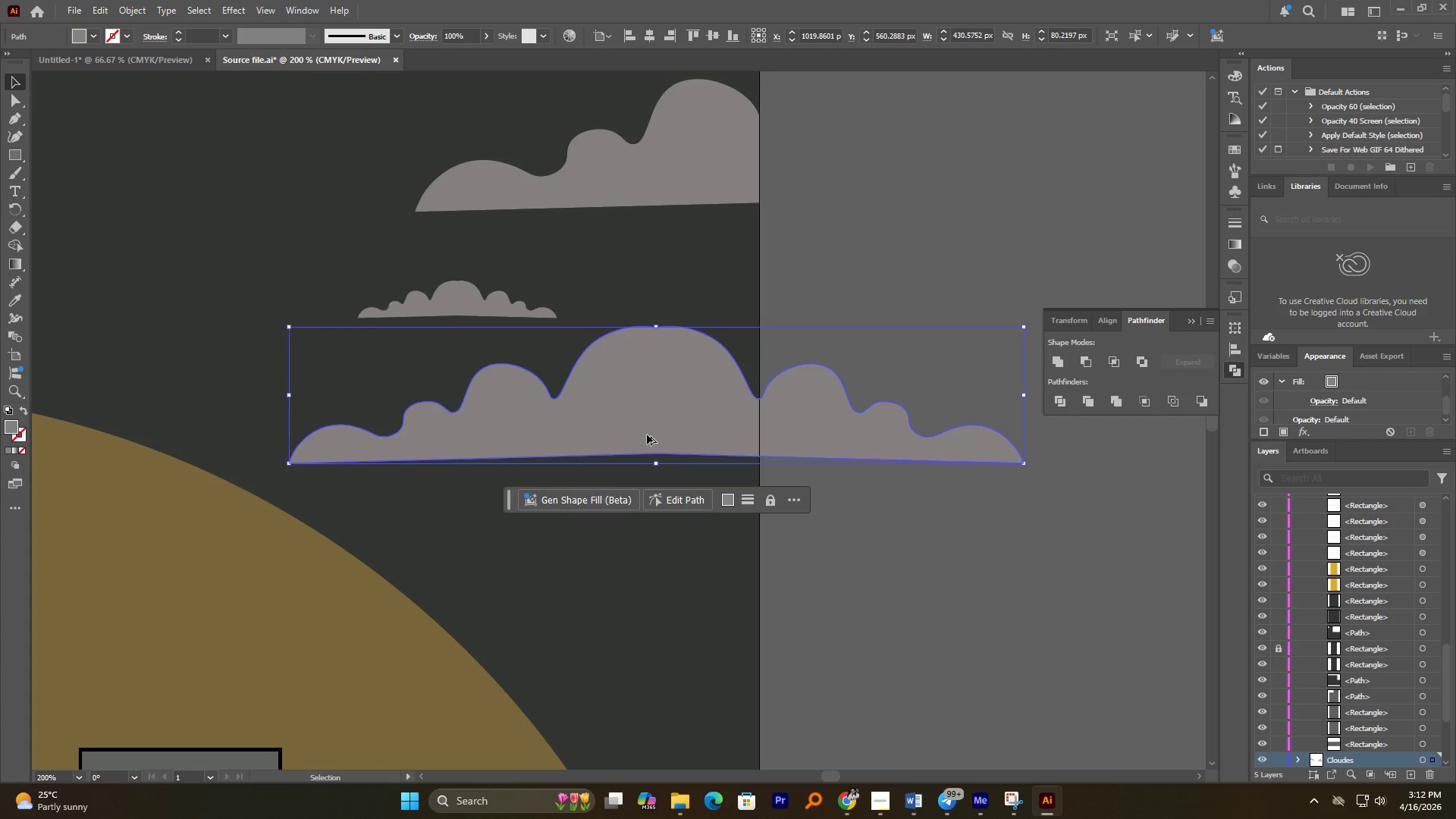 
left_click_drag(start_coordinate=[654, 435], to_coordinate=[750, 469])
 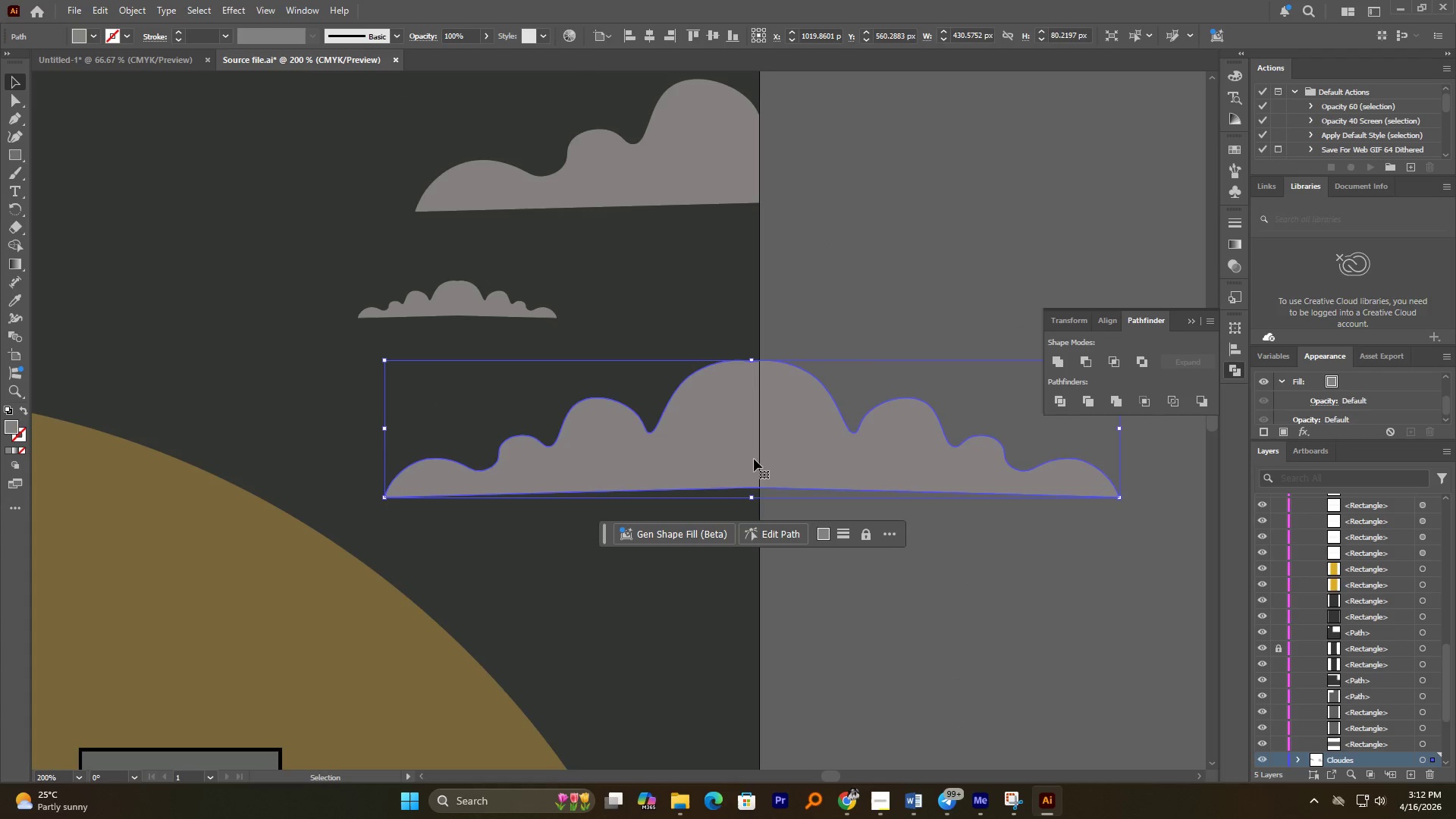 
hold_key(key=AltLeft, duration=1.8)
hold_key(key=ShiftLeft, duration=1.75)
left_click_drag(start_coordinate=[748, 359], to_coordinate=[748, 384])
 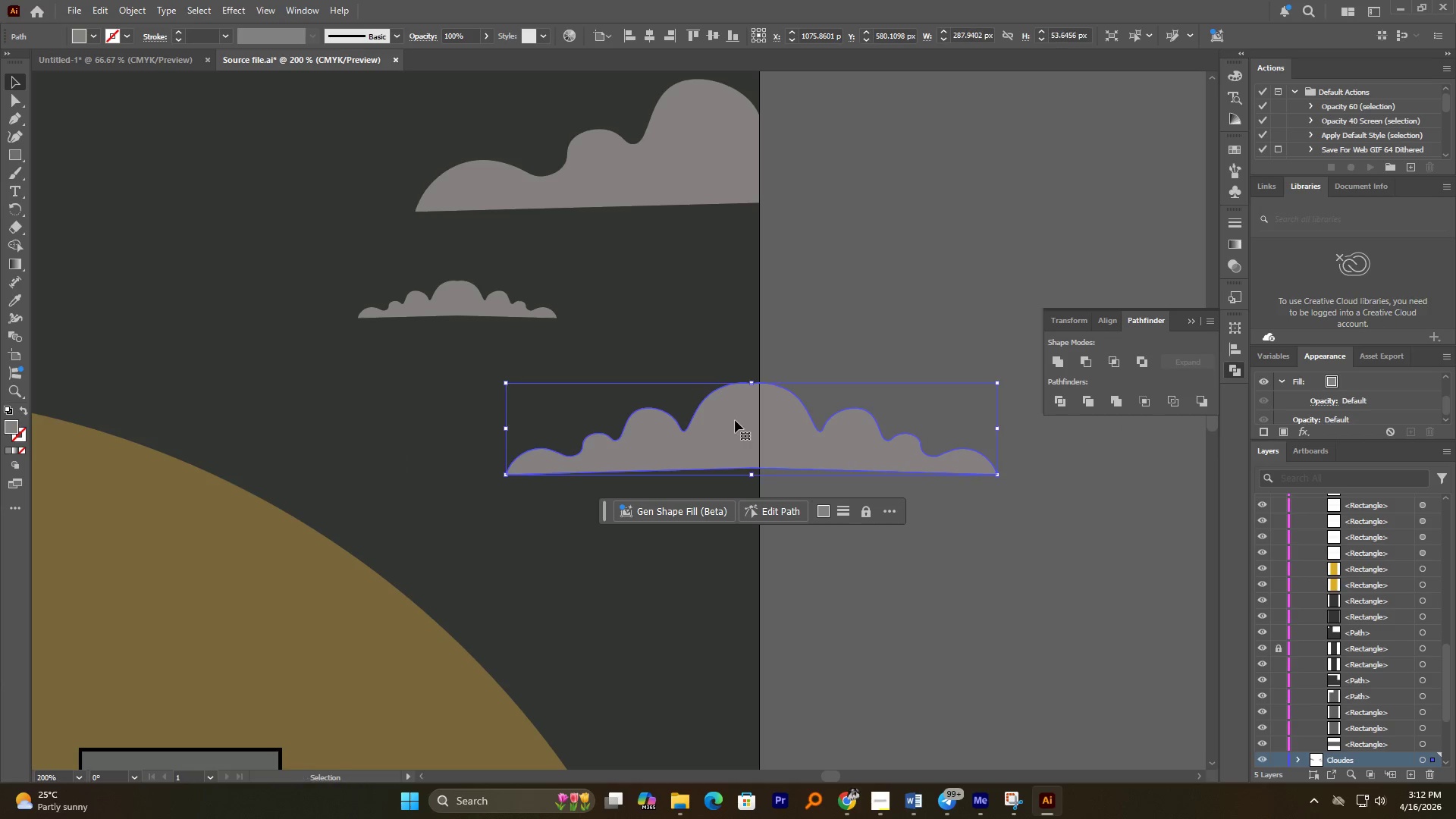 
left_click_drag(start_coordinate=[735, 420], to_coordinate=[738, 412])
 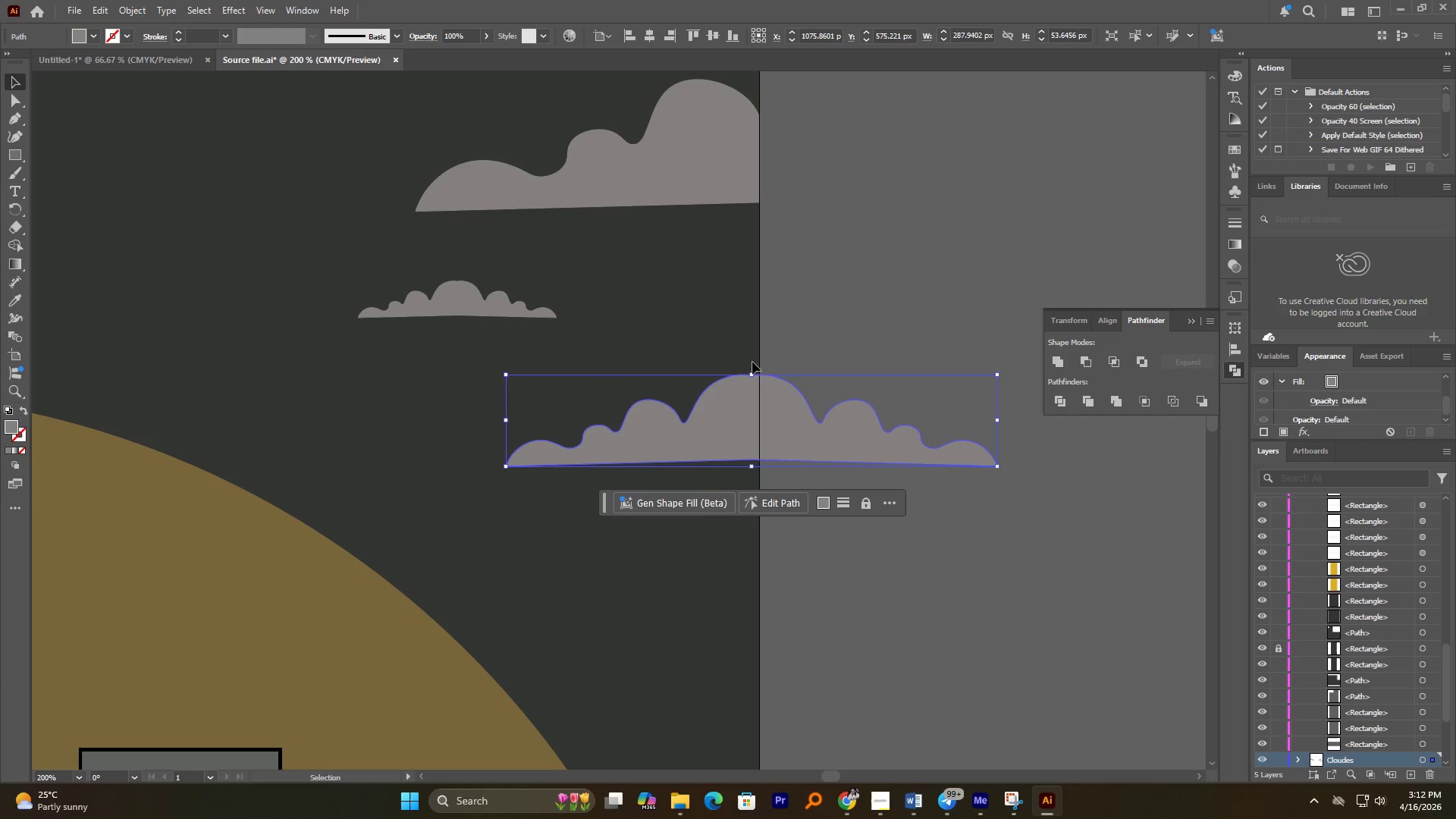 
hold_key(key=AltLeft, duration=1.58)
hold_key(key=ShiftLeft, duration=1.64)
left_click_drag(start_coordinate=[750, 372], to_coordinate=[752, 388])
 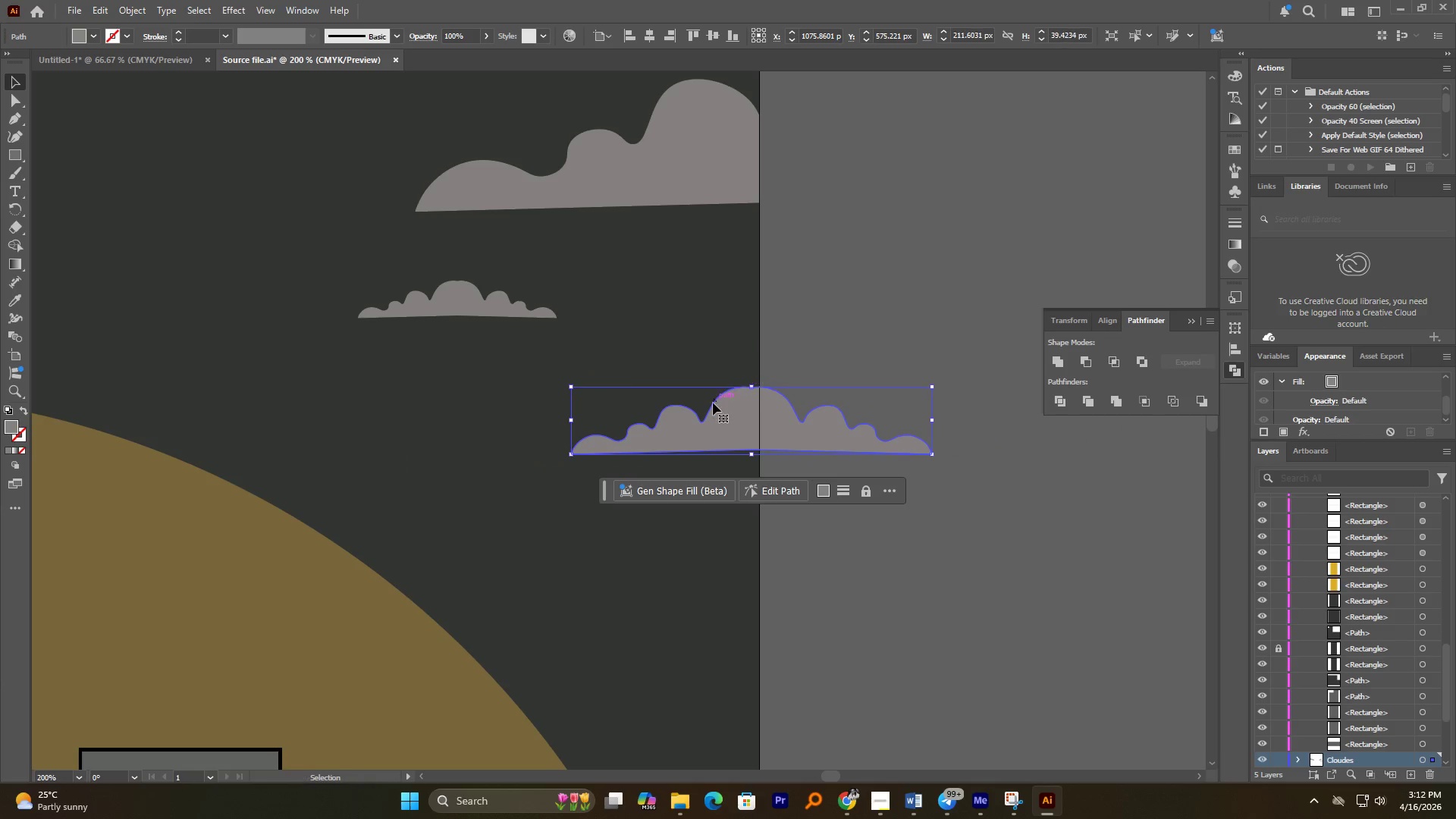 
key(Alt+AltLeft)
 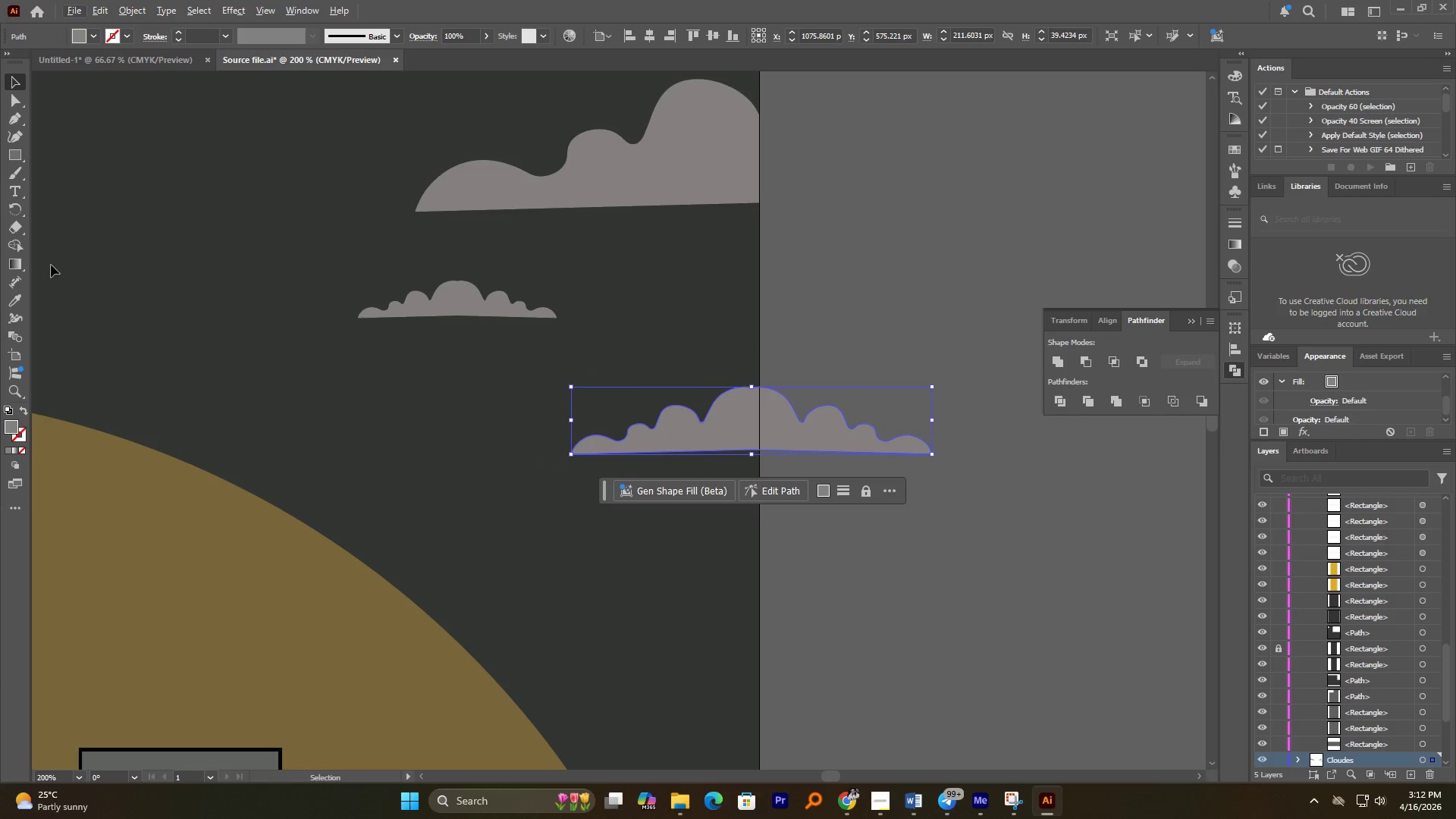 
left_click([20, 154])
 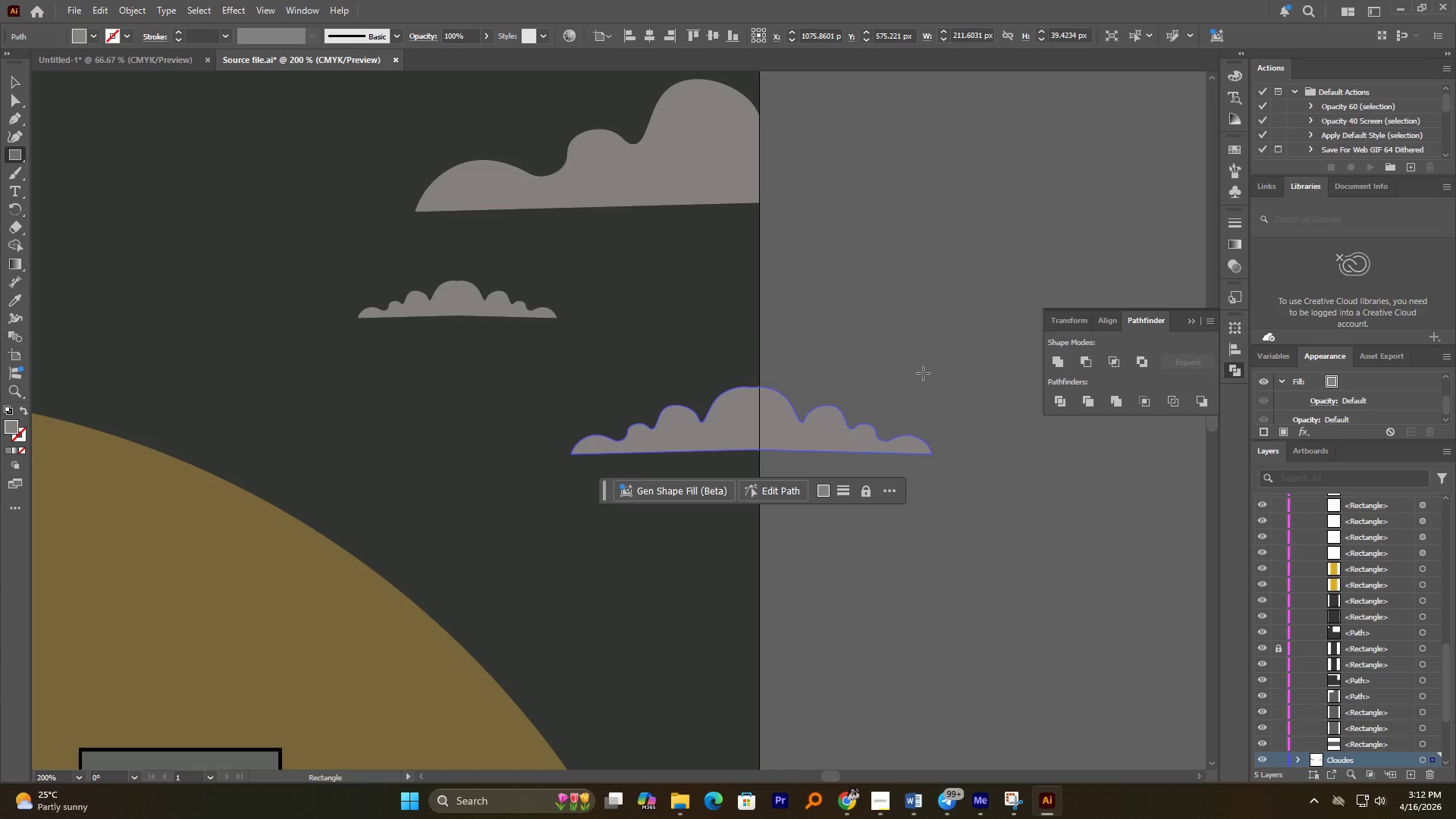 
left_click_drag(start_coordinate=[946, 388], to_coordinate=[760, 466])
 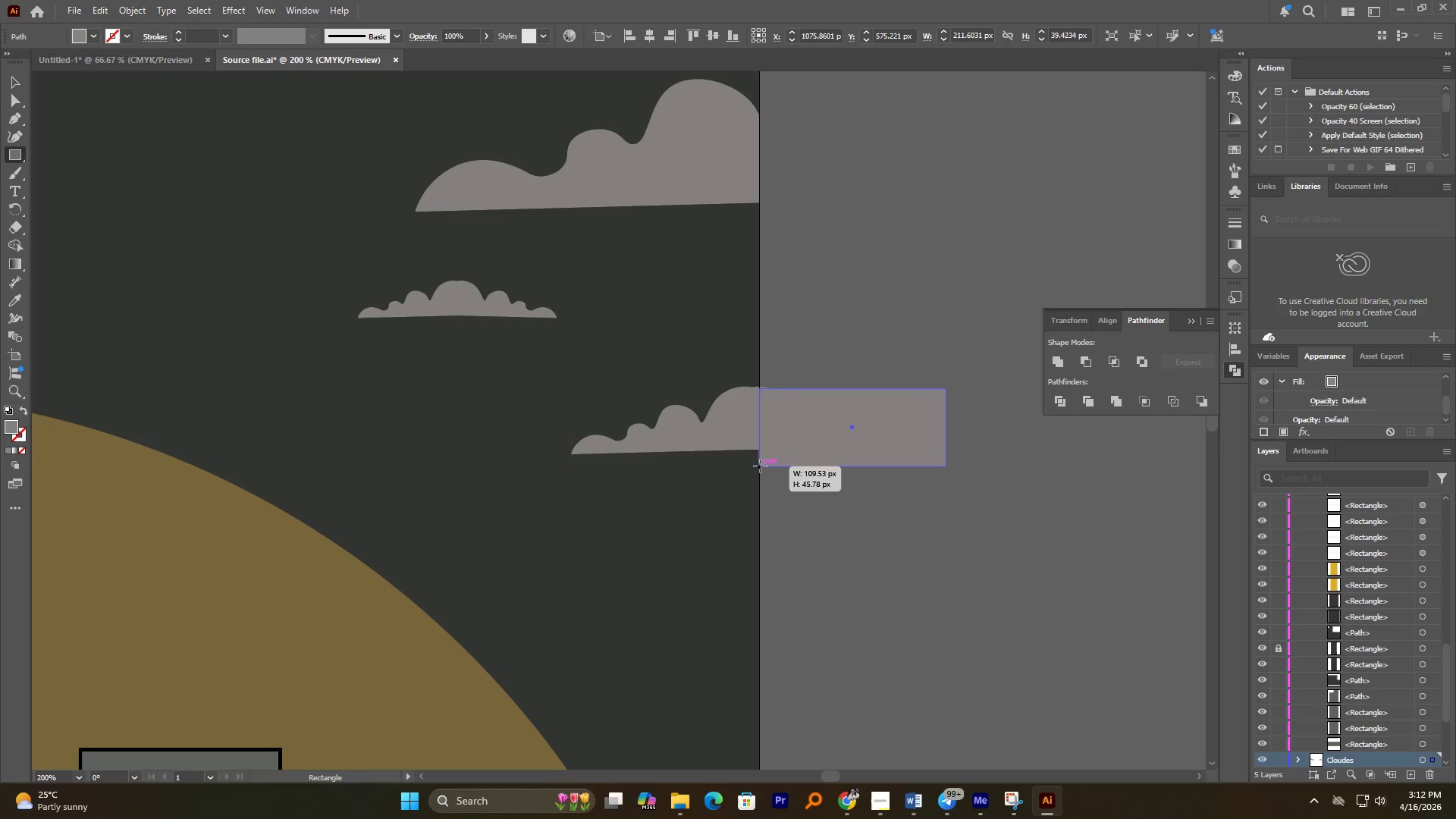 
left_click_drag(start_coordinate=[761, 463], to_coordinate=[762, 510])
 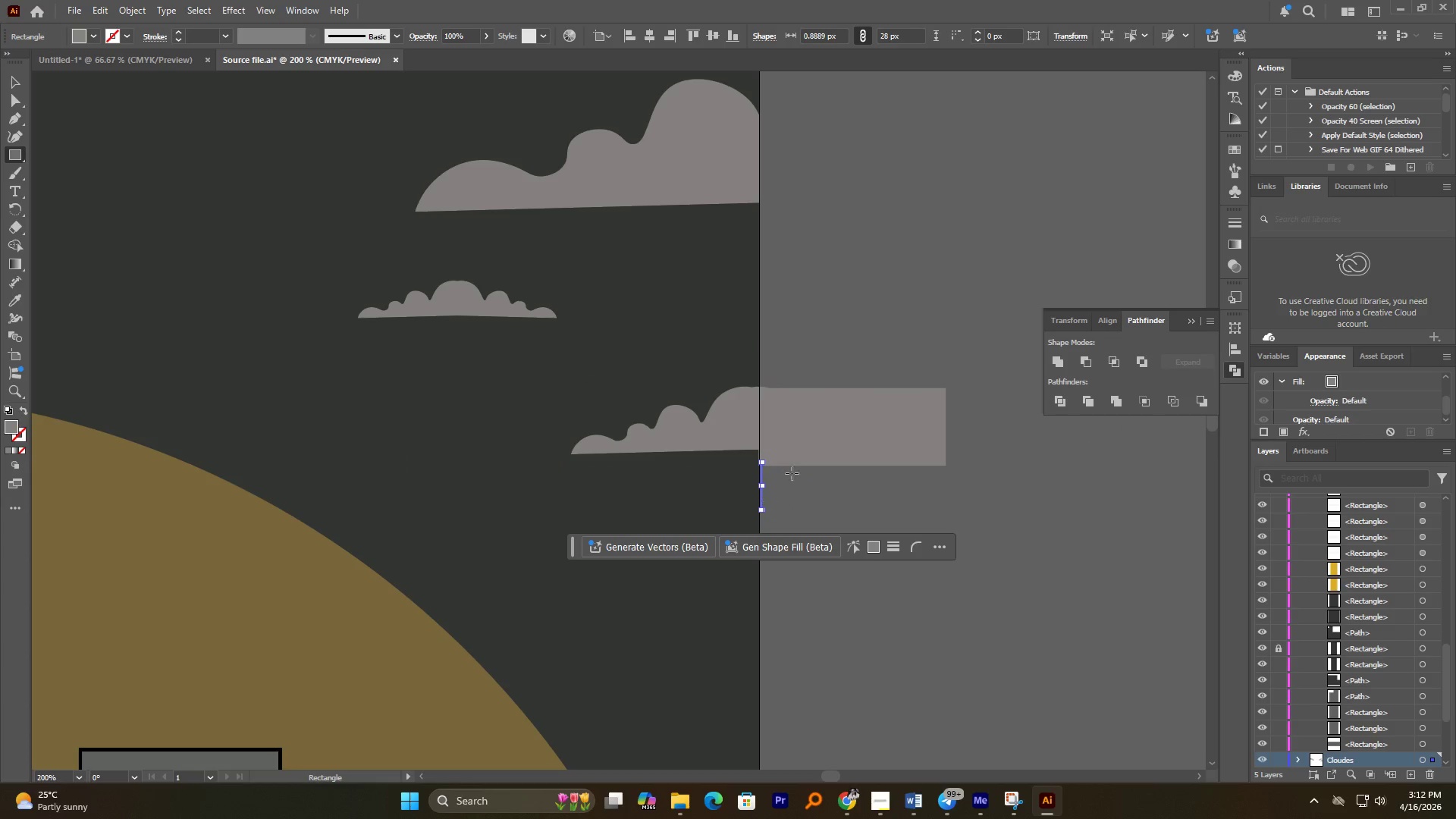 
key(Control+Z)
 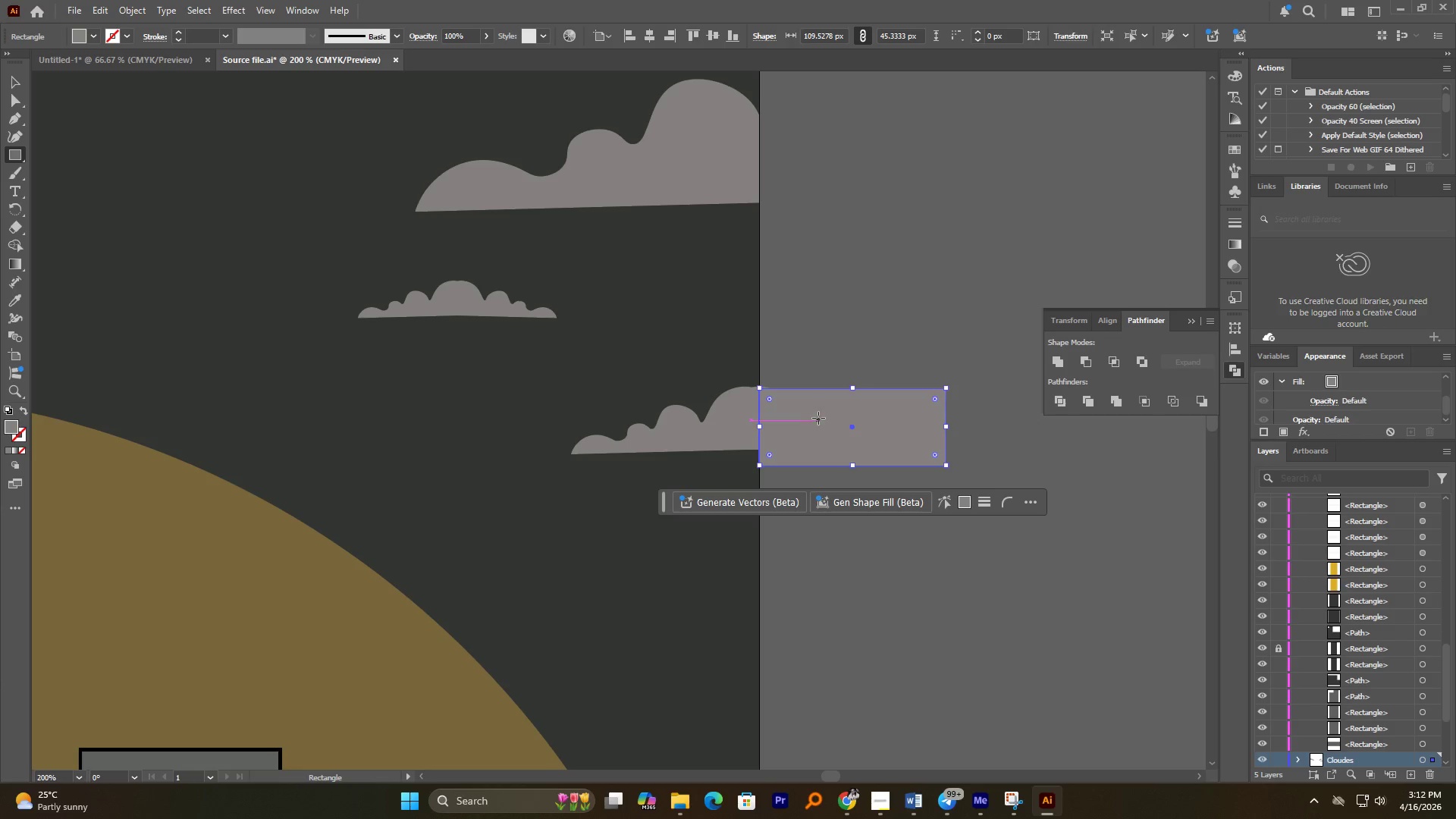 
key(V)
 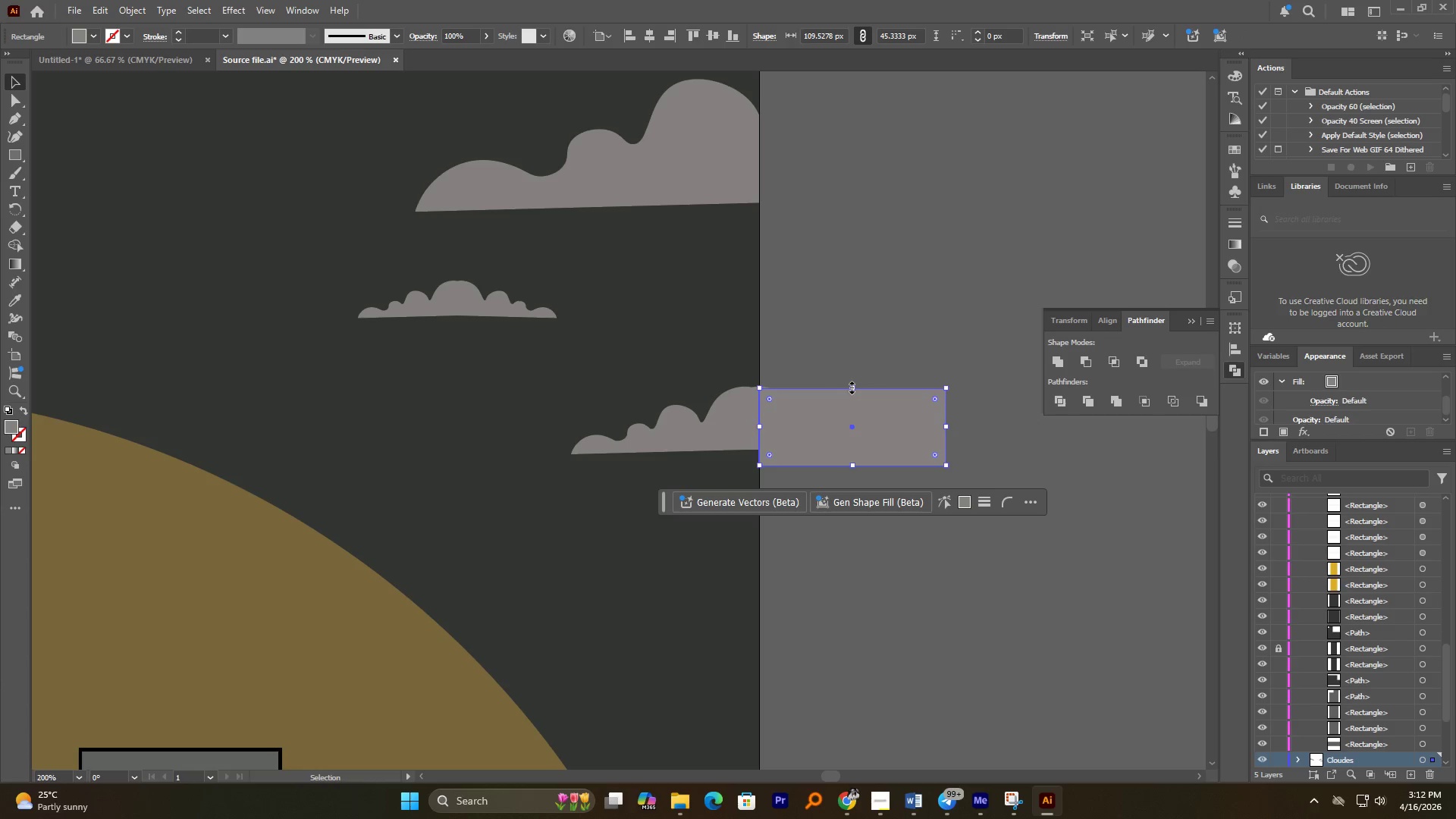 
left_click_drag(start_coordinate=[850, 386], to_coordinate=[850, 366])
 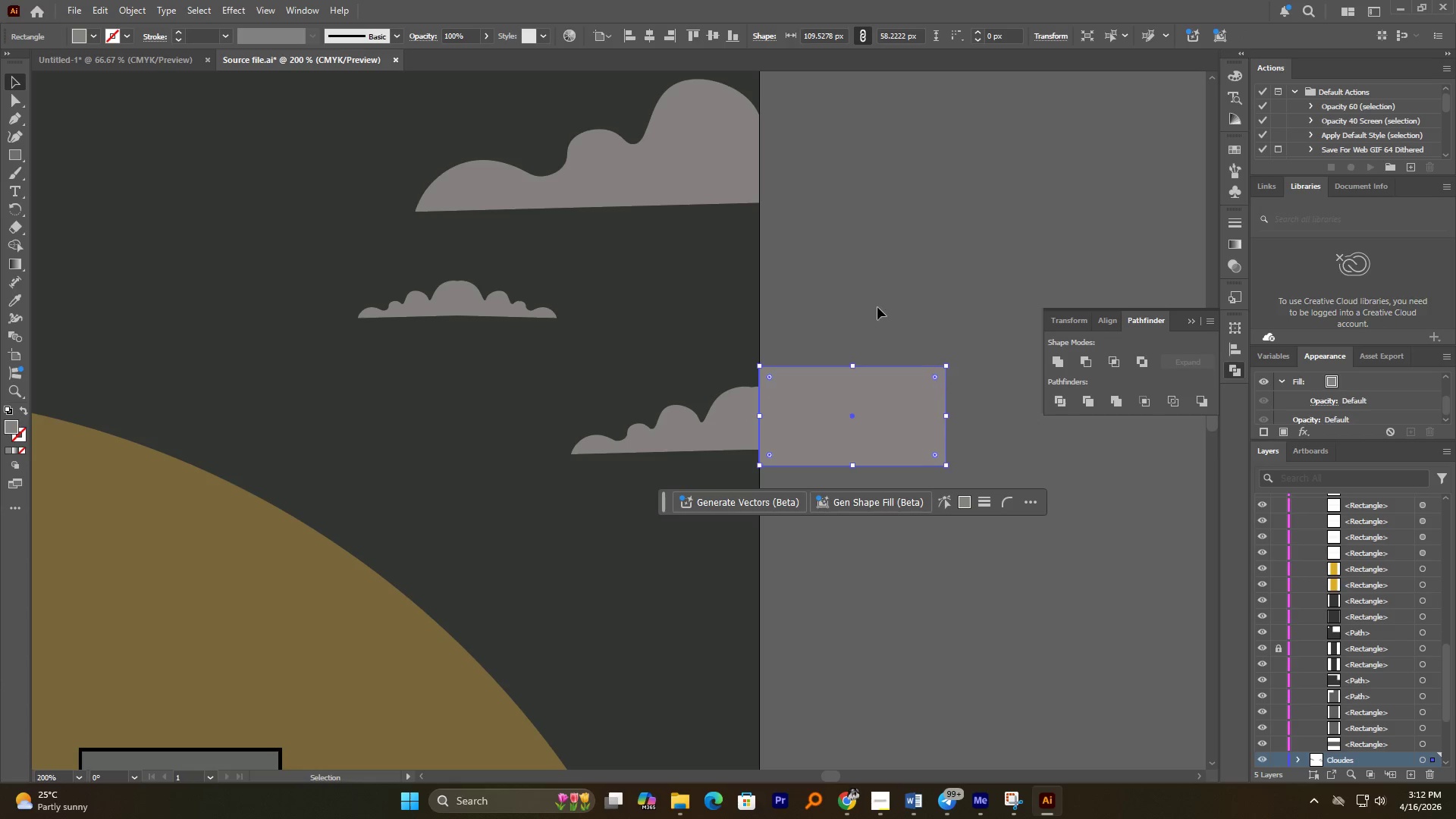 
left_click_drag(start_coordinate=[878, 305], to_coordinate=[688, 495])
 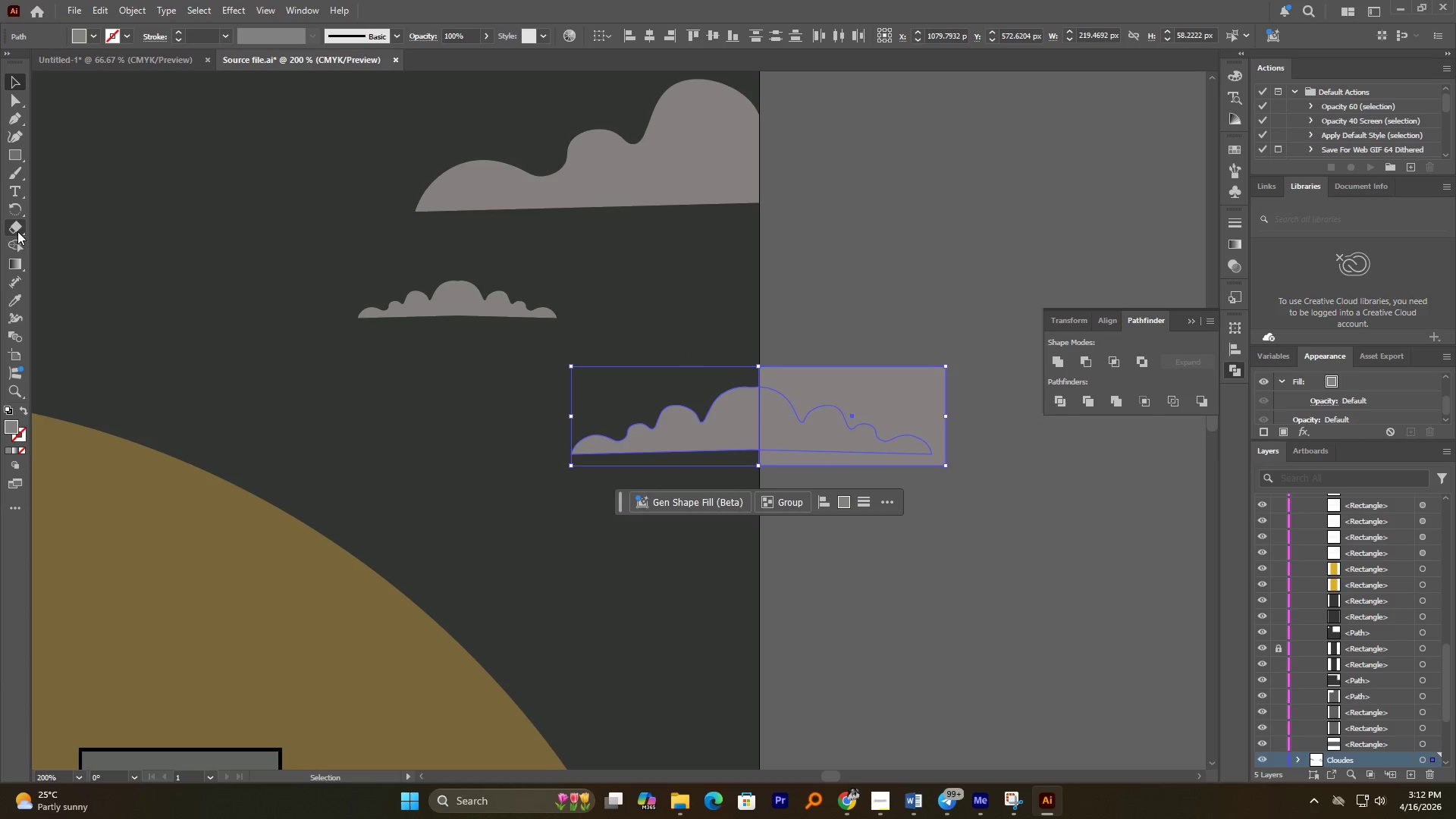 
hold_key(key=AltLeft, duration=1.16)
left_click_drag(start_coordinate=[889, 336], to_coordinate=[795, 502])
 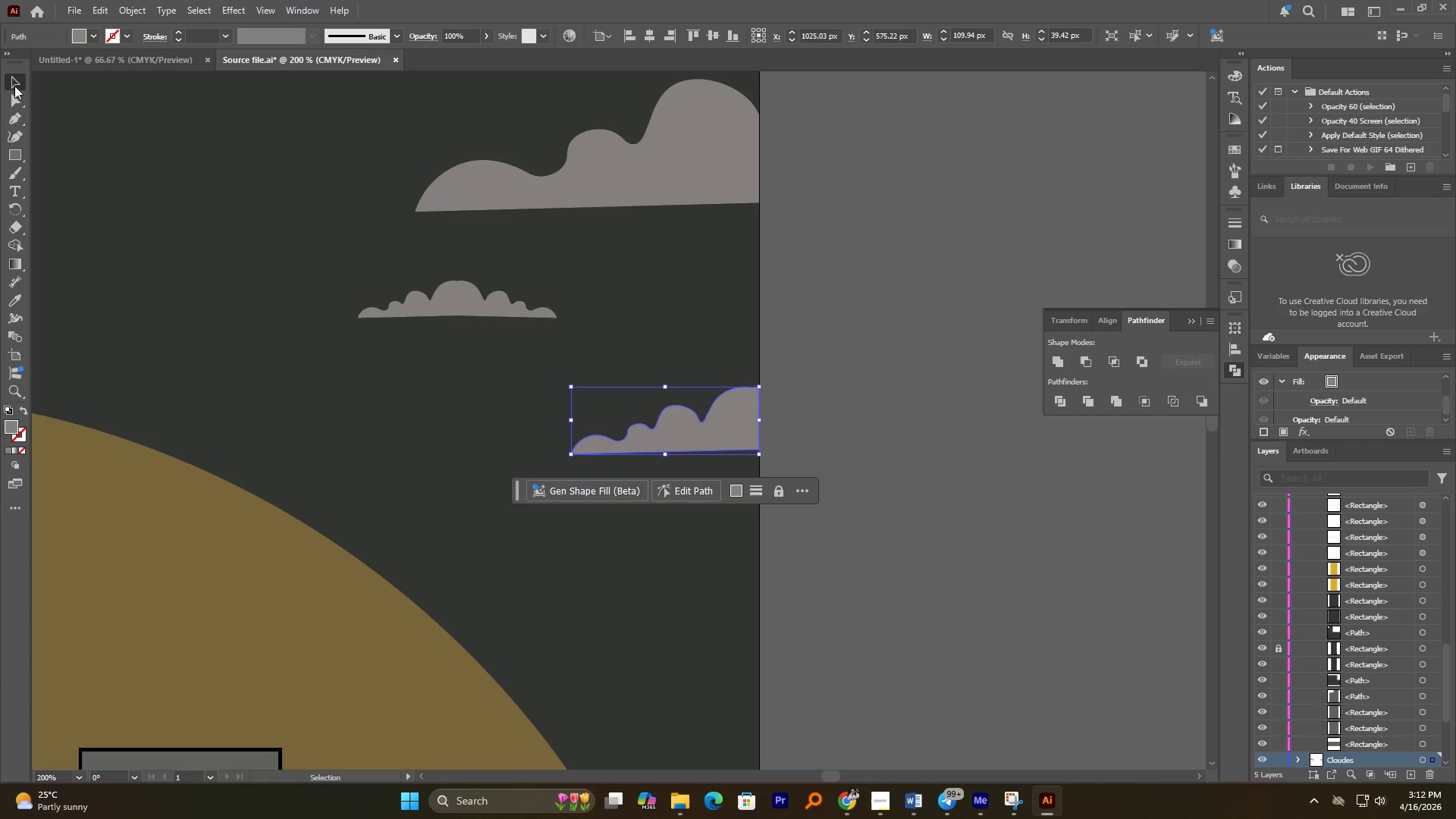 
left_click([868, 479])
 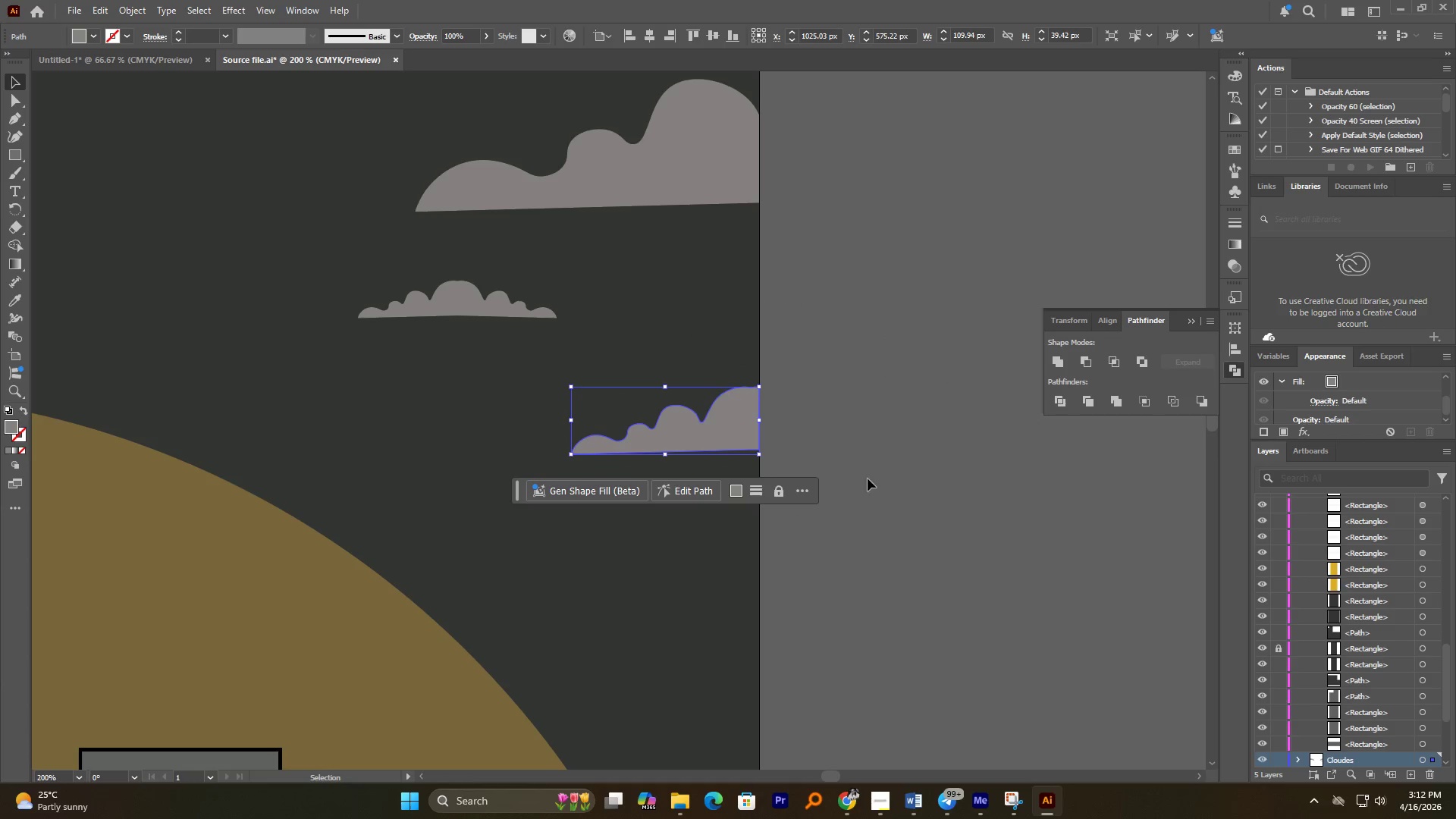 
hold_key(key=AltLeft, duration=3.28)
scroll: coordinate [766, 446], scroll_direction: down, amount: 3.0
 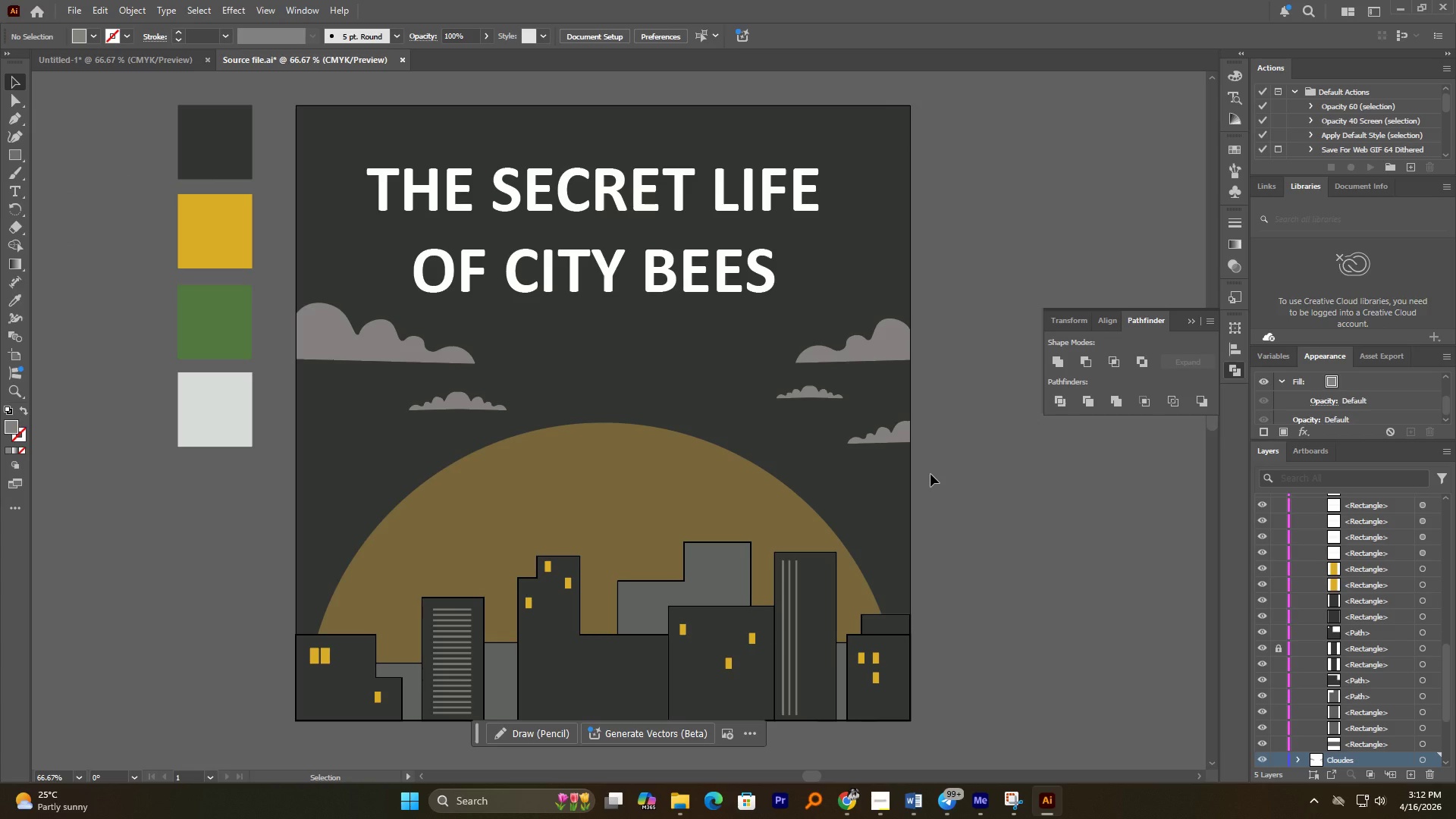 
wait(11.91)
 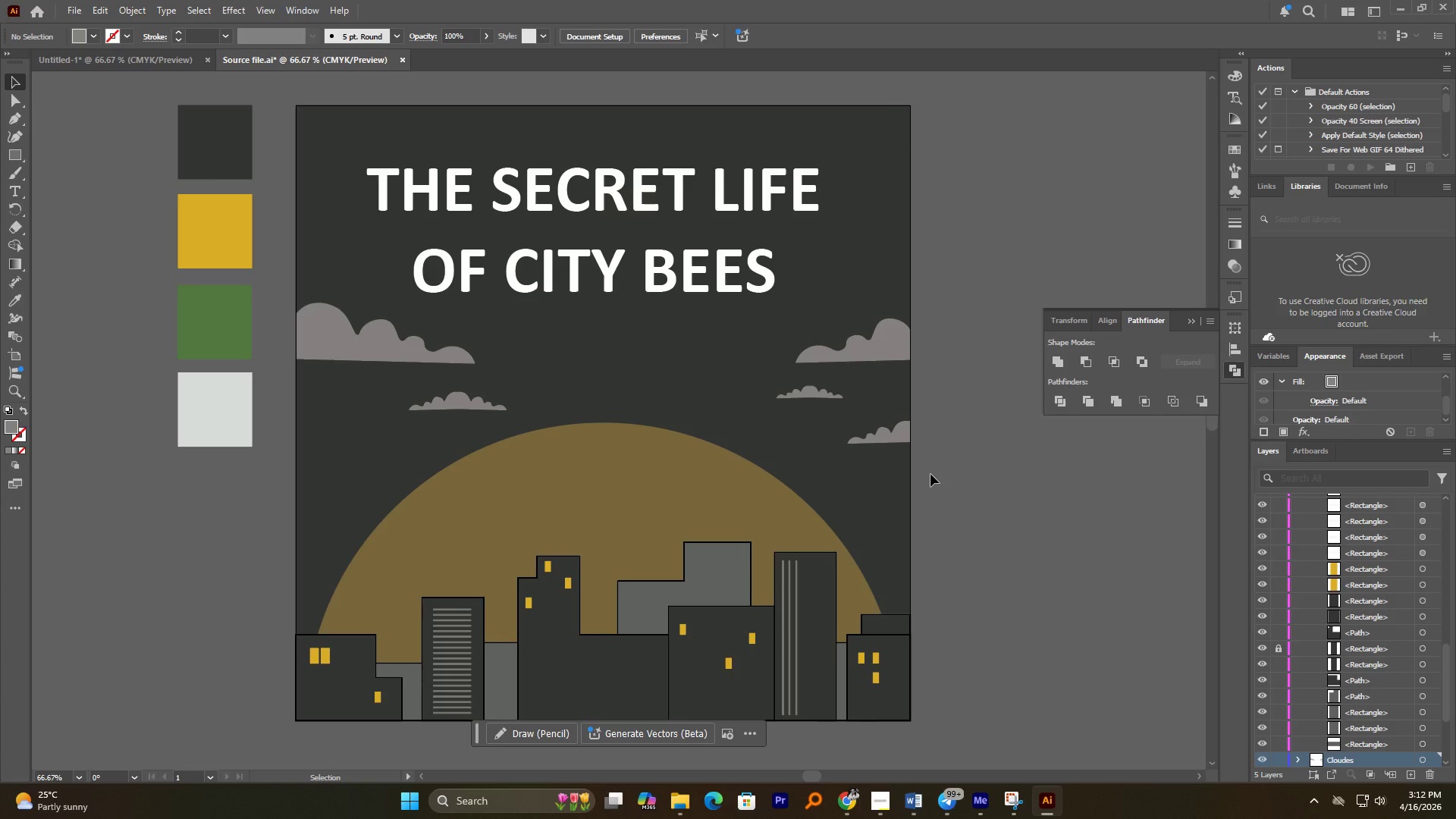 
hold_key(key=AltLeft, duration=1.28)
scroll: coordinate [562, 347], scroll_direction: down, amount: 1.0
 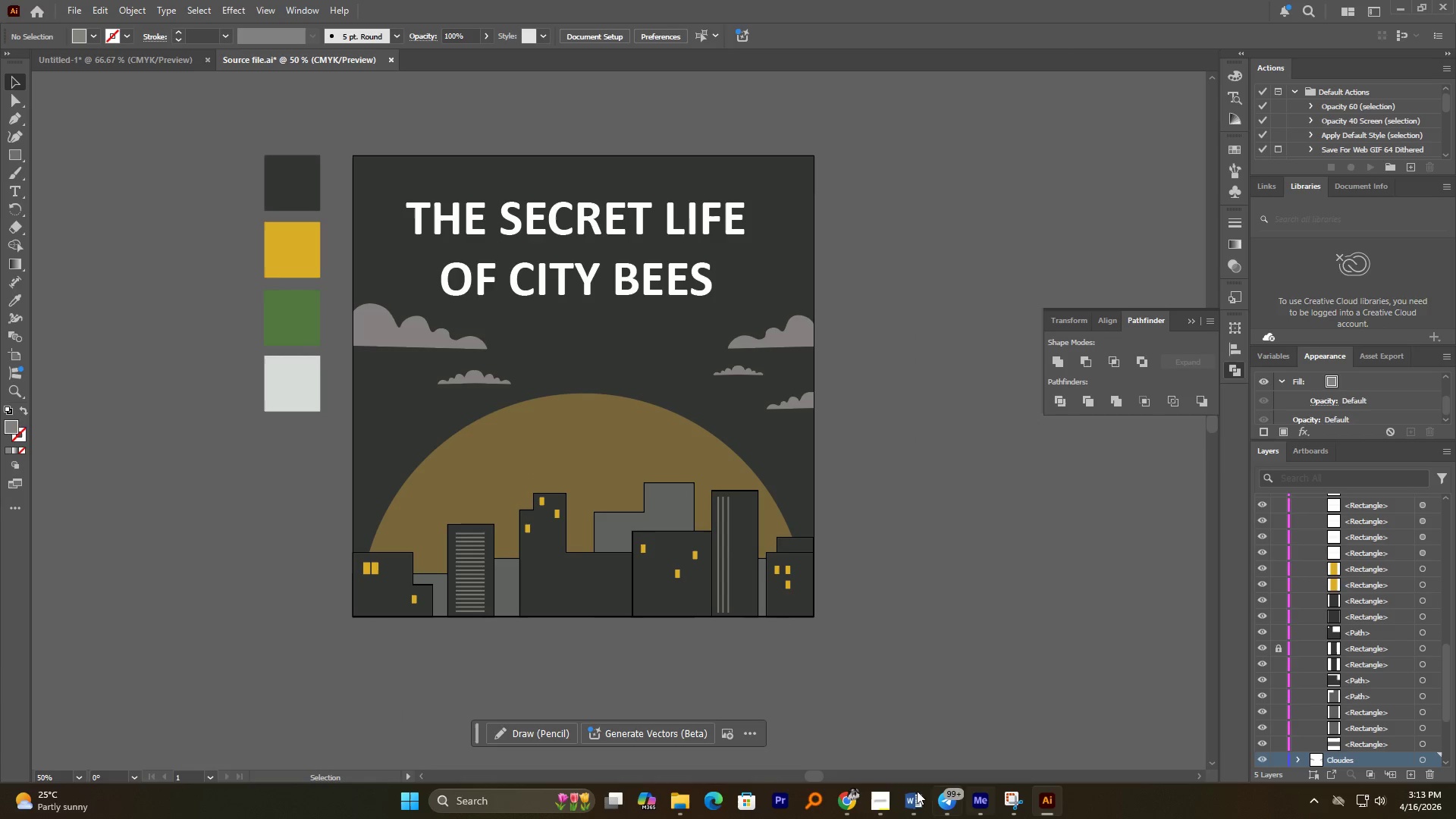 
left_click([881, 802])